 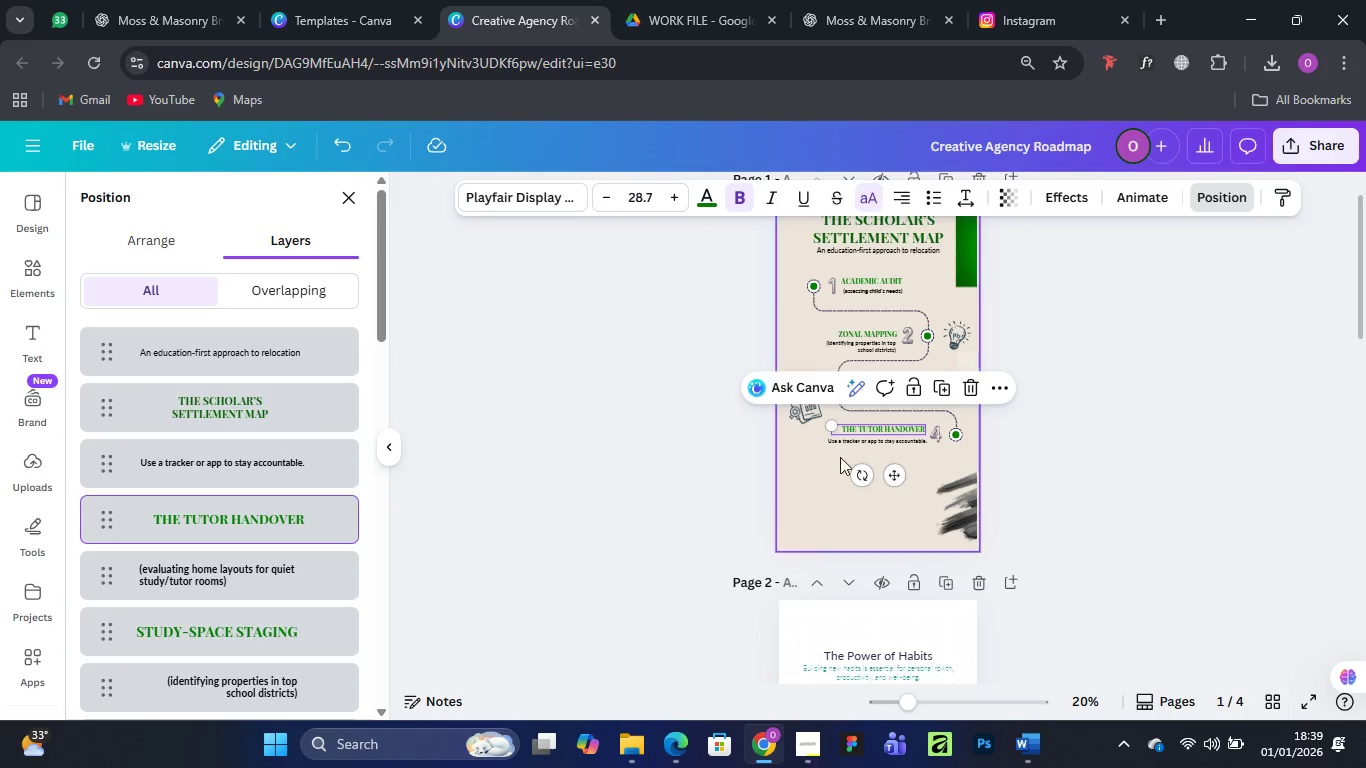 
key(Control+Equal)
 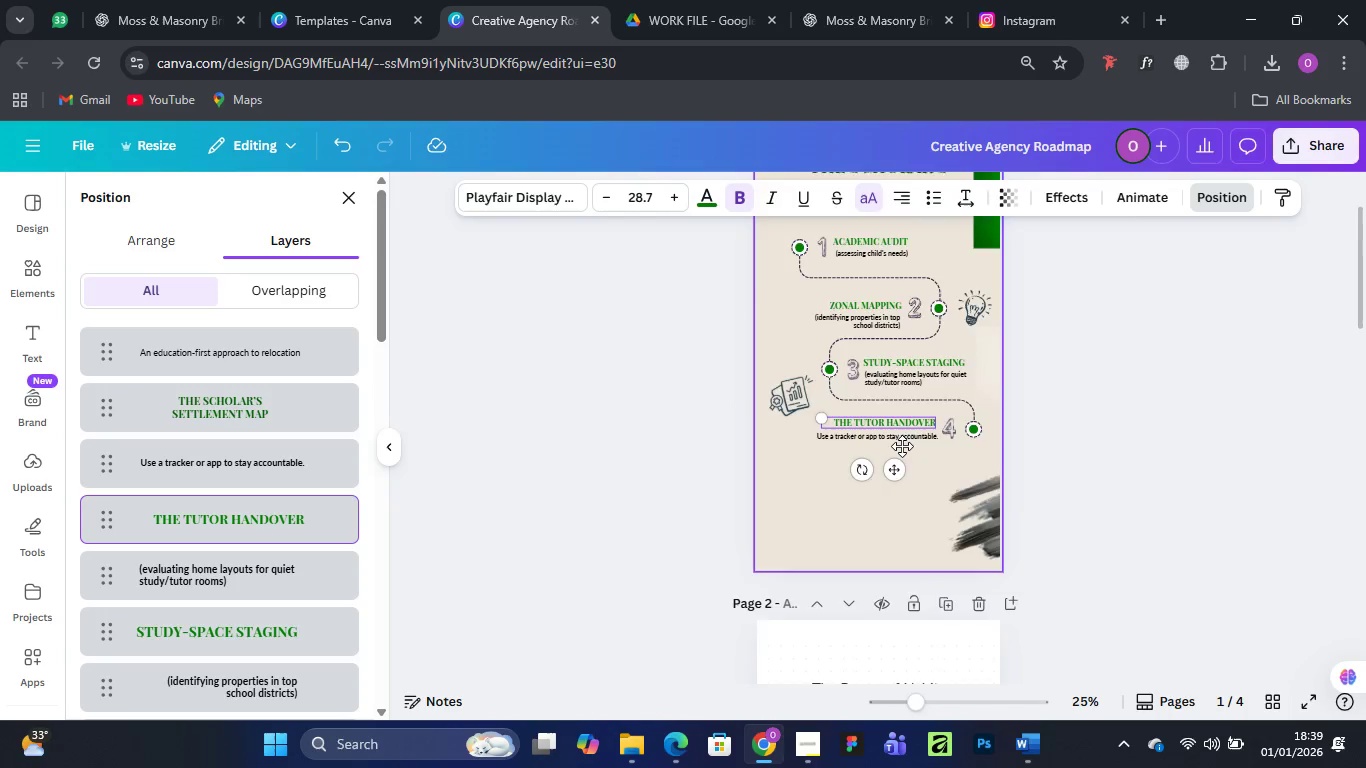 
key(Control+Equal)
 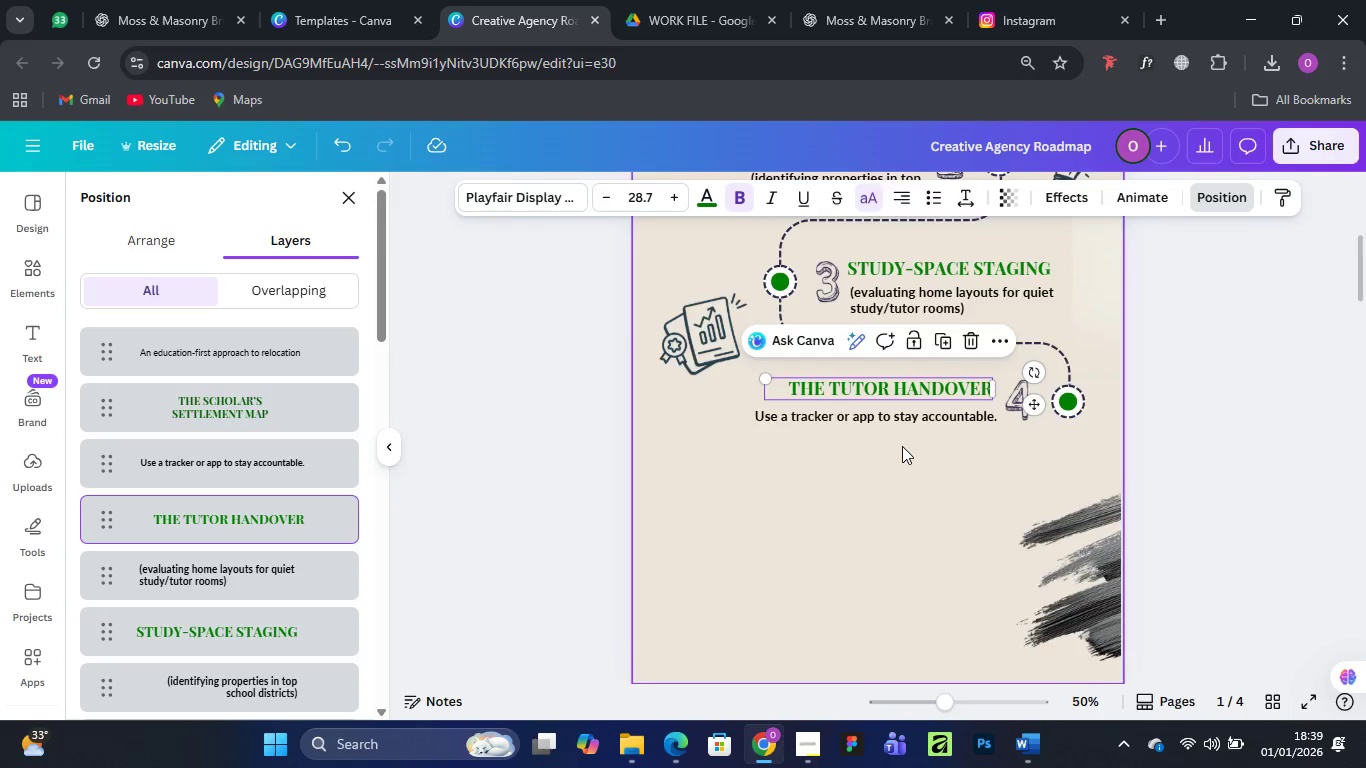 
key(Control+Equal)
 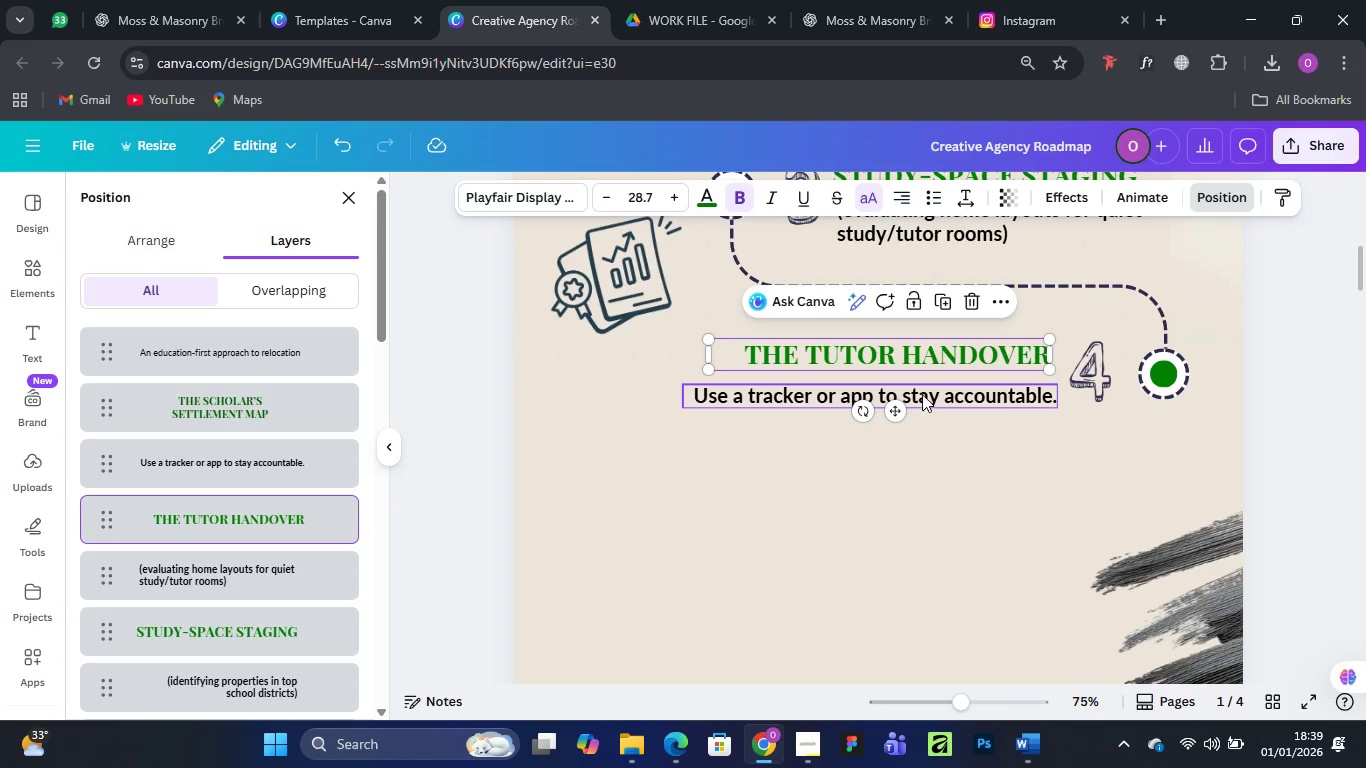 
double_click([923, 394])
 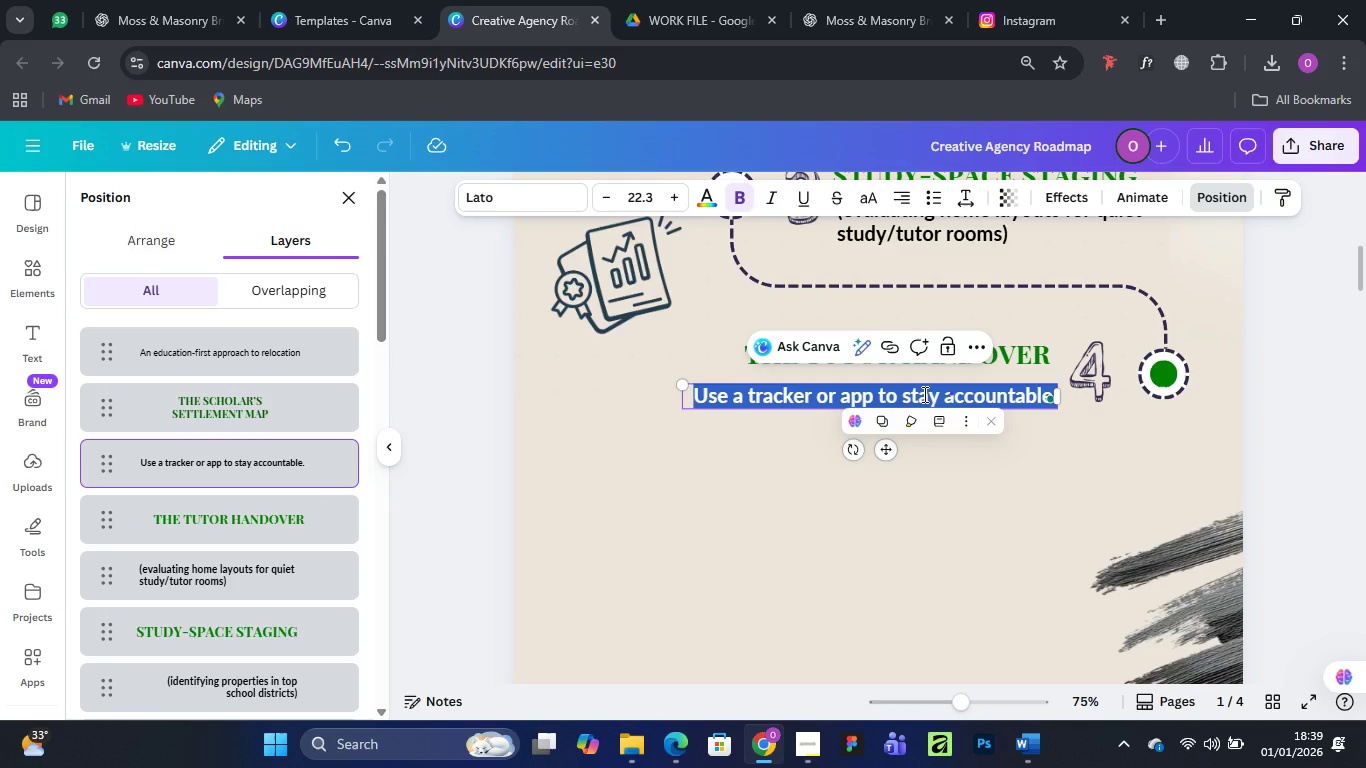 
key(Control+V)
 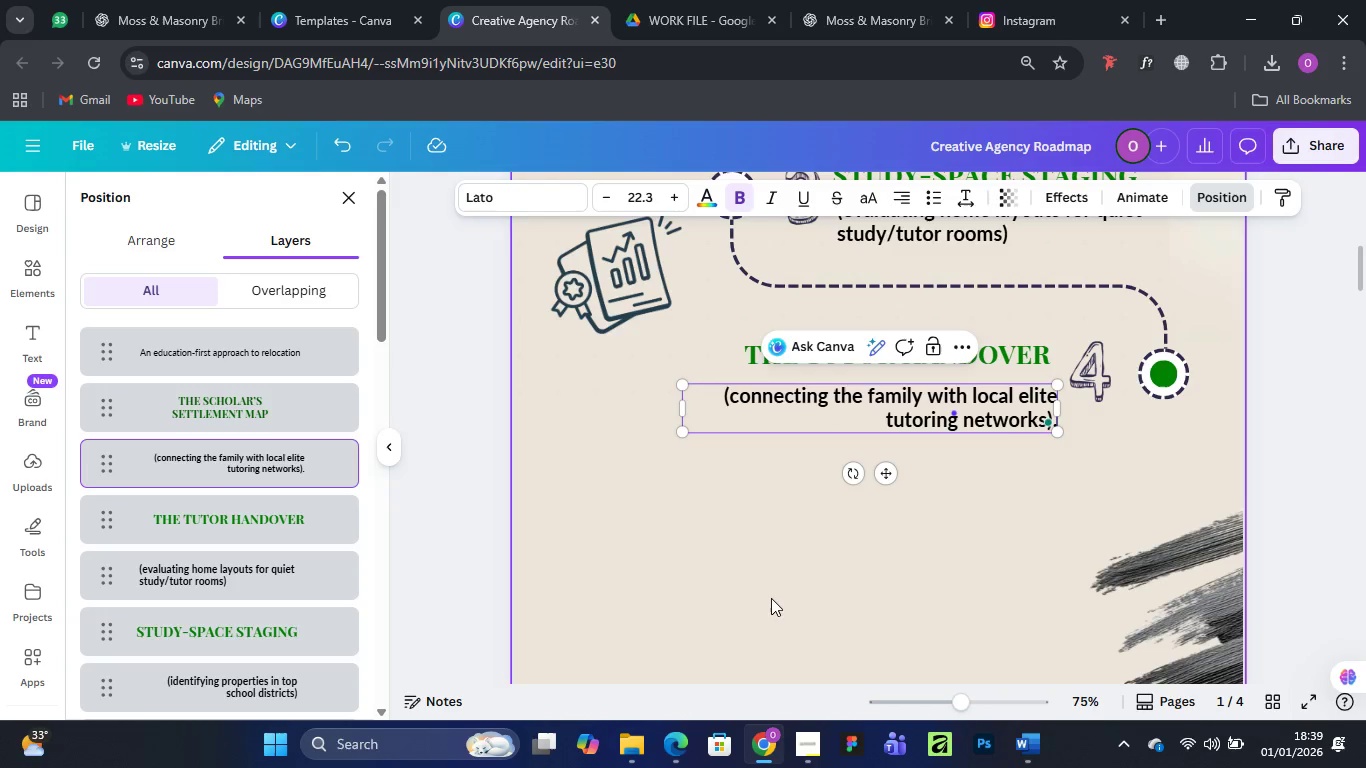 
left_click([751, 576])
 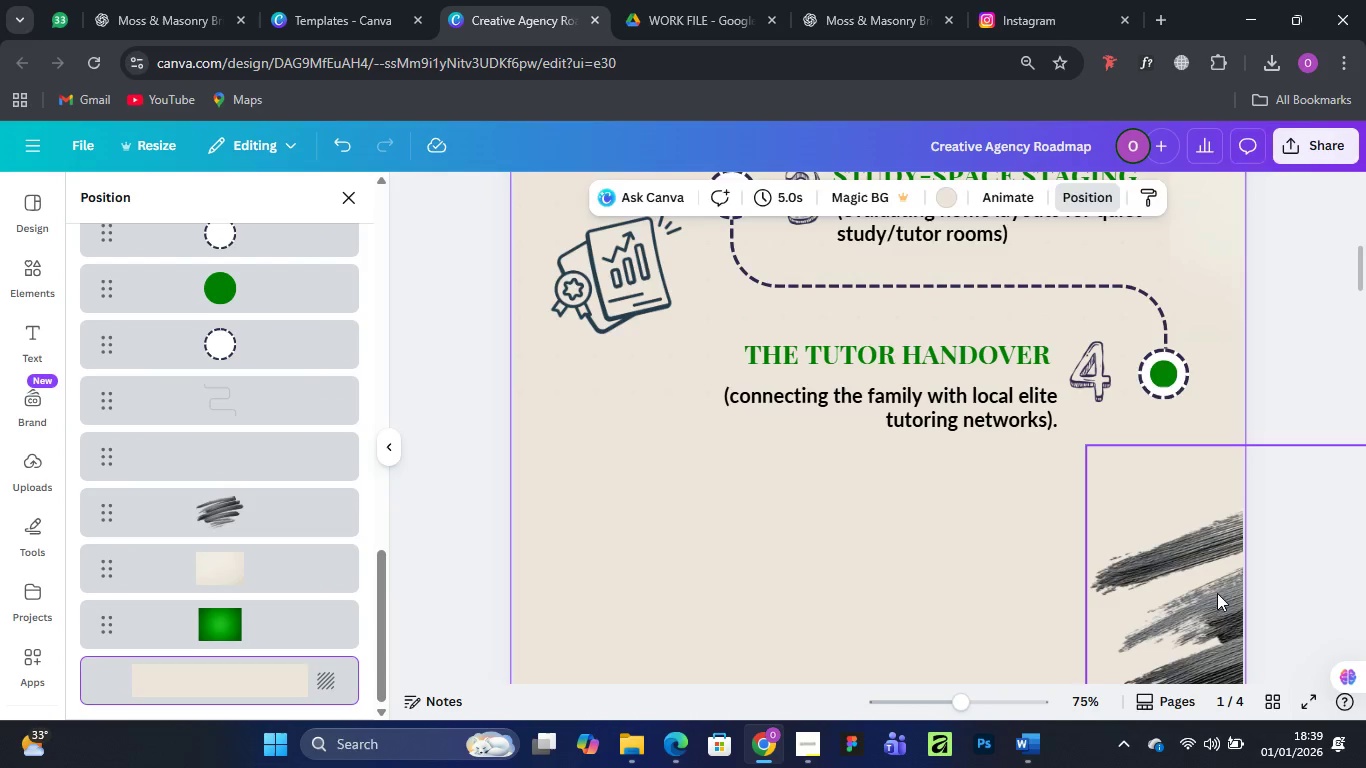 
left_click_drag(start_coordinate=[1217, 593], to_coordinate=[1253, 540])
 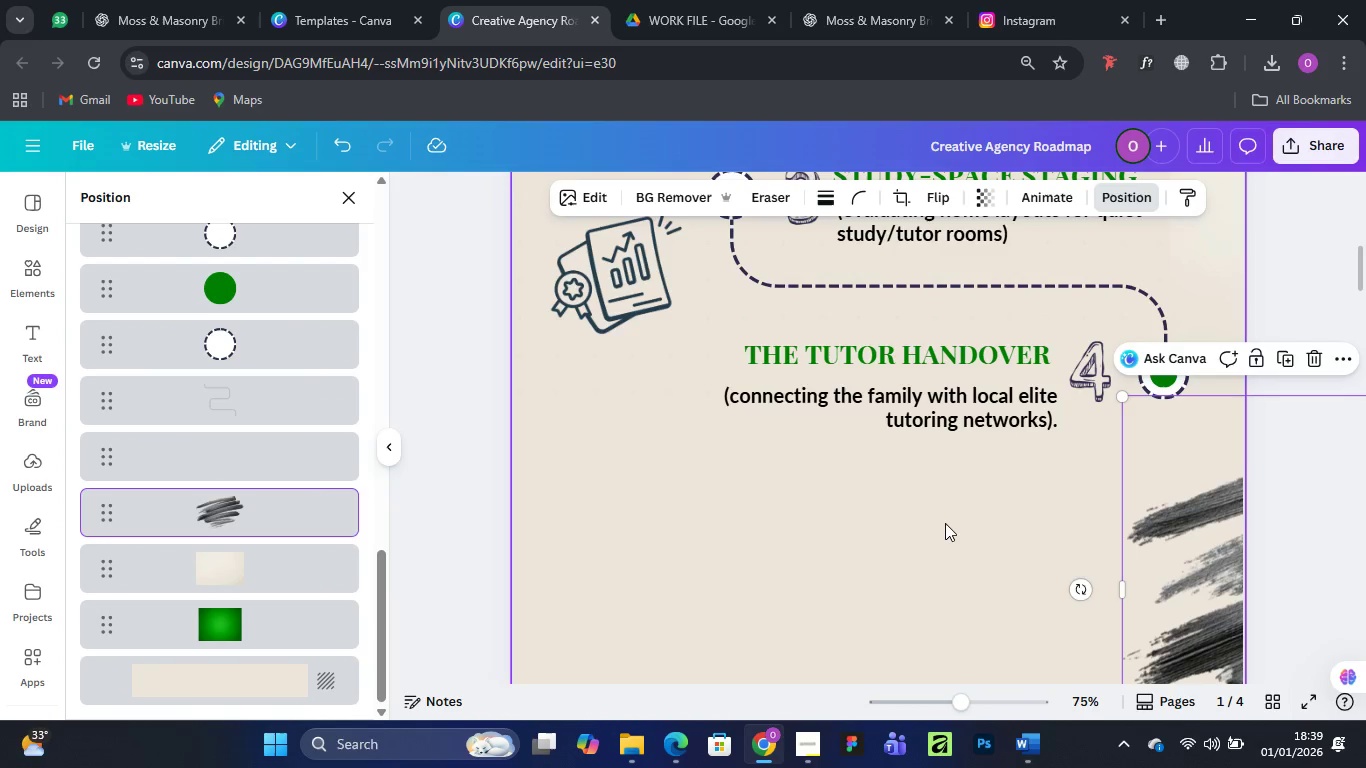 
left_click([945, 523])
 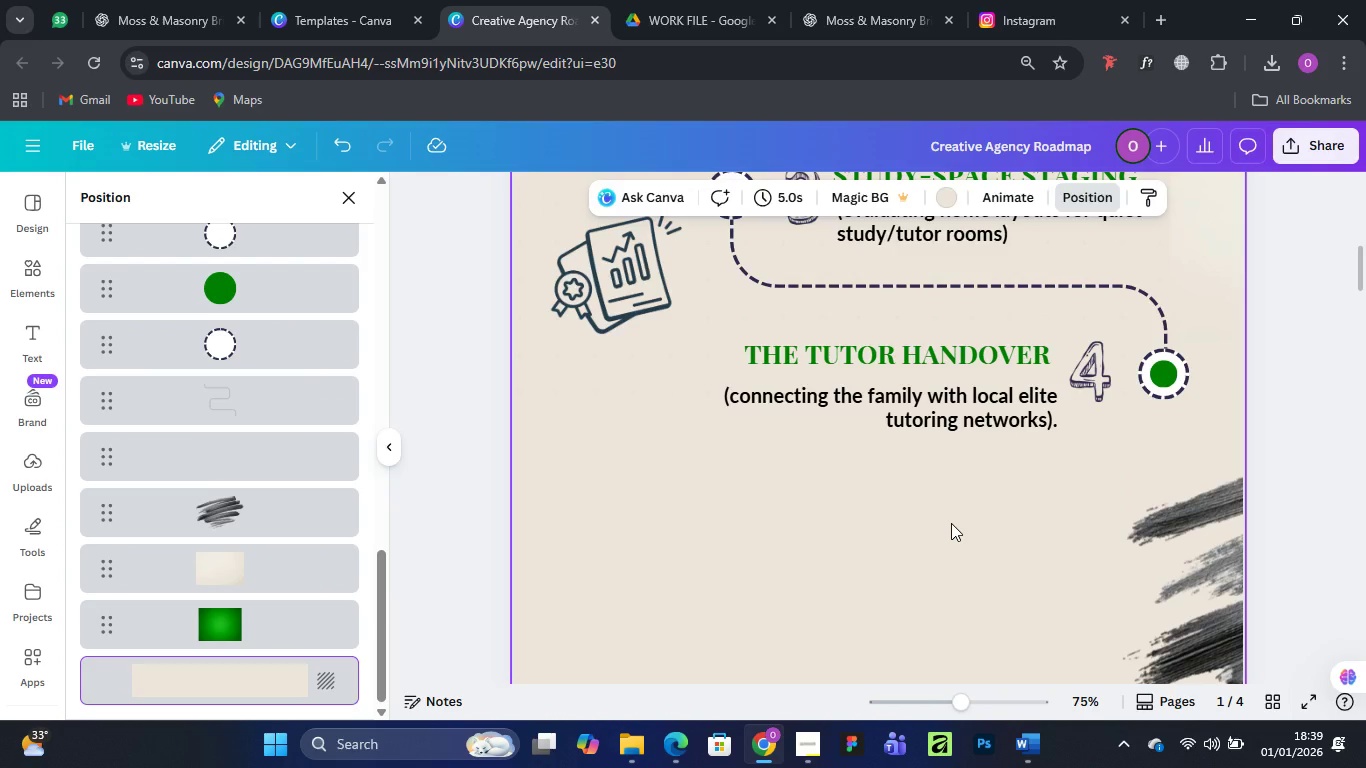 
key(Control+Minus)
 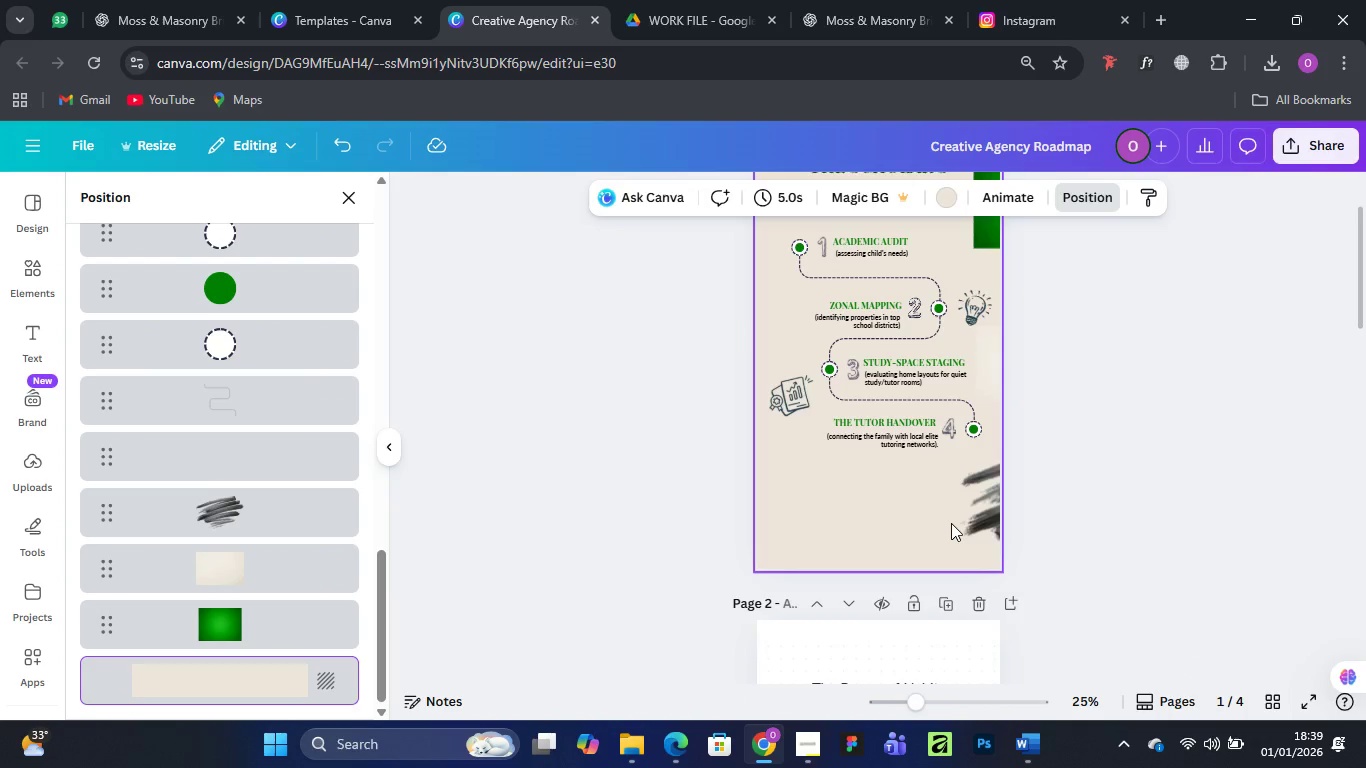 
key(Control+Minus)
 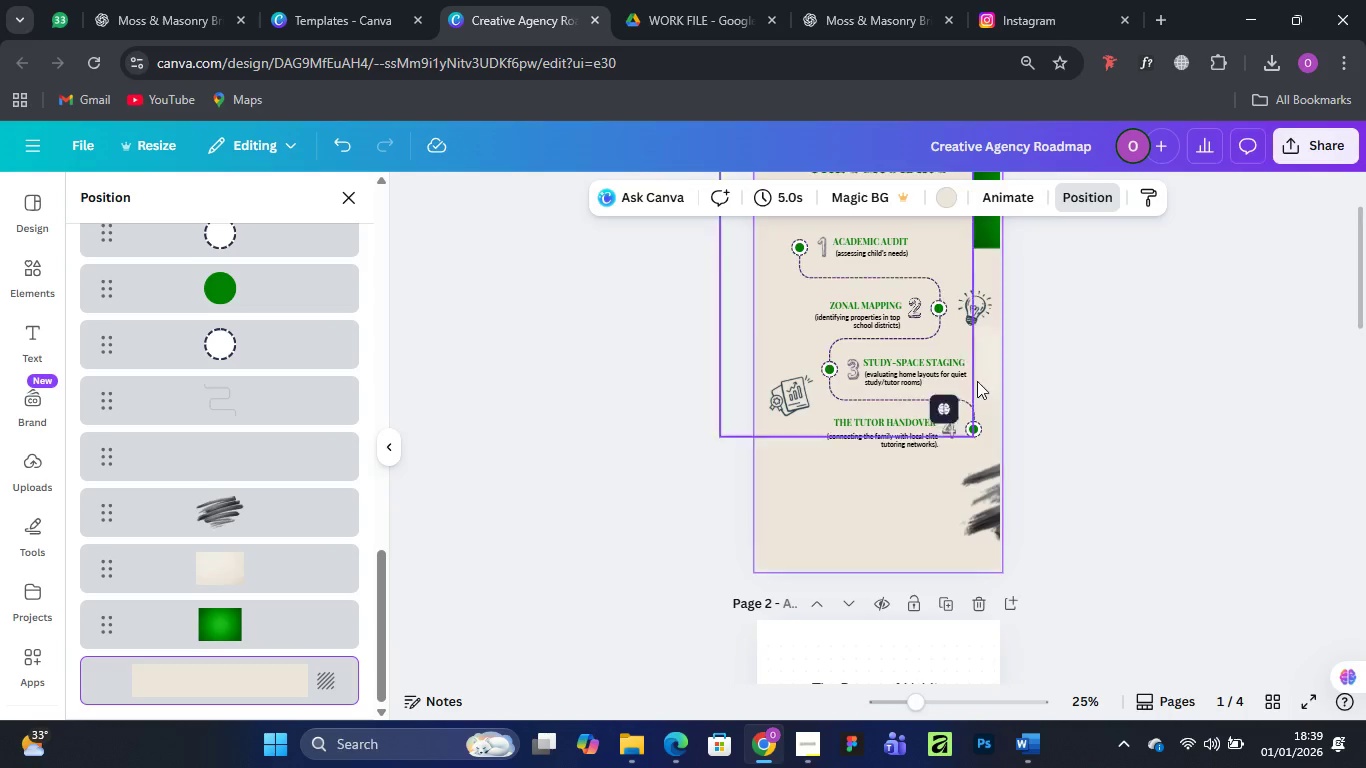 
scroll: coordinate [892, 478], scroll_direction: up, amount: 2.0
 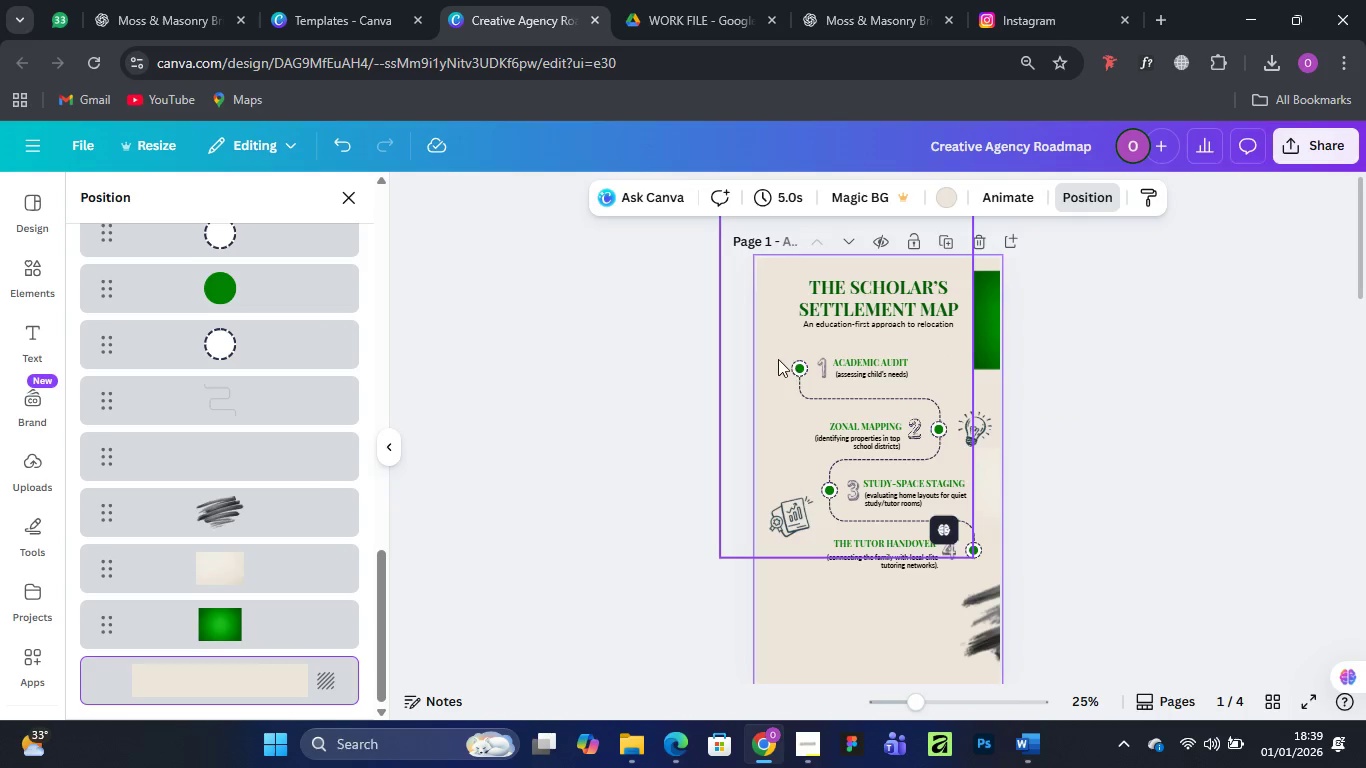 
left_click_drag(start_coordinate=[770, 382], to_coordinate=[807, 446])
 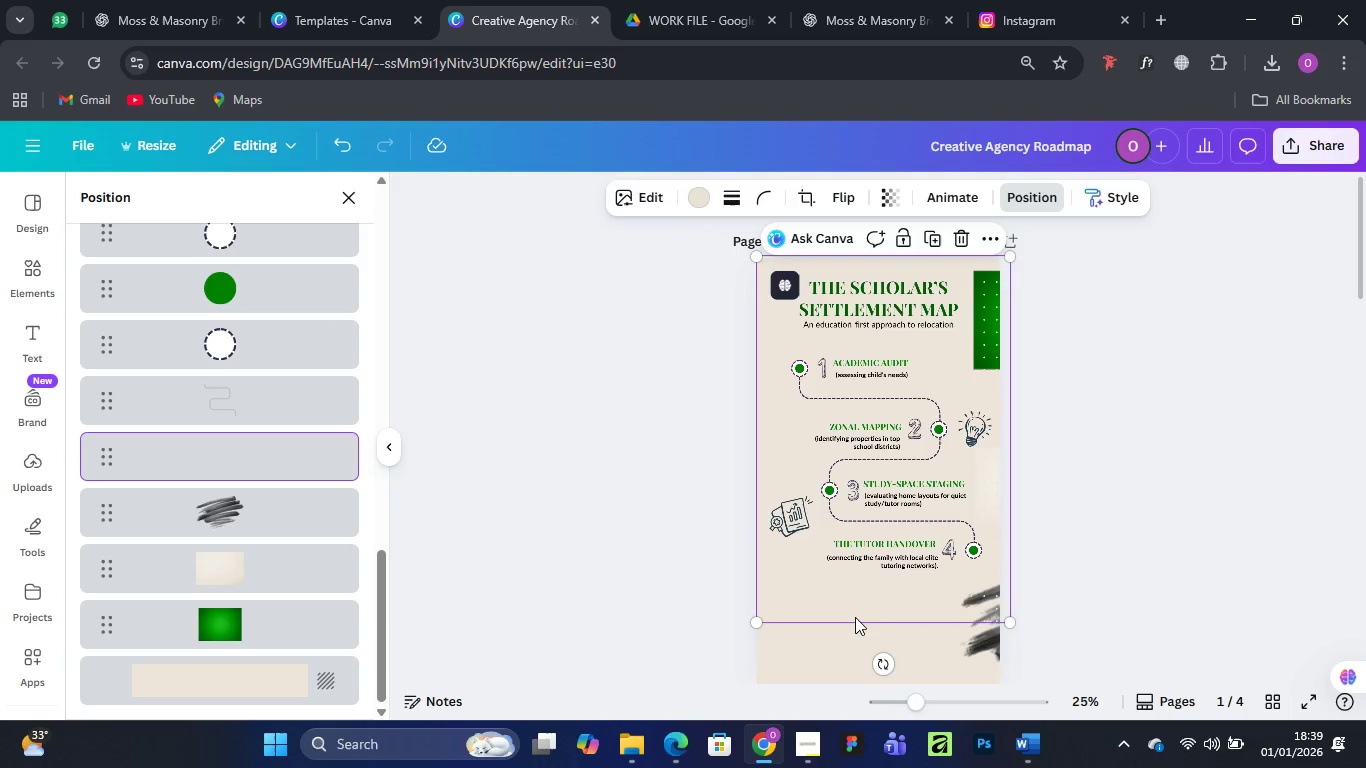 
left_click_drag(start_coordinate=[854, 597], to_coordinate=[860, 635])
 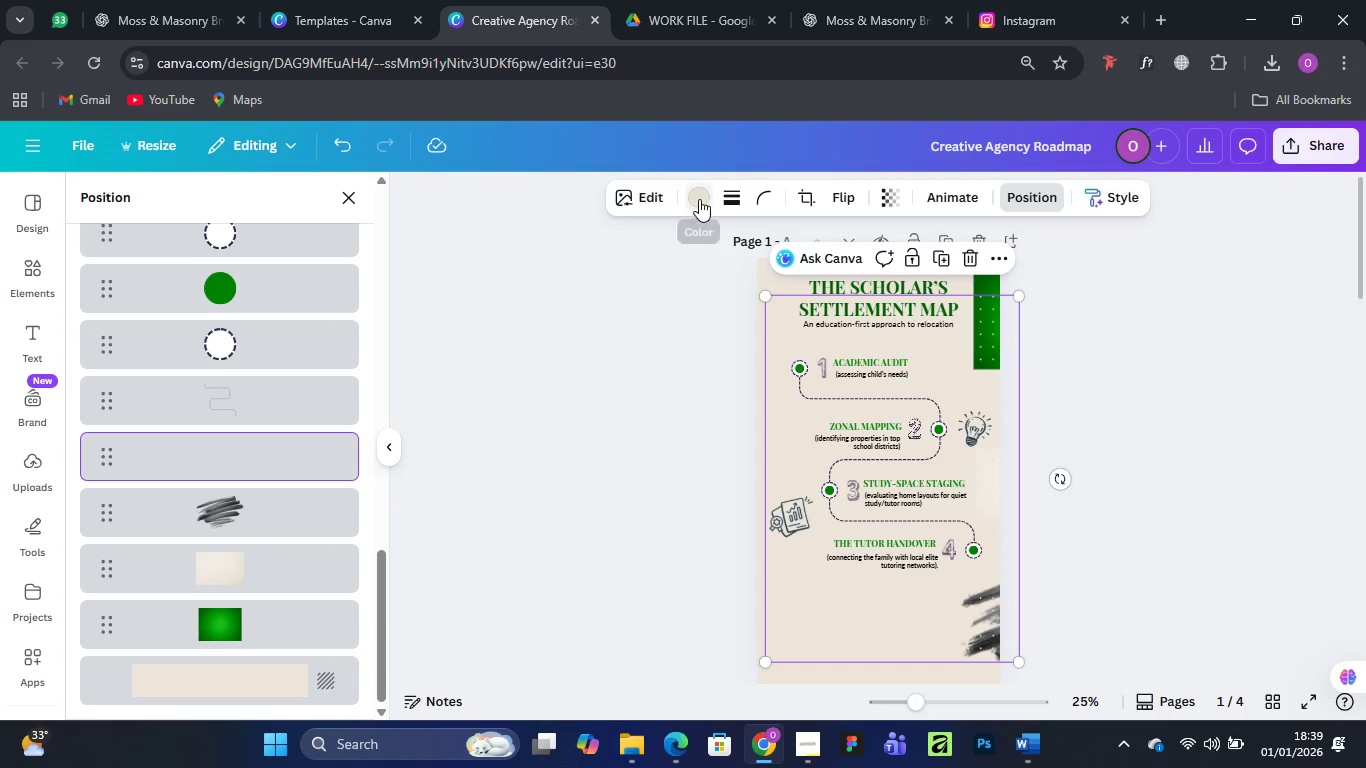 
left_click([699, 199])
 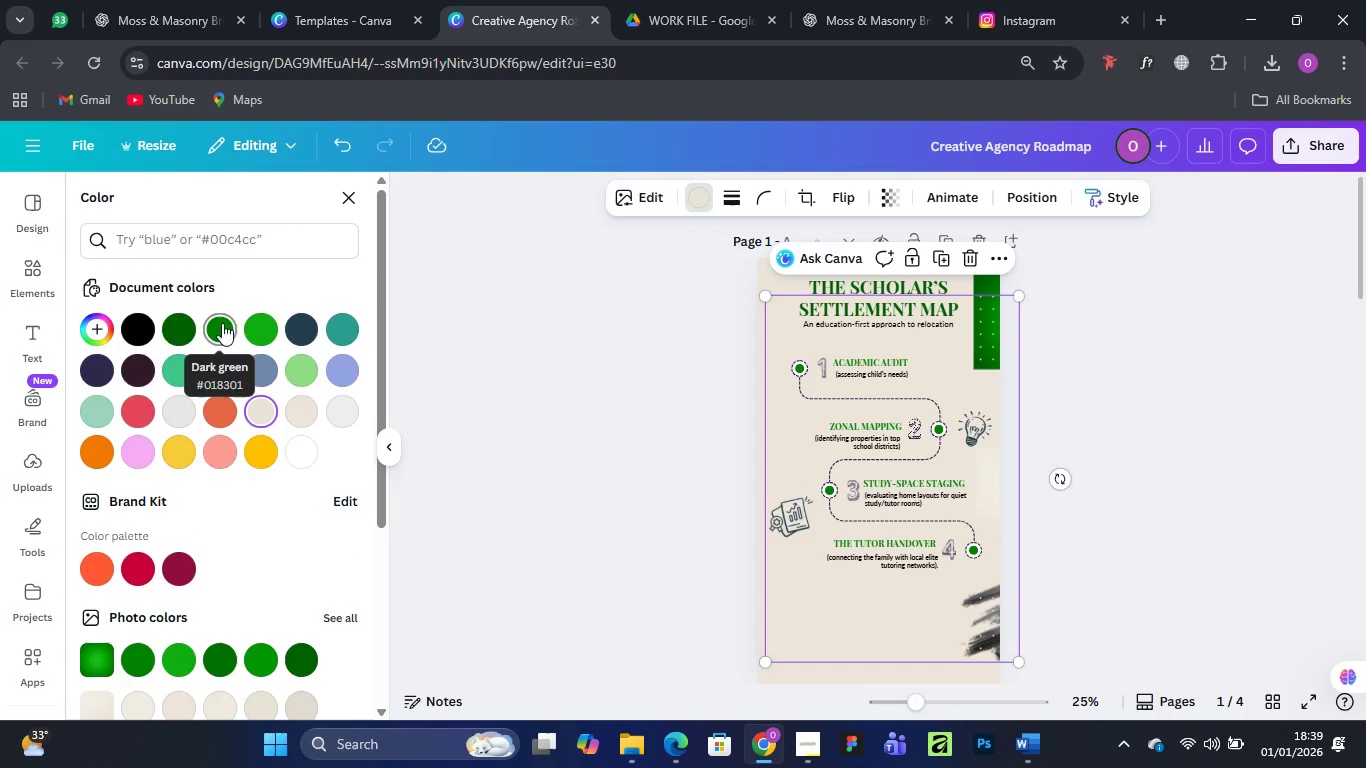 
left_click([258, 324])
 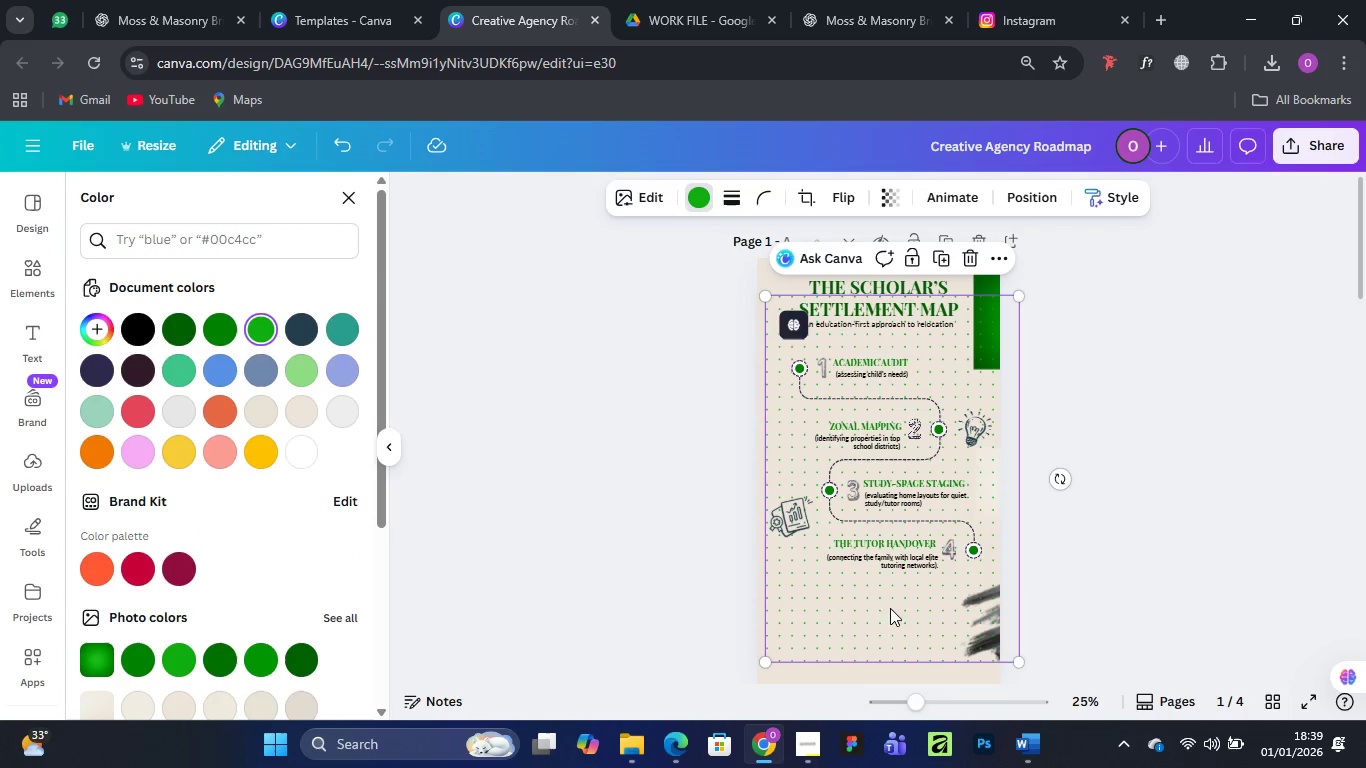 
left_click_drag(start_coordinate=[862, 613], to_coordinate=[854, 574])
 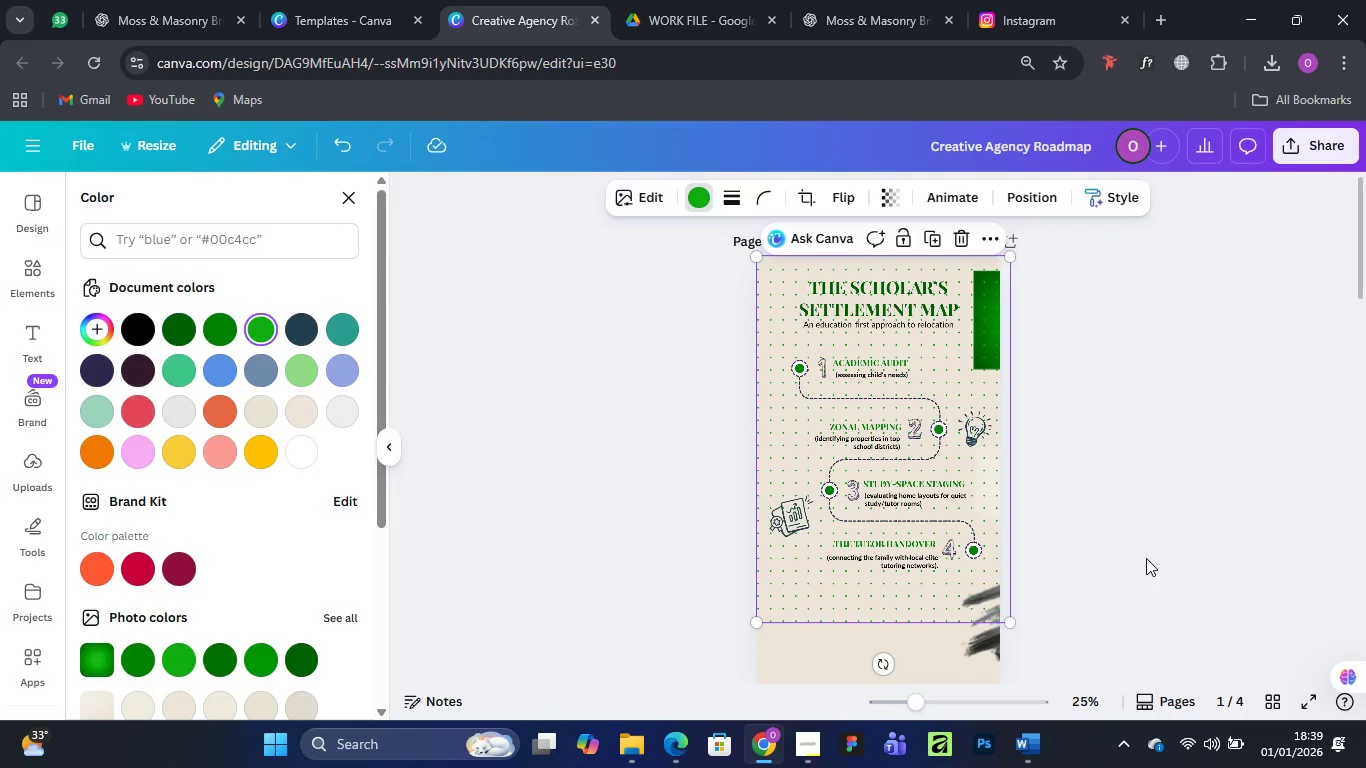 
scroll: coordinate [1146, 558], scroll_direction: down, amount: 2.0
 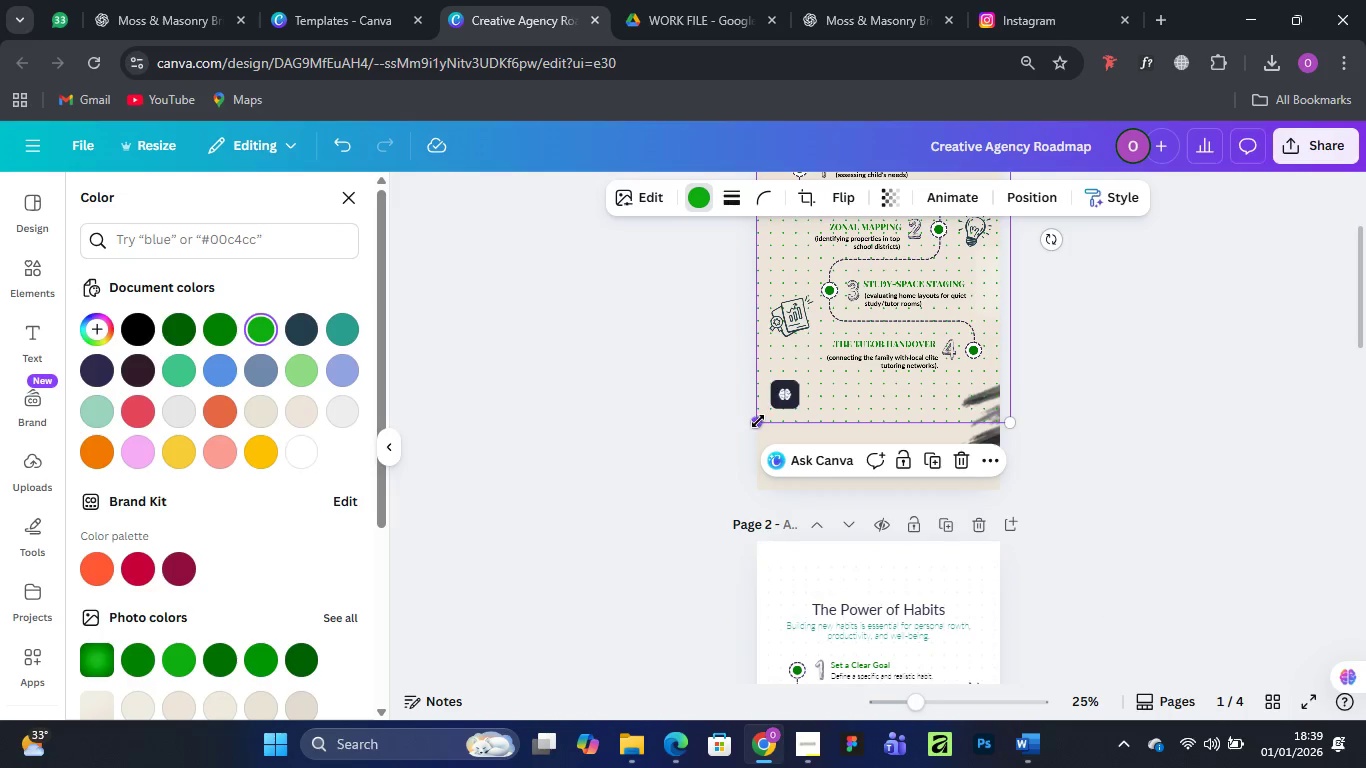 
left_click_drag(start_coordinate=[755, 422], to_coordinate=[649, 508])
 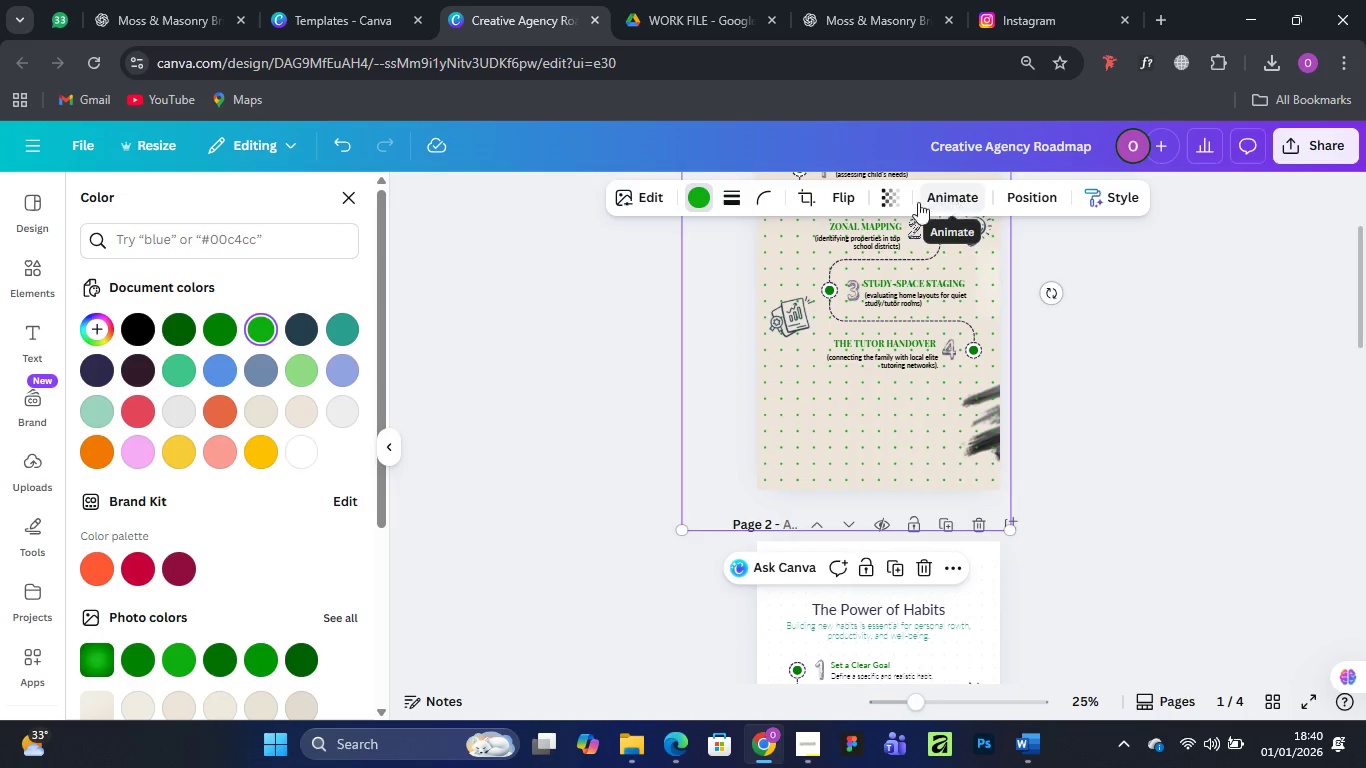 
left_click([895, 200])
 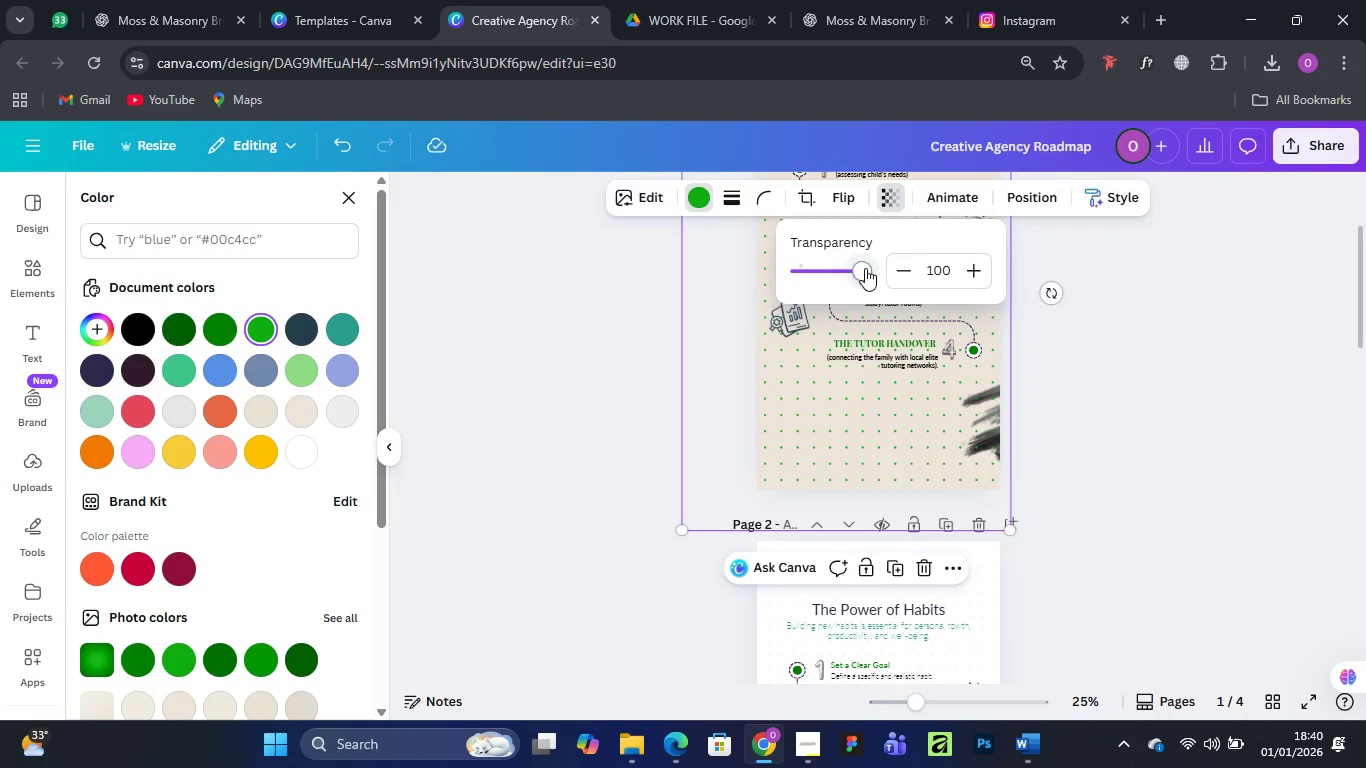 
left_click_drag(start_coordinate=[865, 269], to_coordinate=[811, 279])
 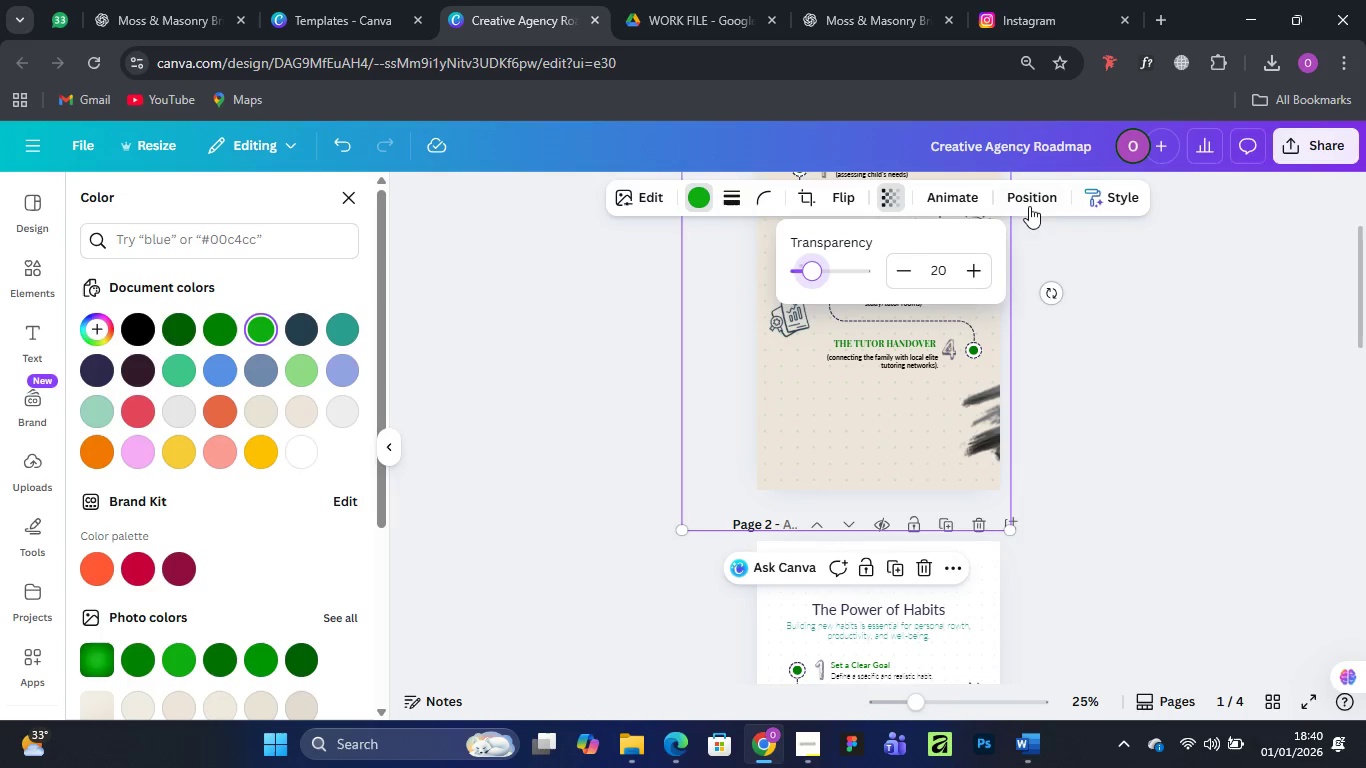 
left_click([1032, 197])
 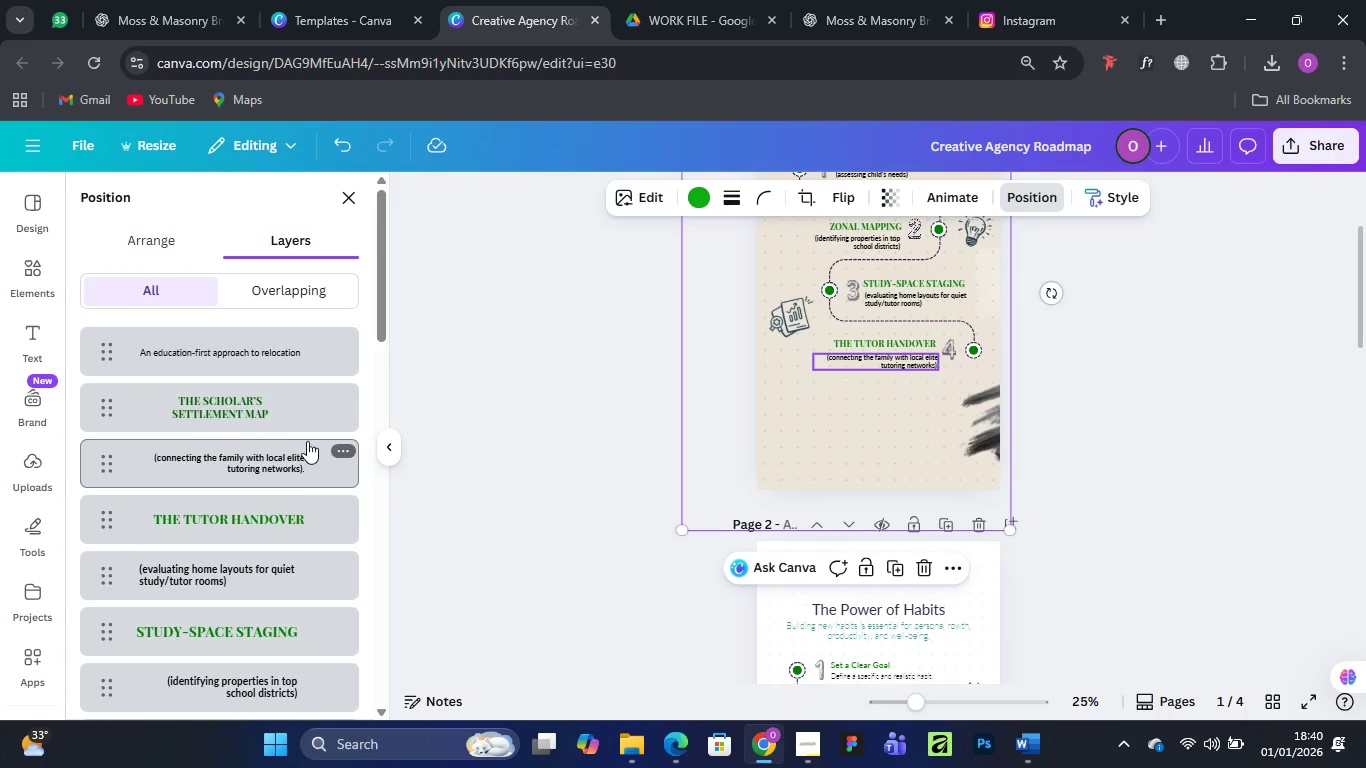 
scroll: coordinate [238, 494], scroll_direction: down, amount: 9.0
 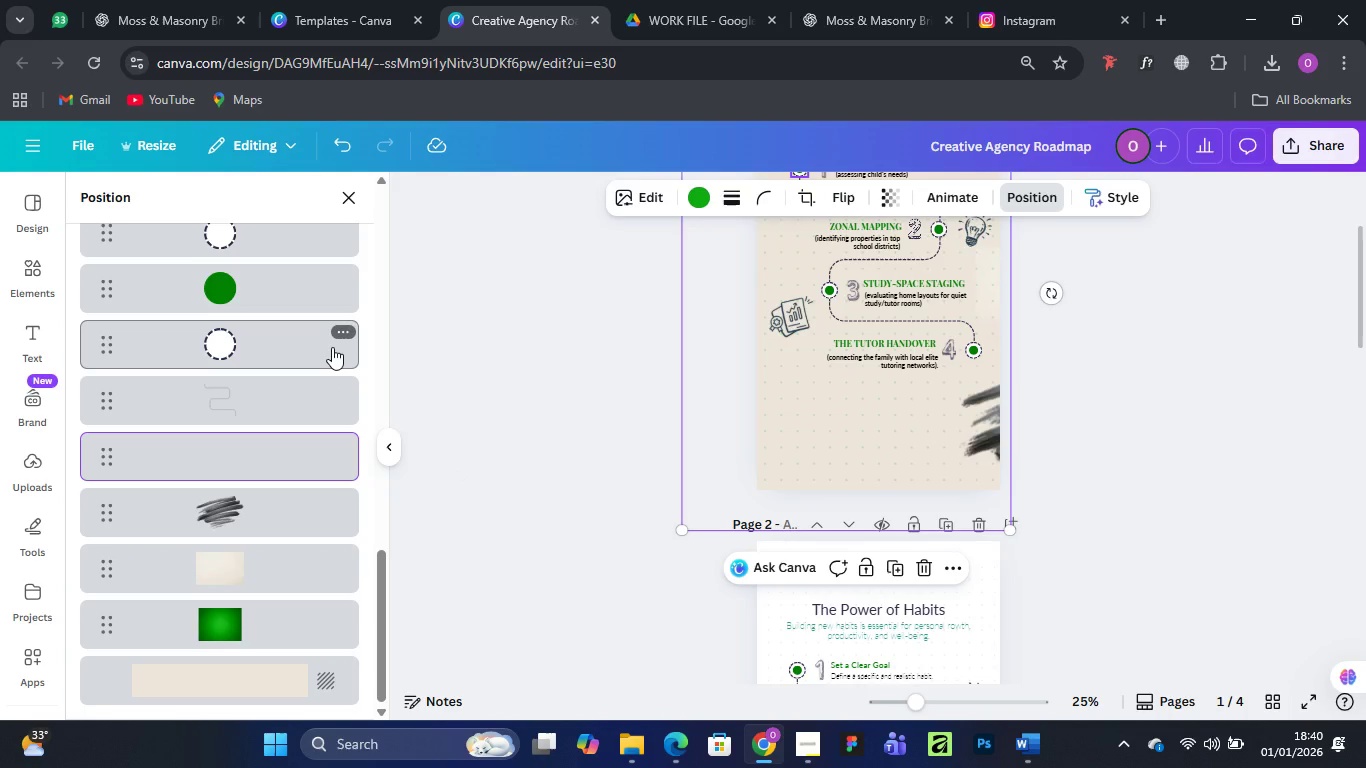 
wait(17.35)
 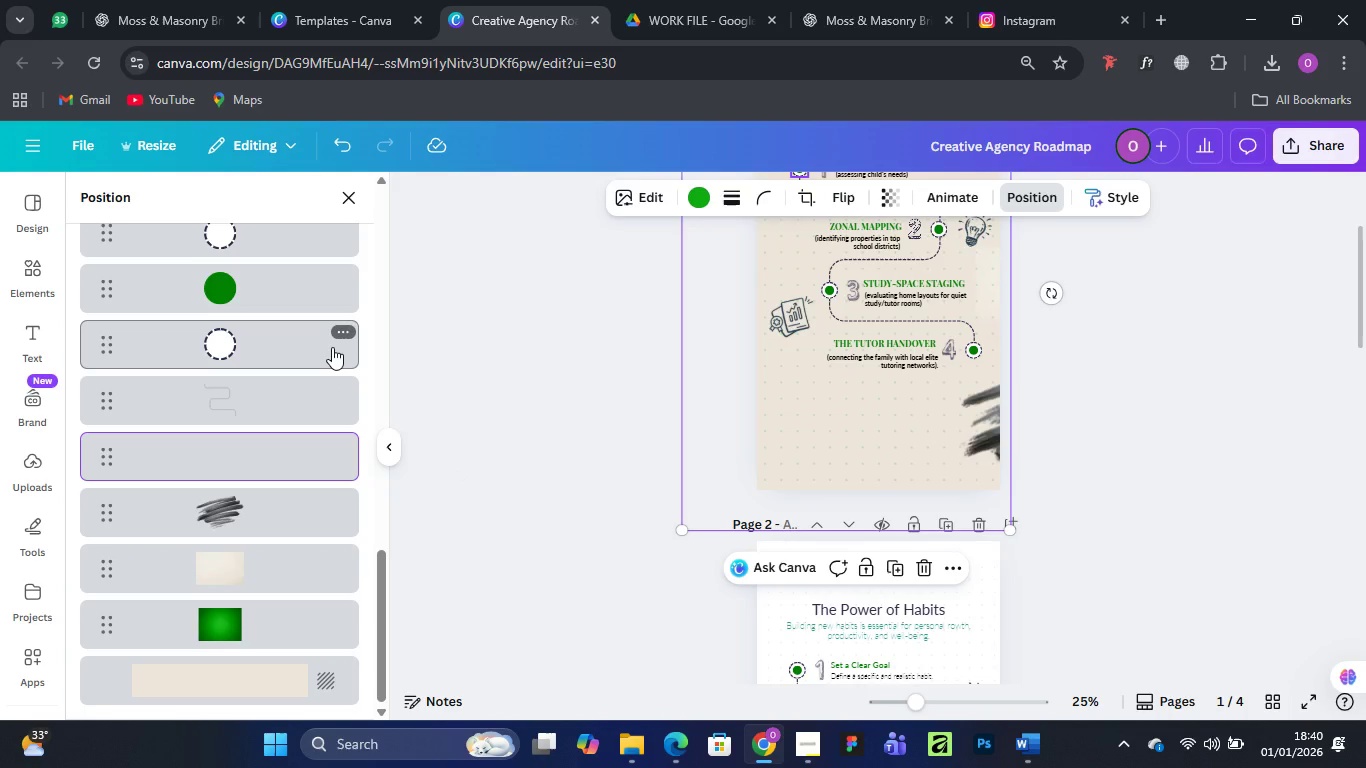 
left_click_drag(start_coordinate=[227, 450], to_coordinate=[237, 657])
 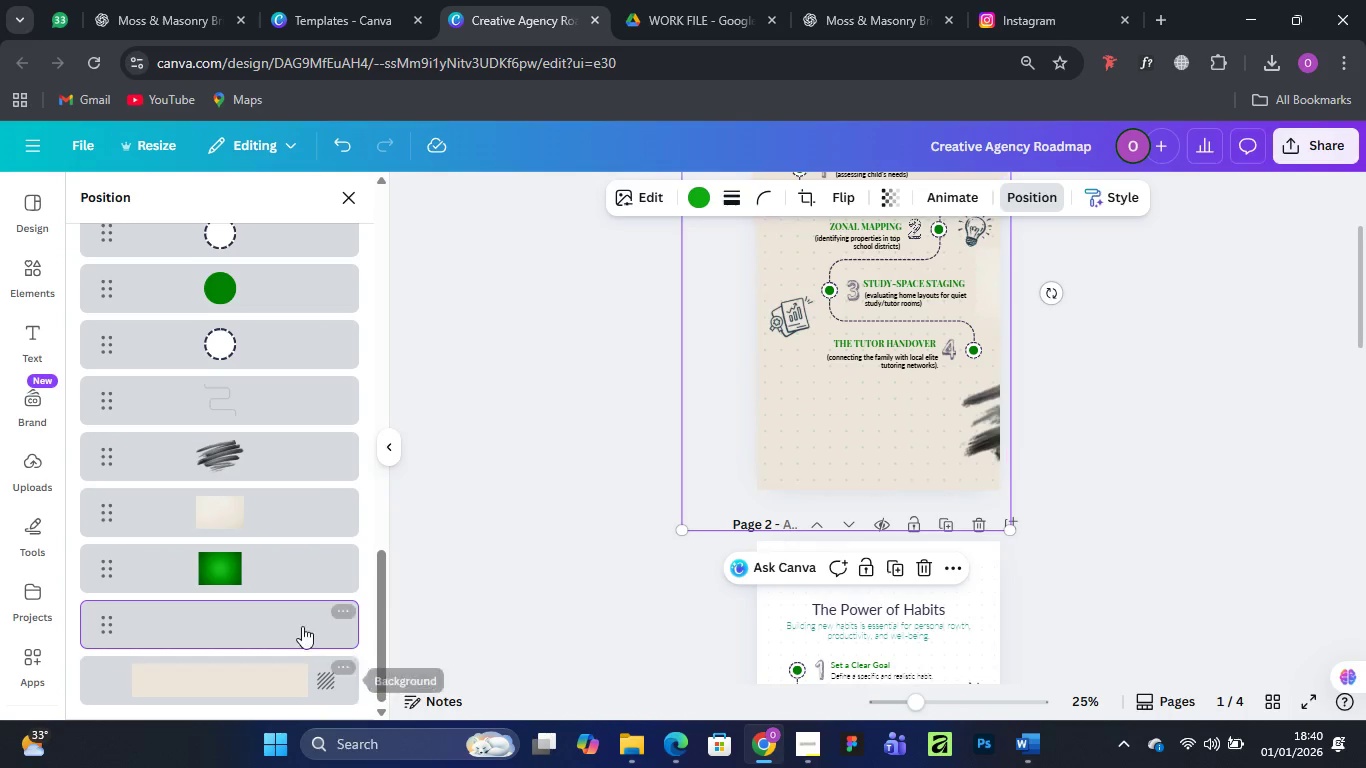 
wait(5.23)
 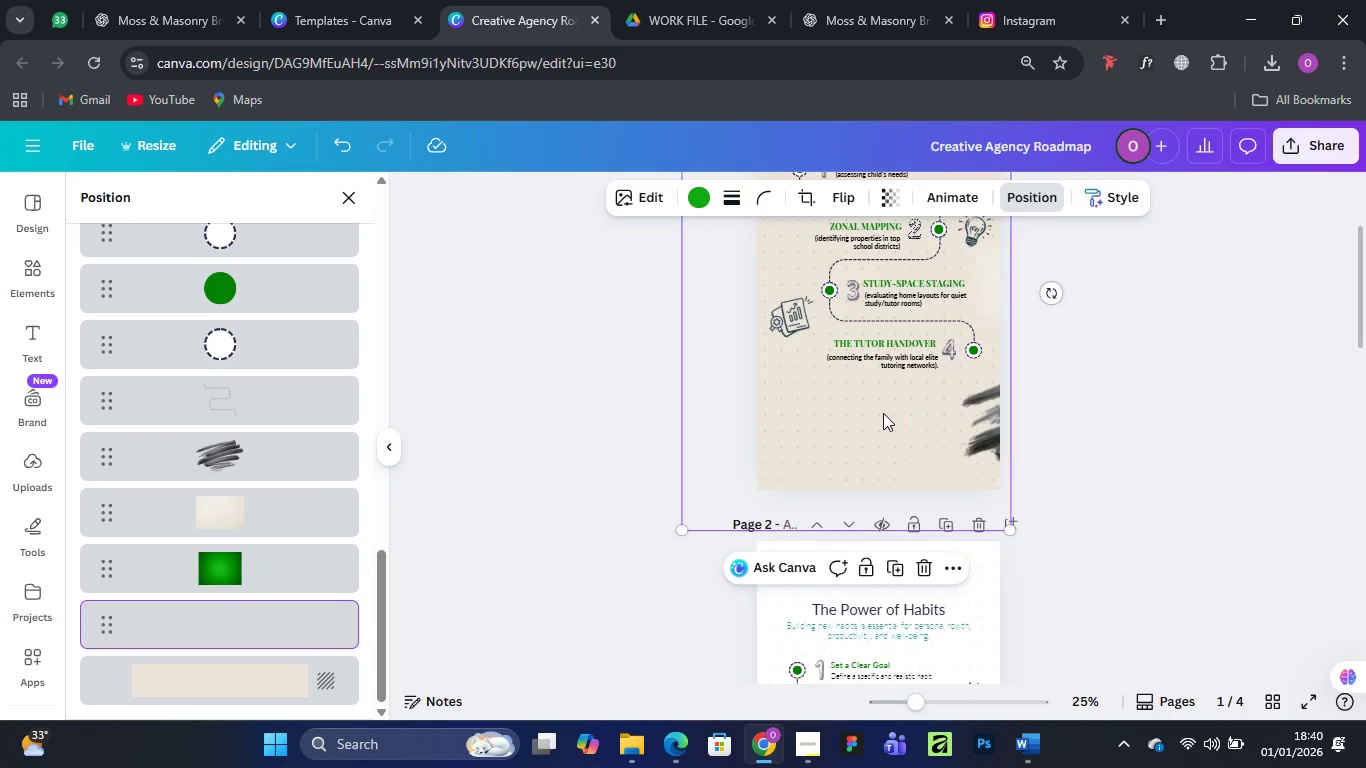 
right_click([254, 626])
 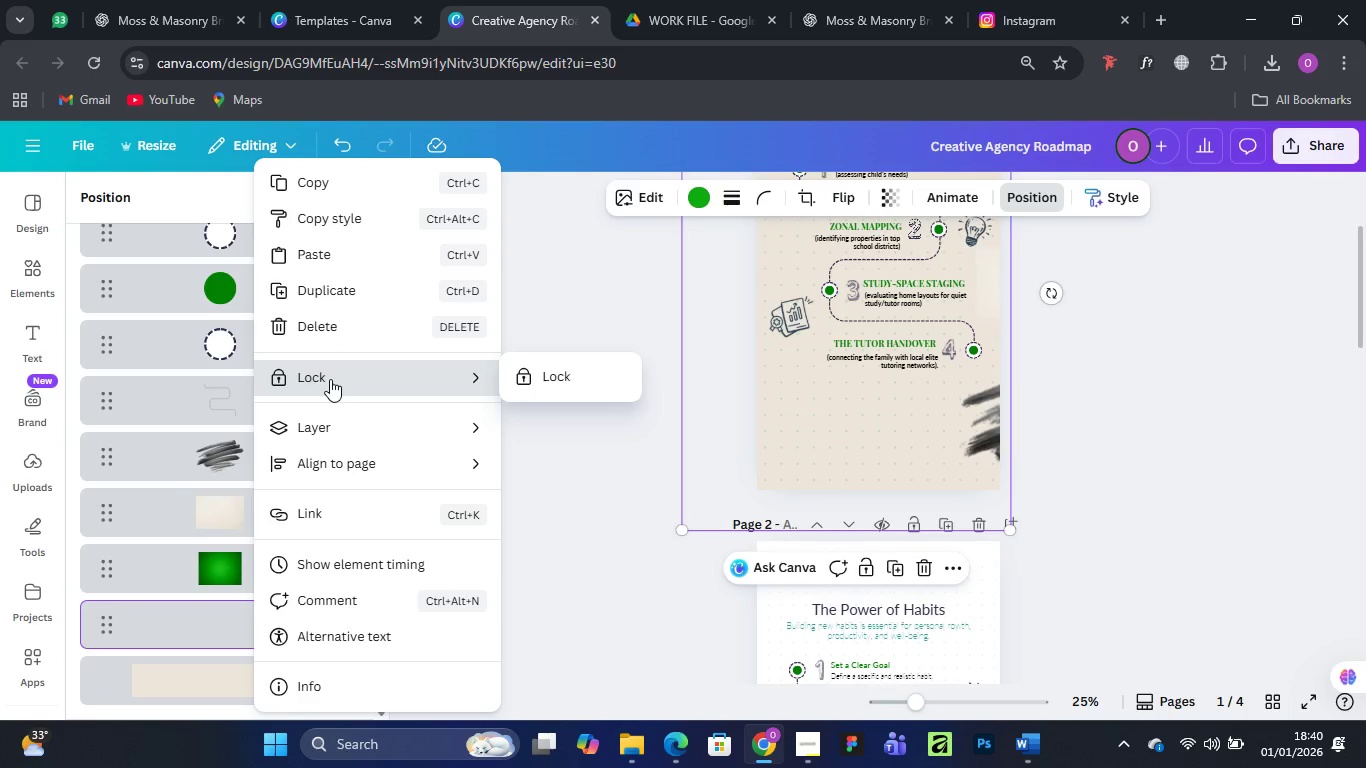 
left_click([558, 378])
 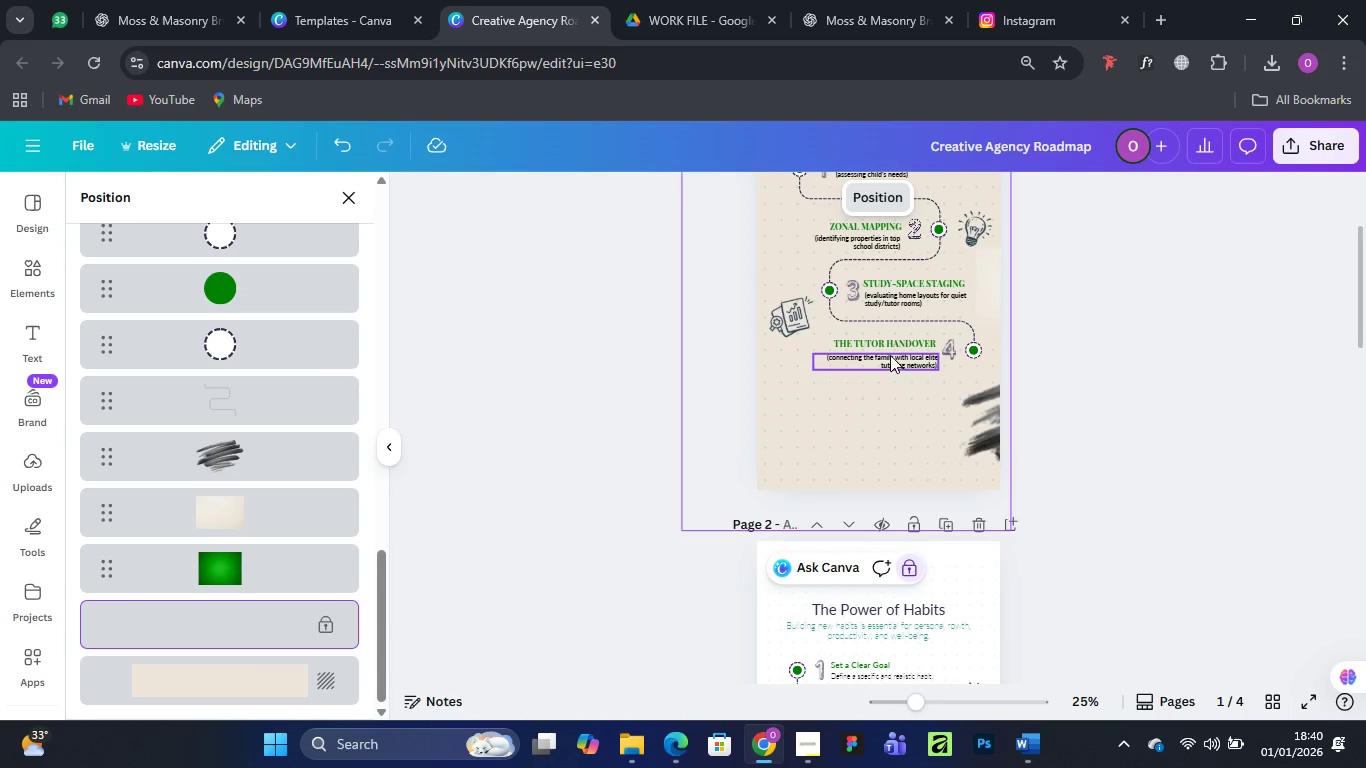 
left_click([890, 355])
 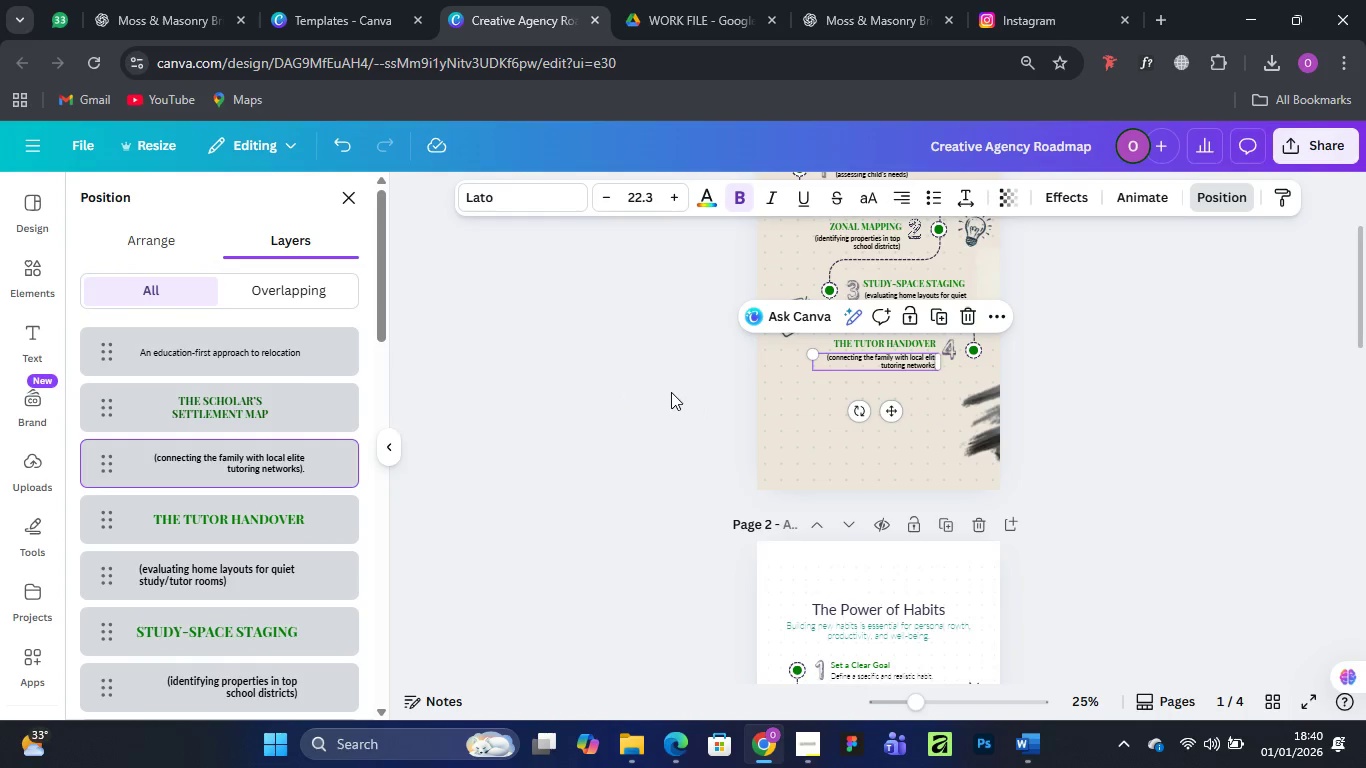 
left_click([671, 392])
 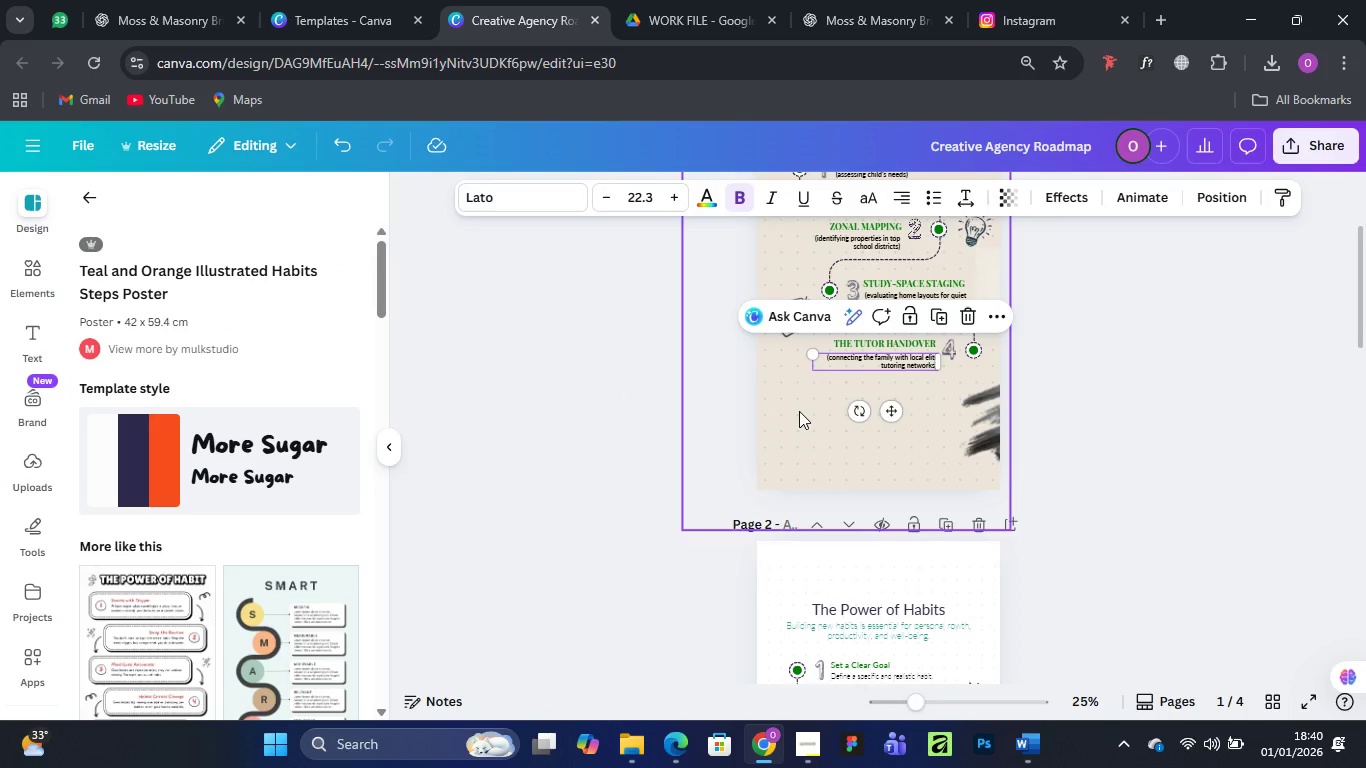 
left_click([799, 411])
 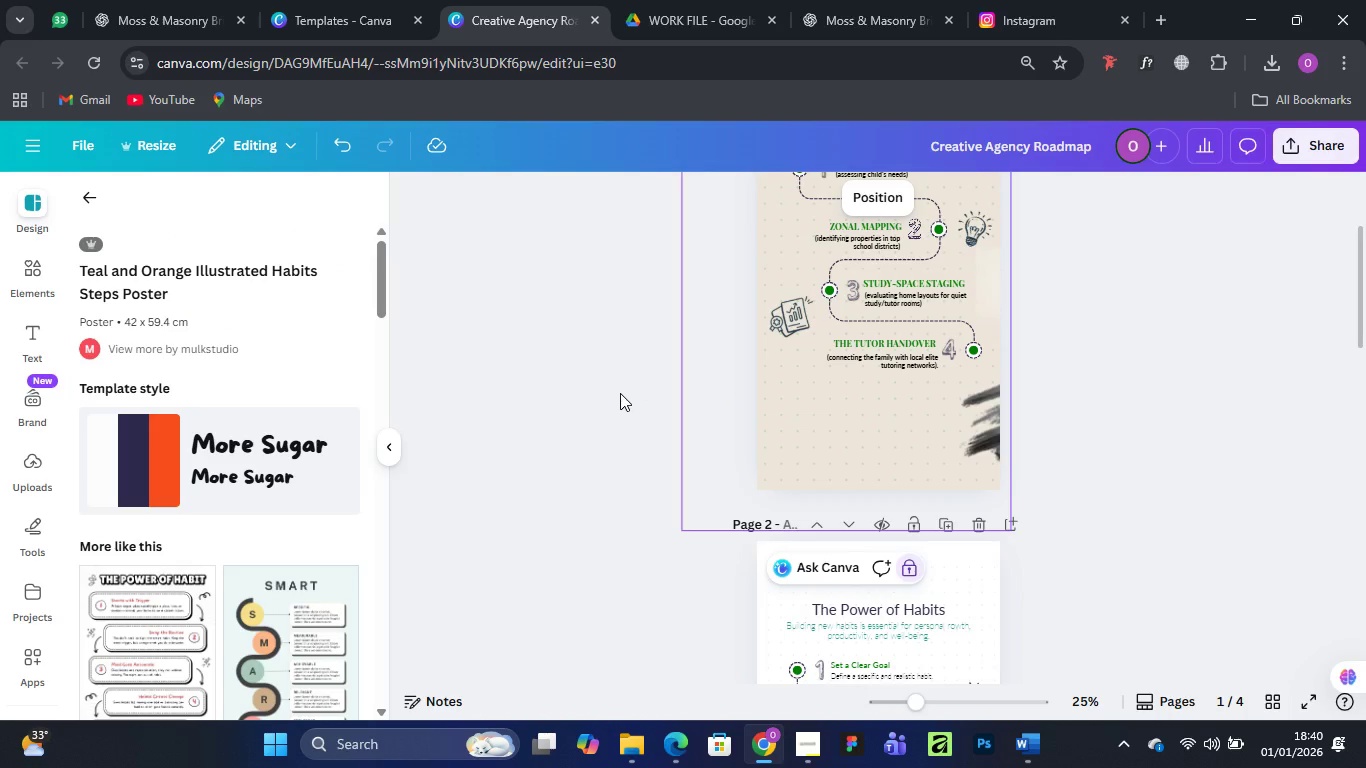 
left_click([620, 393])
 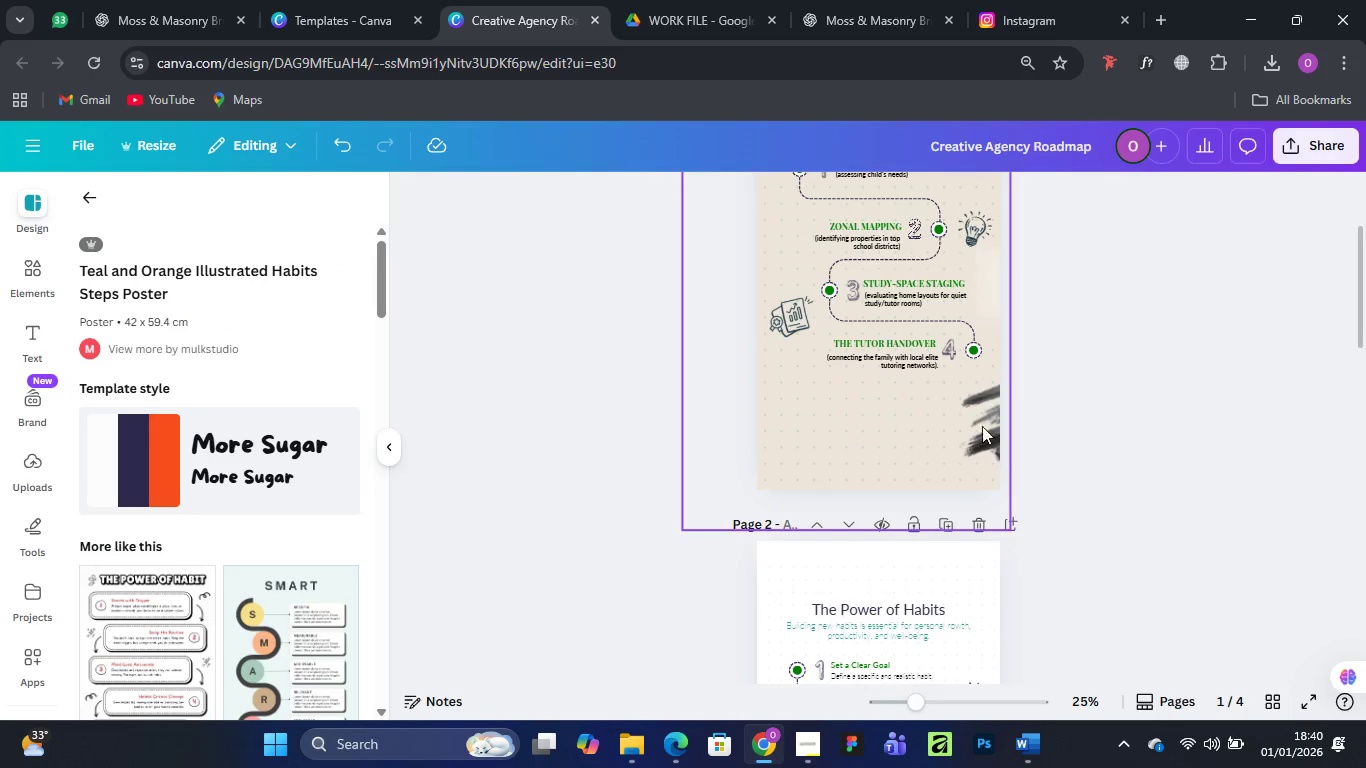 
left_click([1075, 417])
 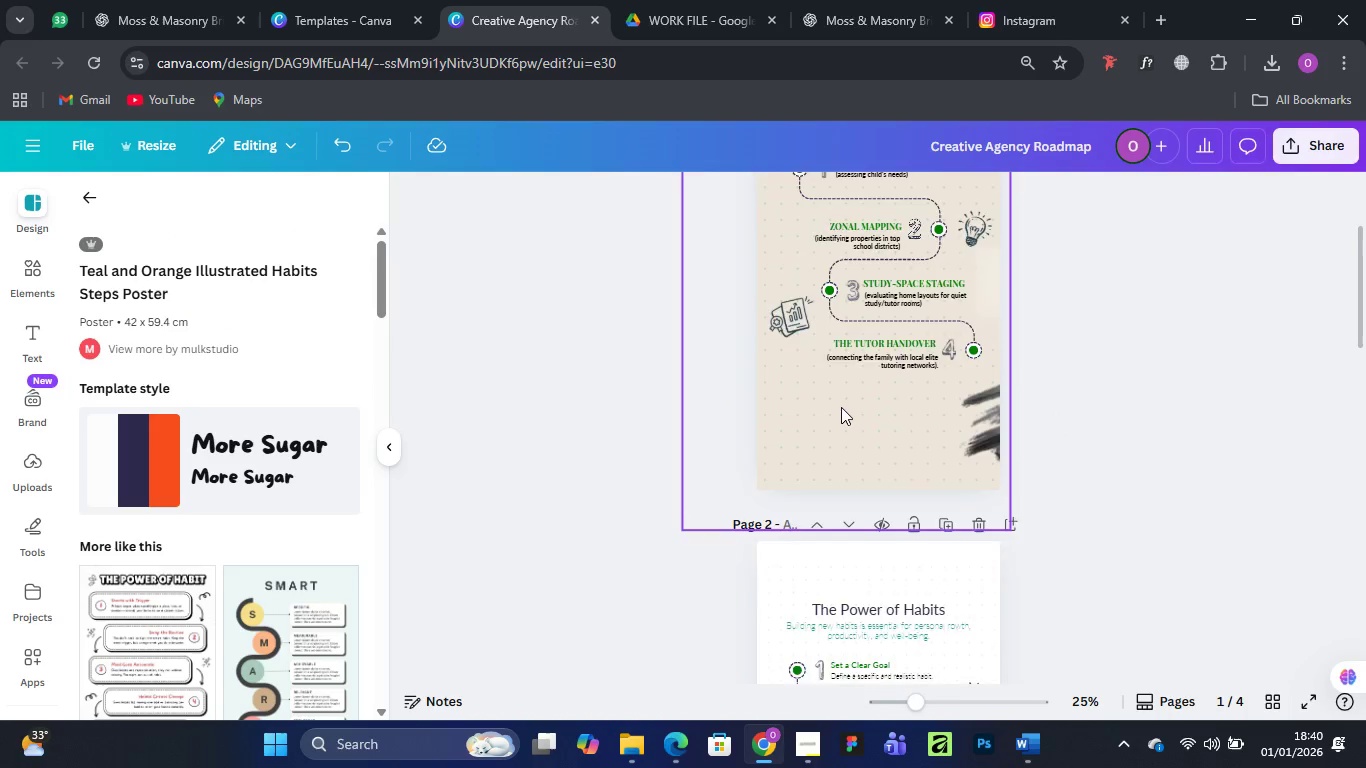 
scroll: coordinate [841, 407], scroll_direction: up, amount: 3.0
 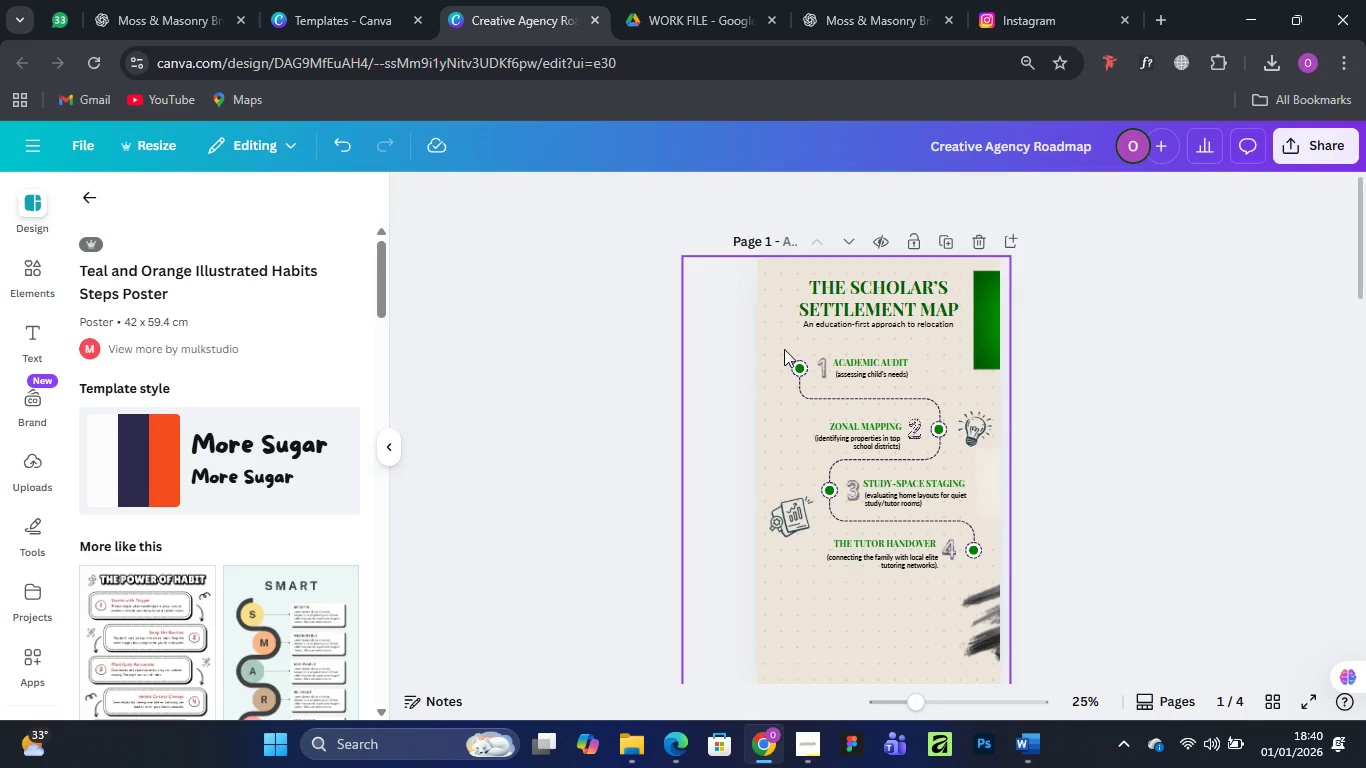 
left_click_drag(start_coordinate=[784, 349], to_coordinate=[967, 598])
 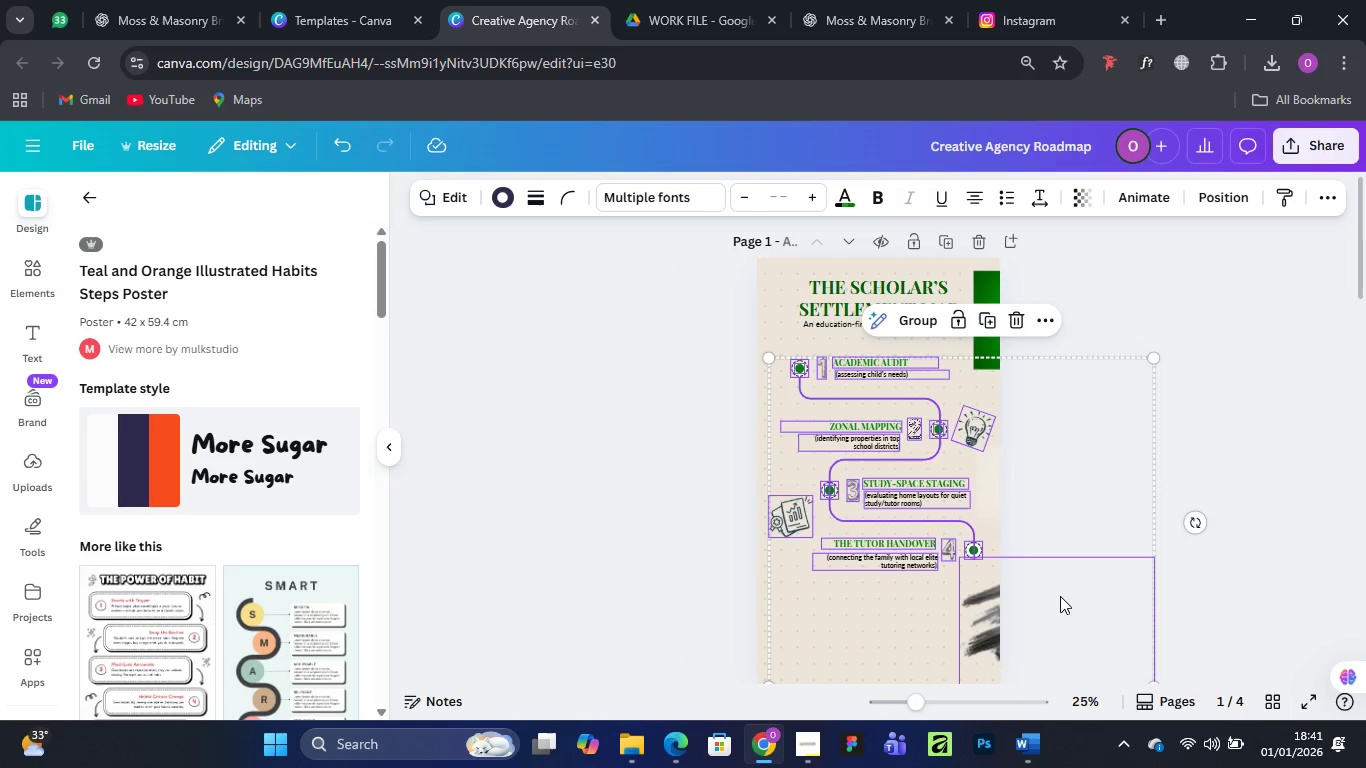 
left_click([1059, 598])
 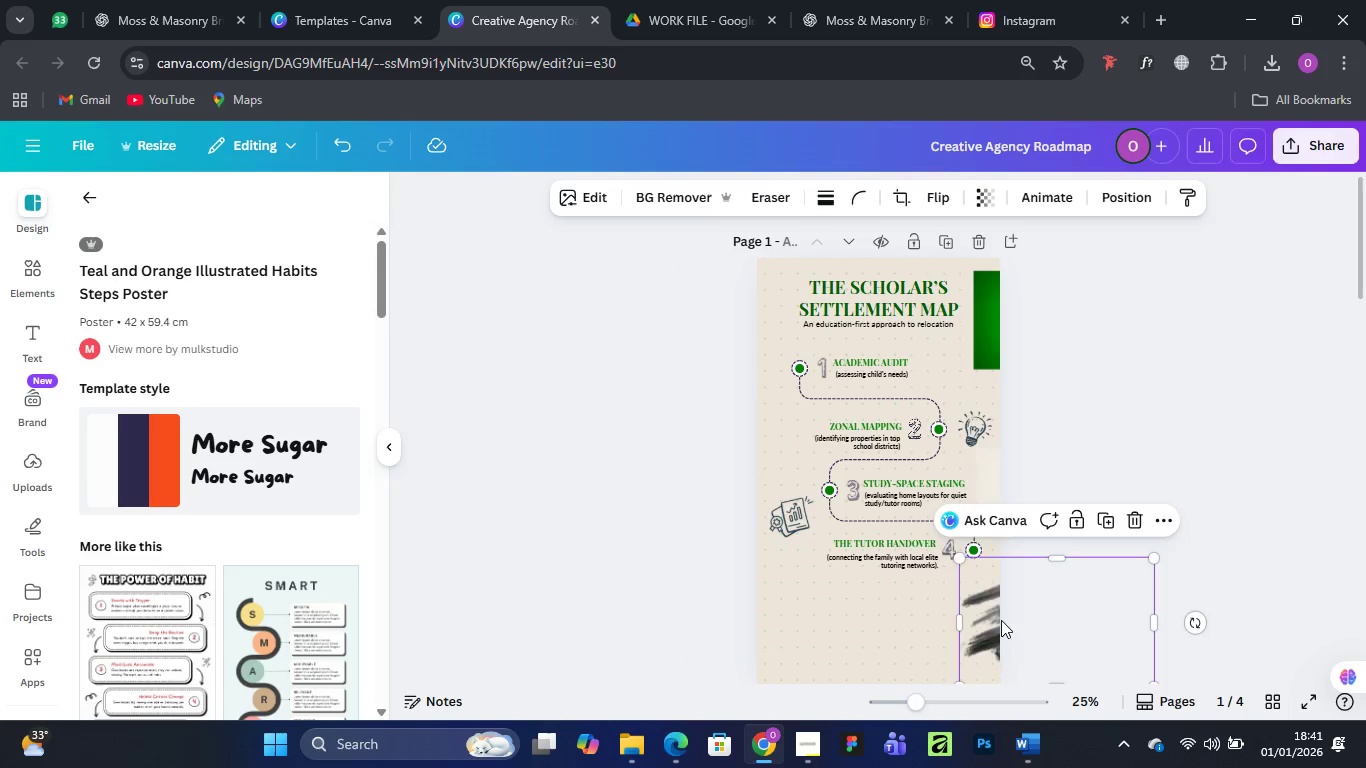 
left_click_drag(start_coordinate=[993, 626], to_coordinate=[989, 284])
 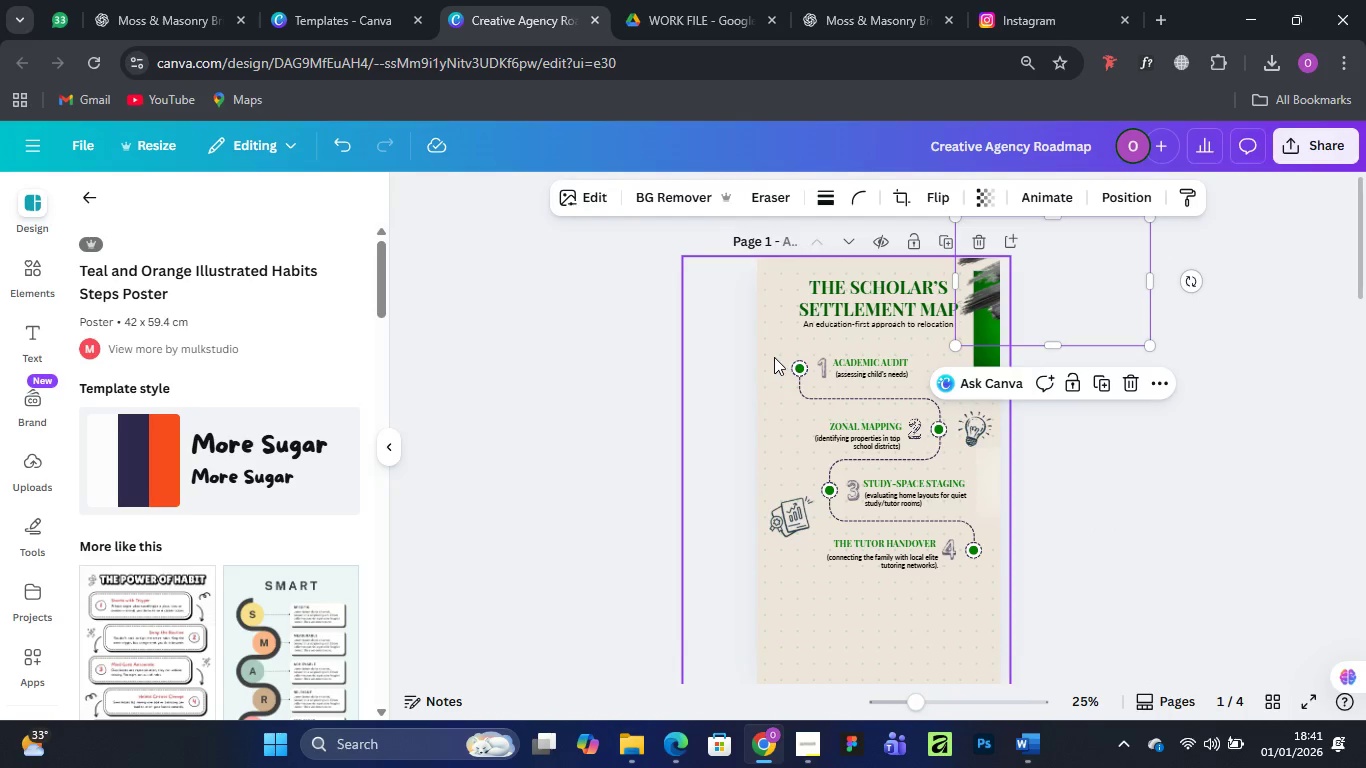 
left_click_drag(start_coordinate=[774, 357], to_coordinate=[972, 589])
 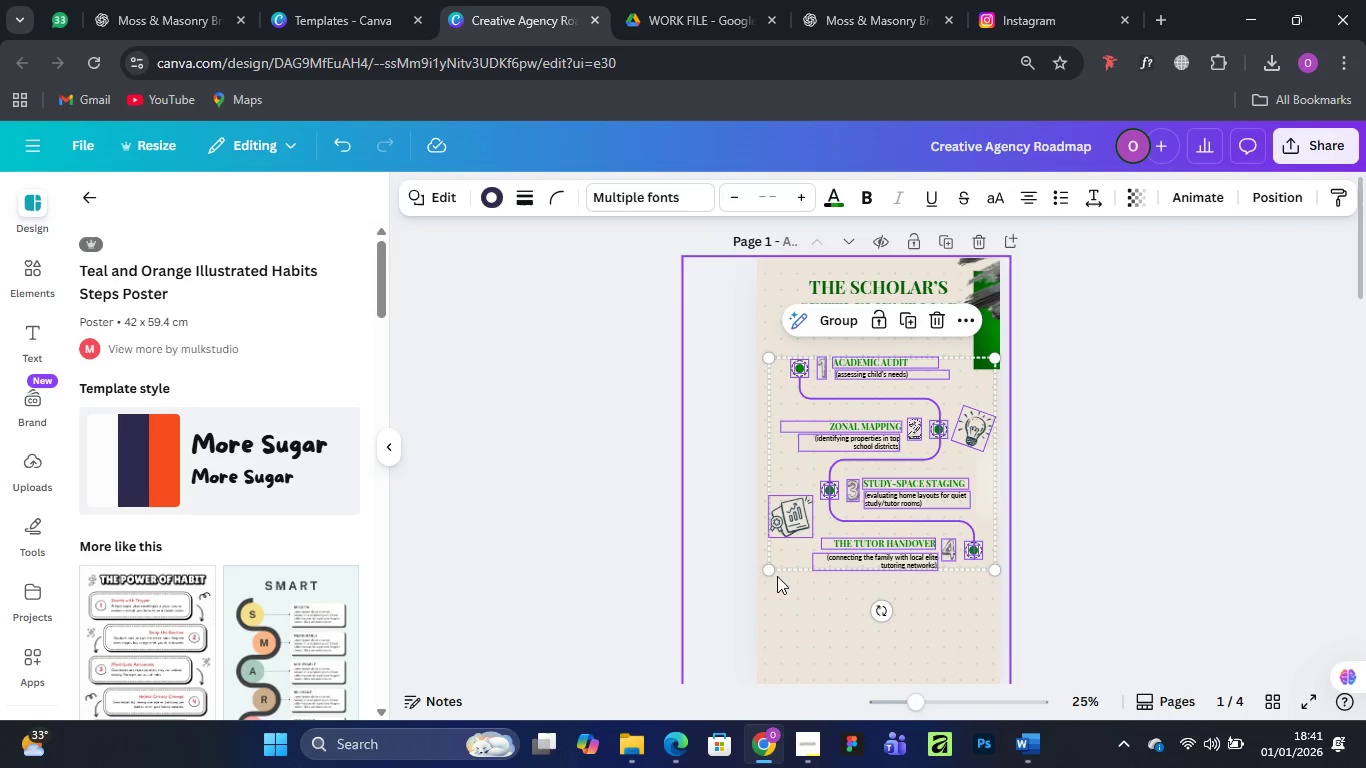 
left_click_drag(start_coordinate=[773, 575], to_coordinate=[778, 581])
 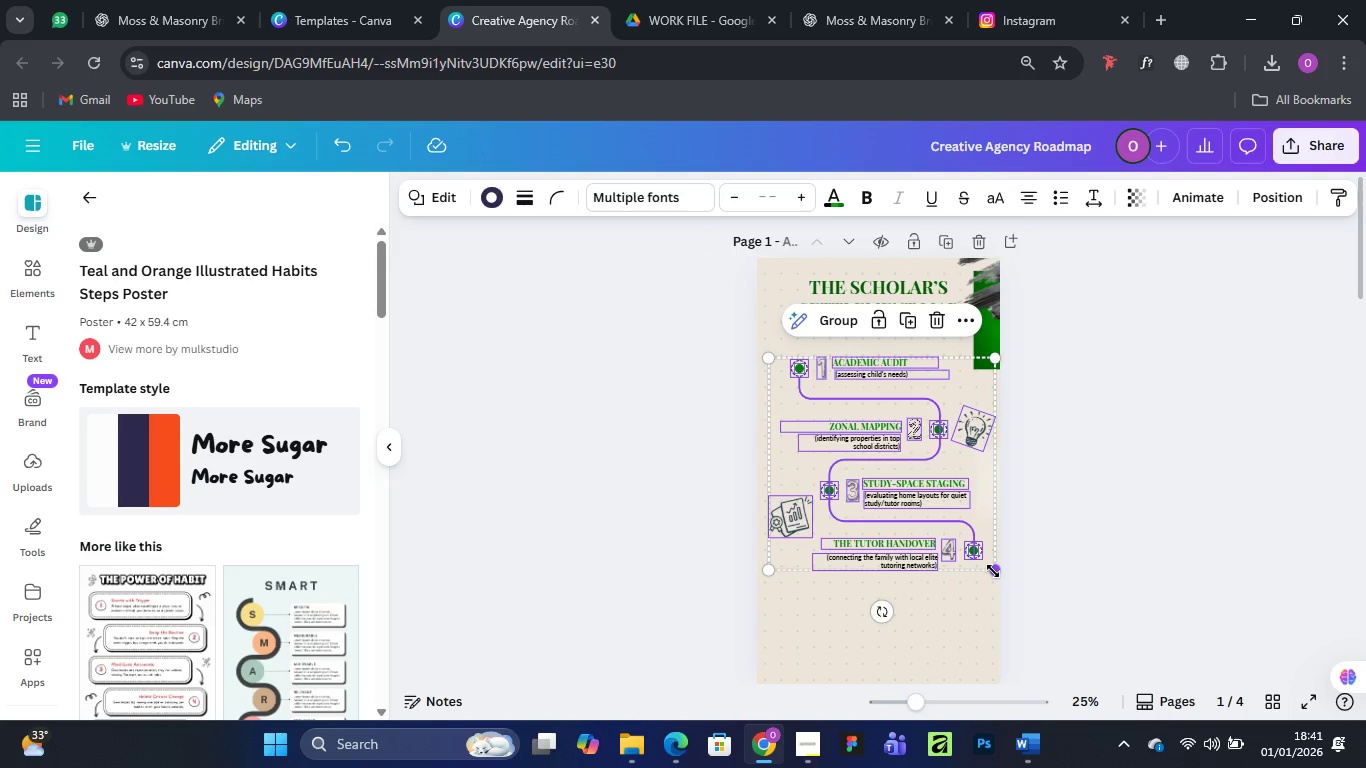 
left_click_drag(start_coordinate=[993, 574], to_coordinate=[969, 588])
 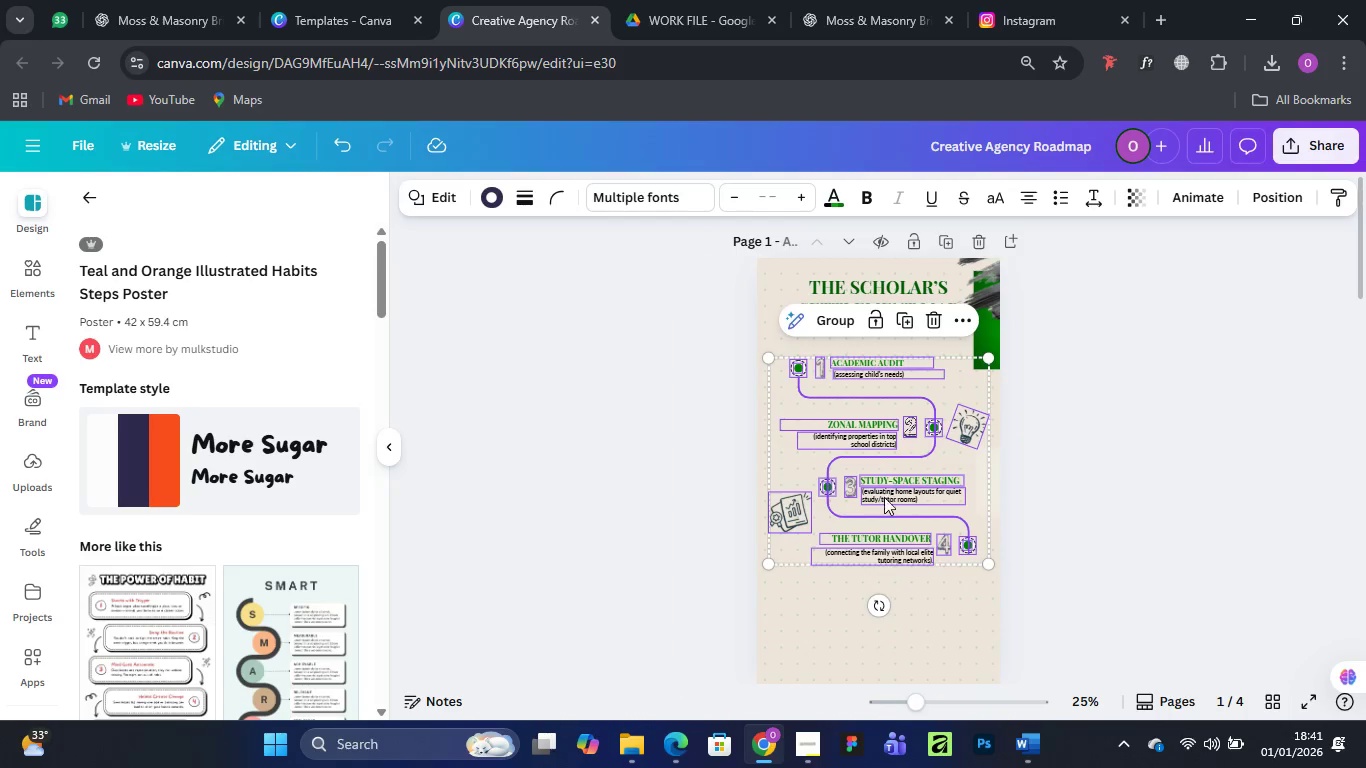 
left_click_drag(start_coordinate=[884, 489], to_coordinate=[887, 509])
 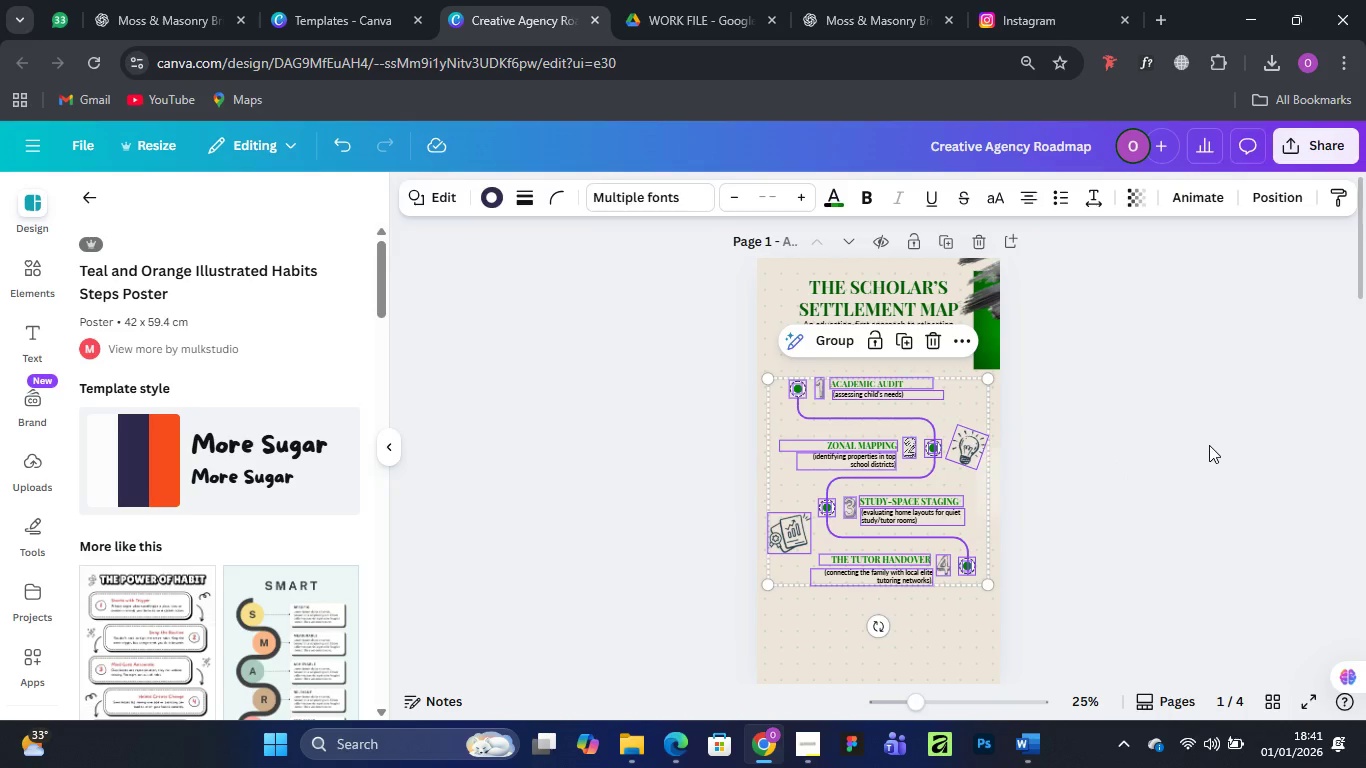 
left_click([1209, 445])
 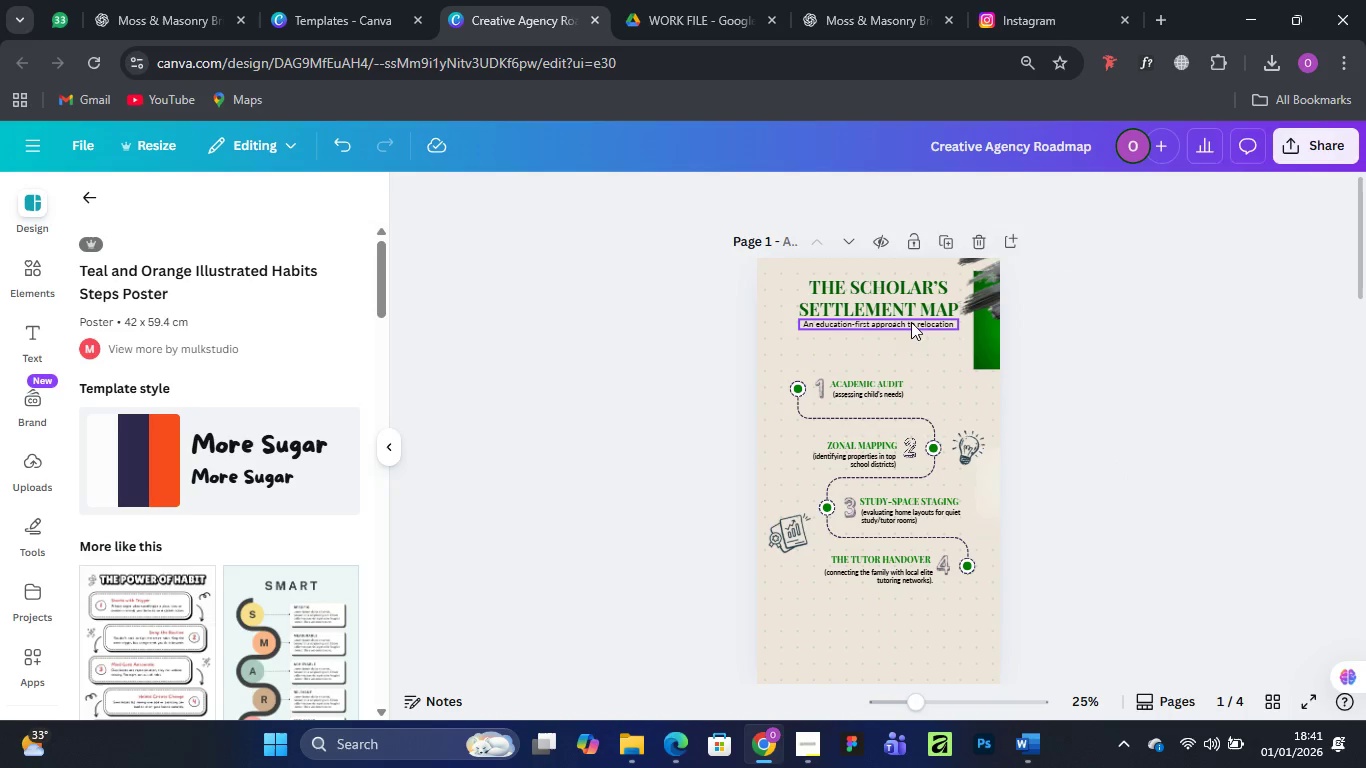 
left_click_drag(start_coordinate=[906, 321], to_coordinate=[905, 334])
 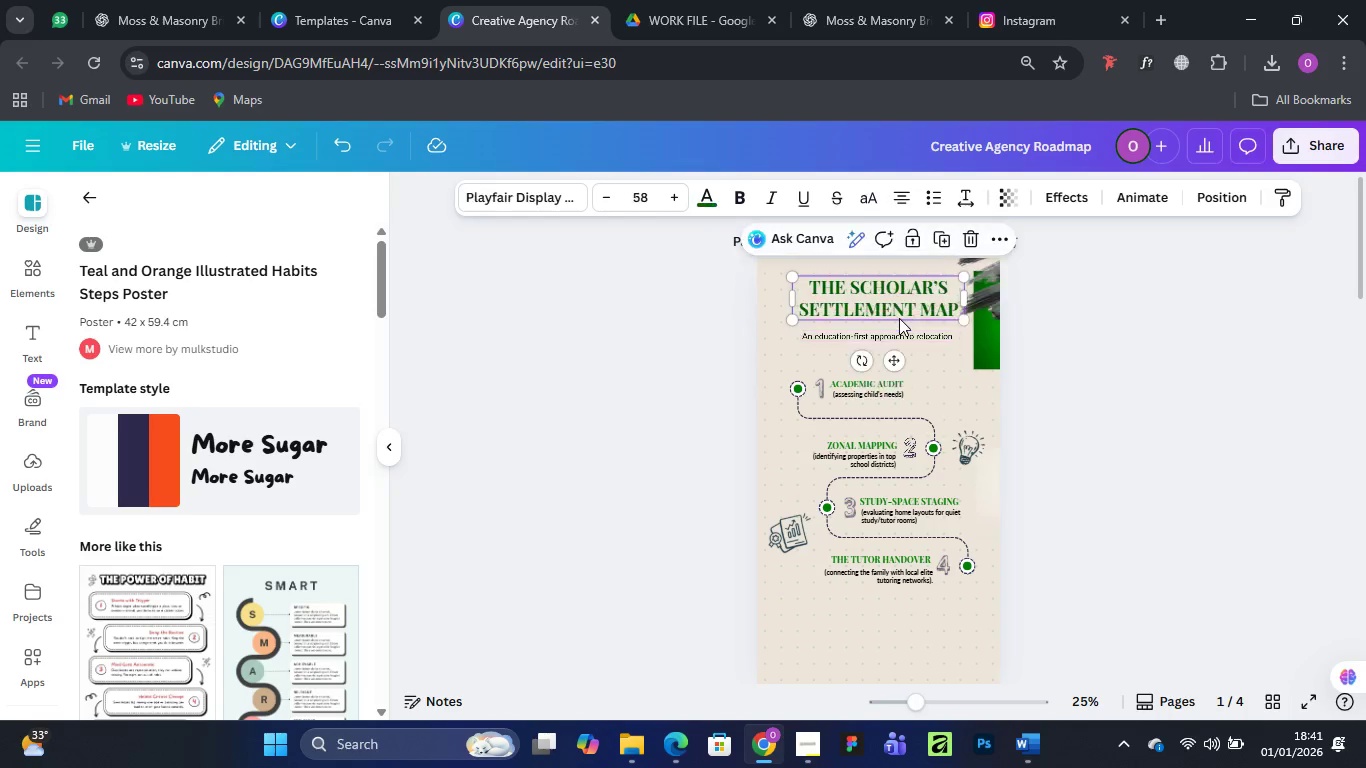 
left_click_drag(start_coordinate=[899, 318], to_coordinate=[896, 326])
 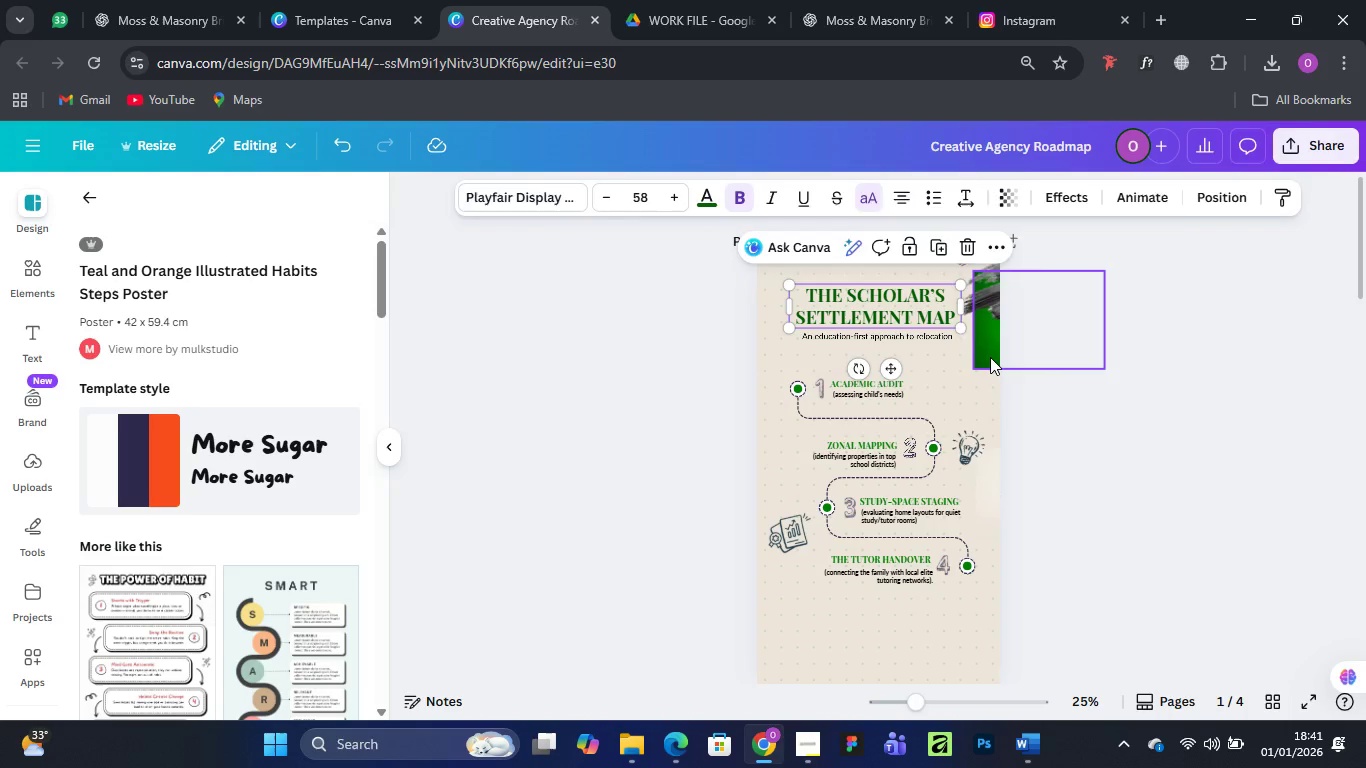 
left_click_drag(start_coordinate=[990, 357], to_coordinate=[734, 732])
 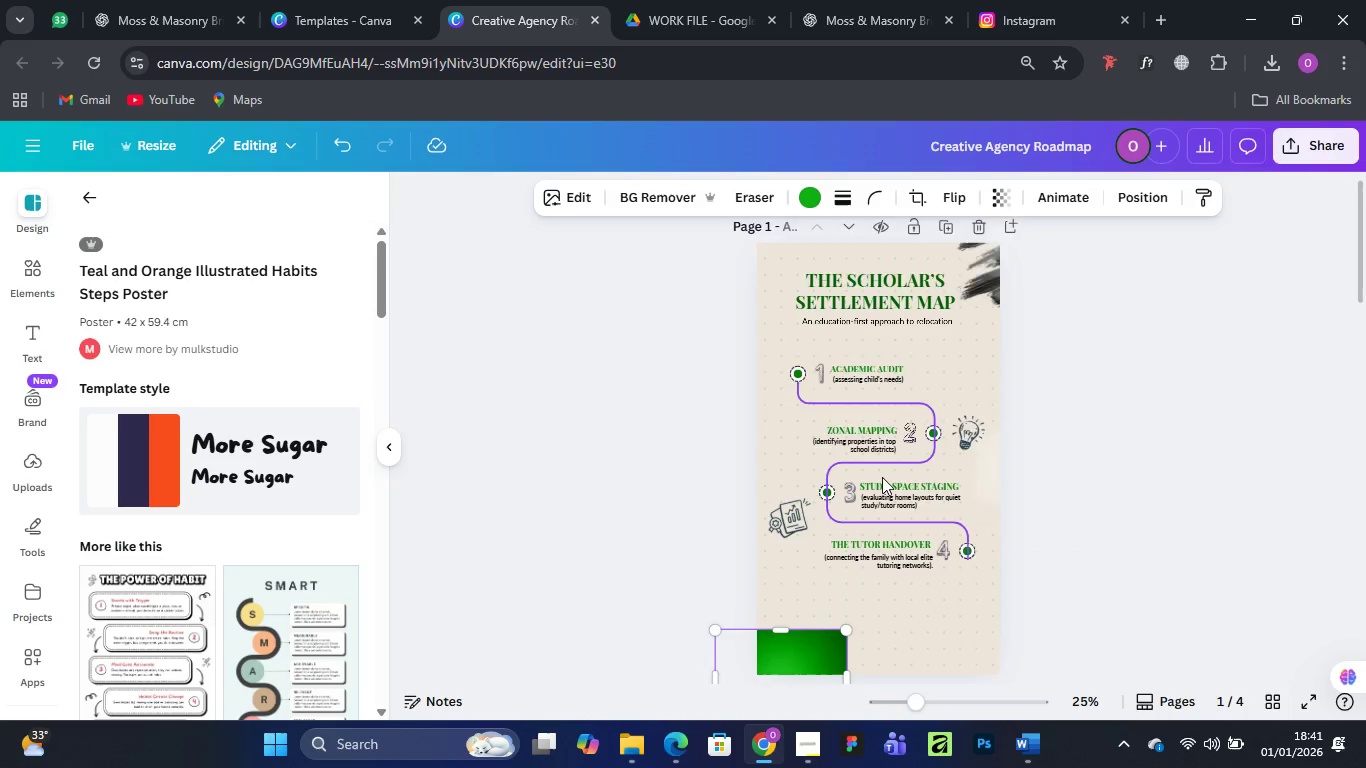 
scroll: coordinate [882, 477], scroll_direction: down, amount: 1.0
 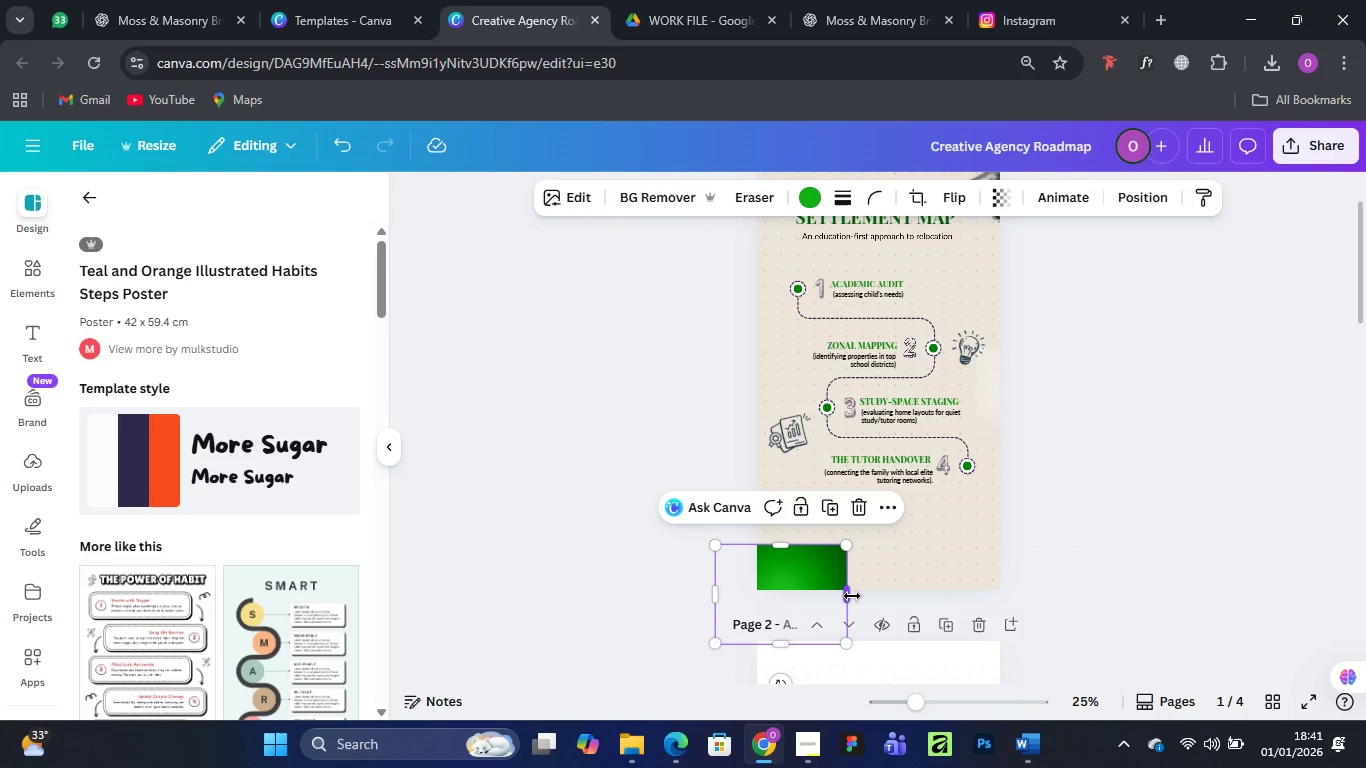 
left_click_drag(start_coordinate=[852, 596], to_coordinate=[1058, 587])
 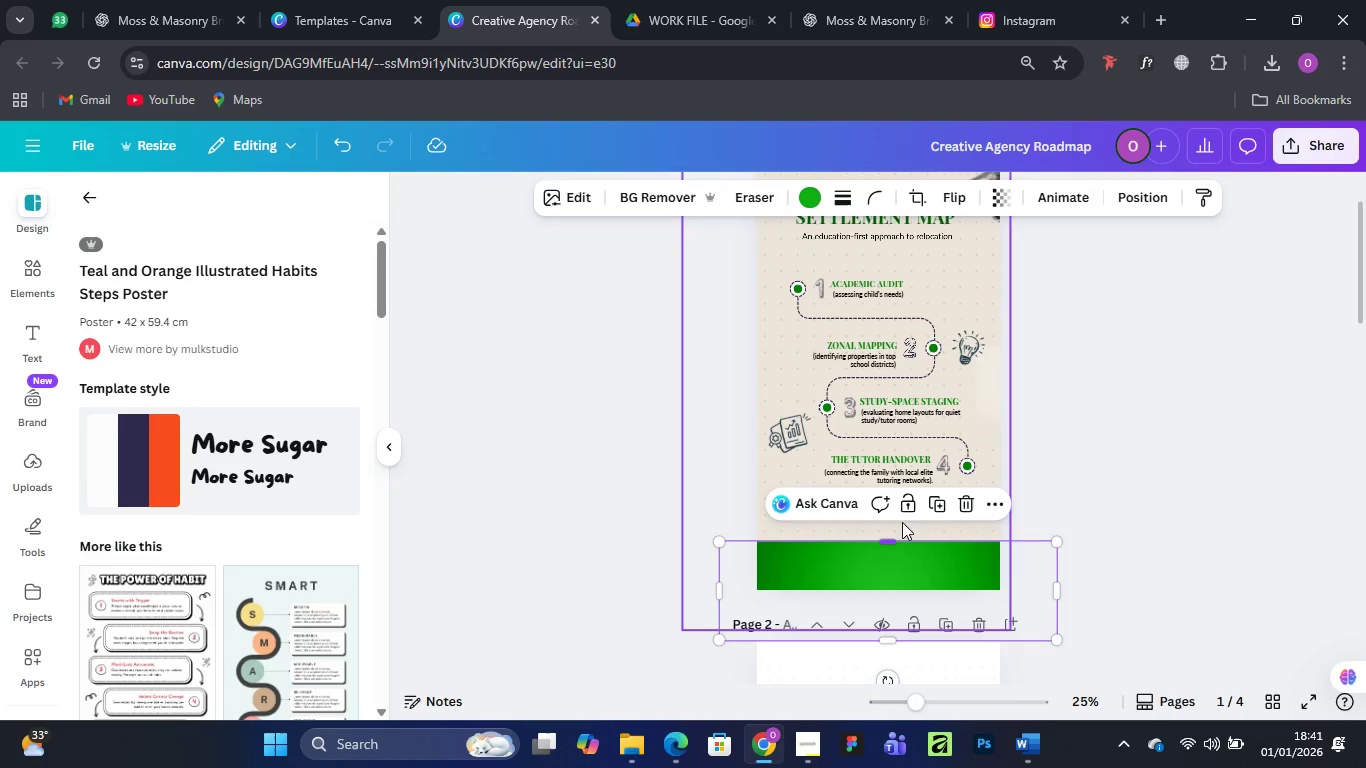 
wait(5.3)
 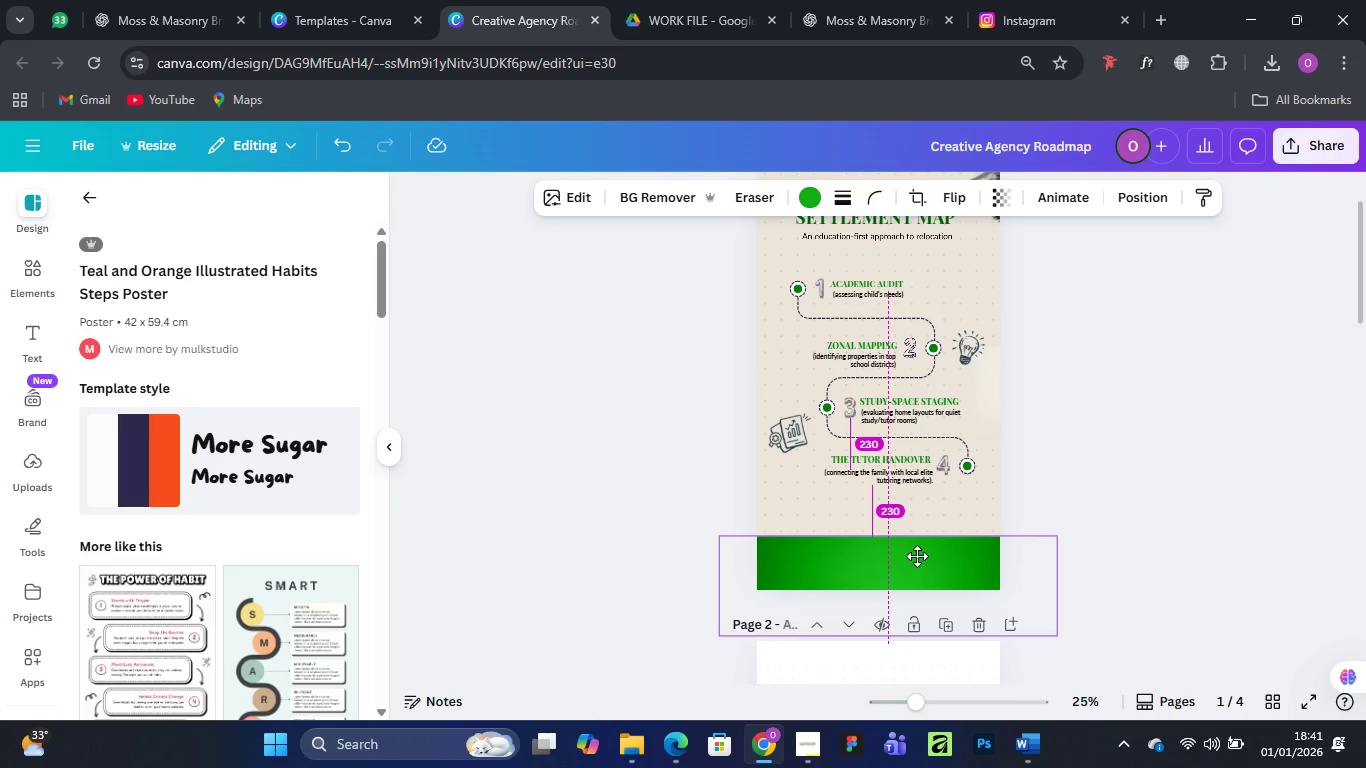 
left_click([1145, 335])
 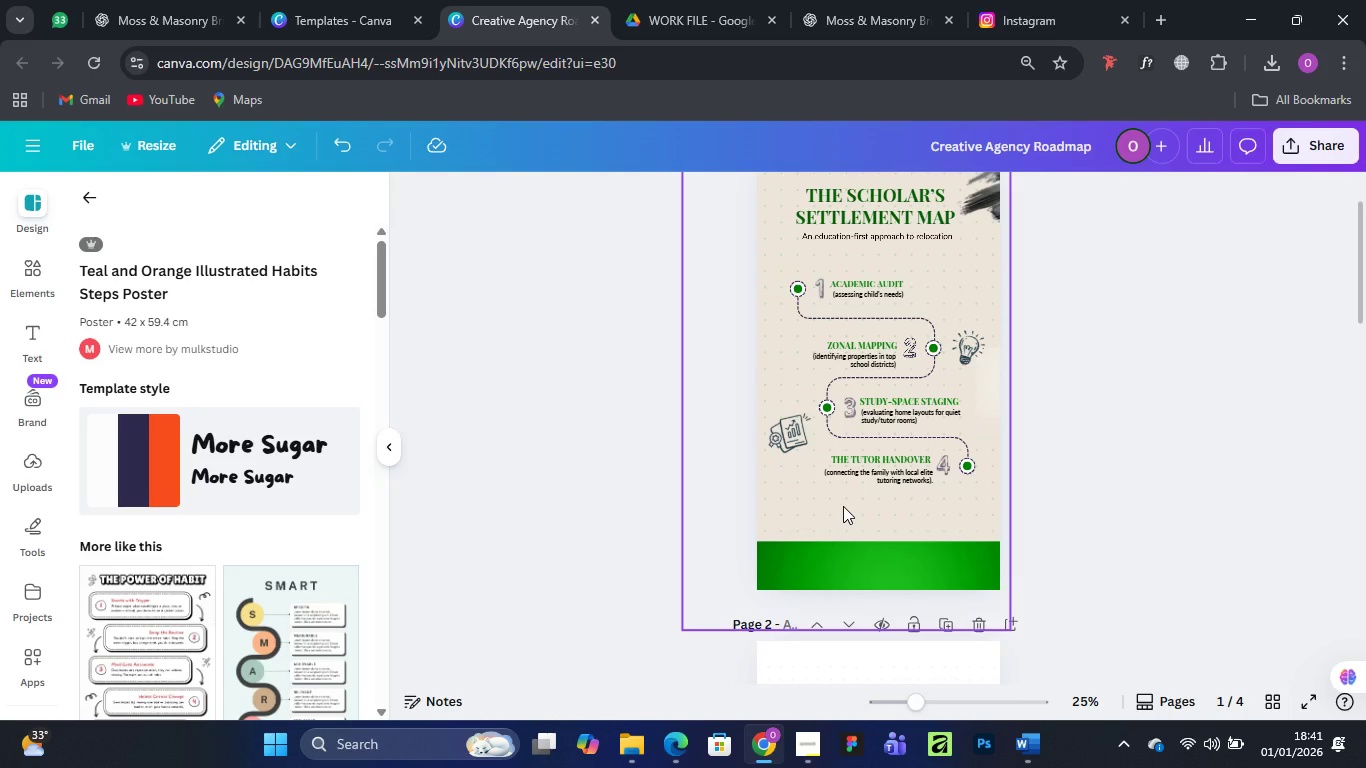 
scroll: coordinate [897, 441], scroll_direction: up, amount: 4.0
 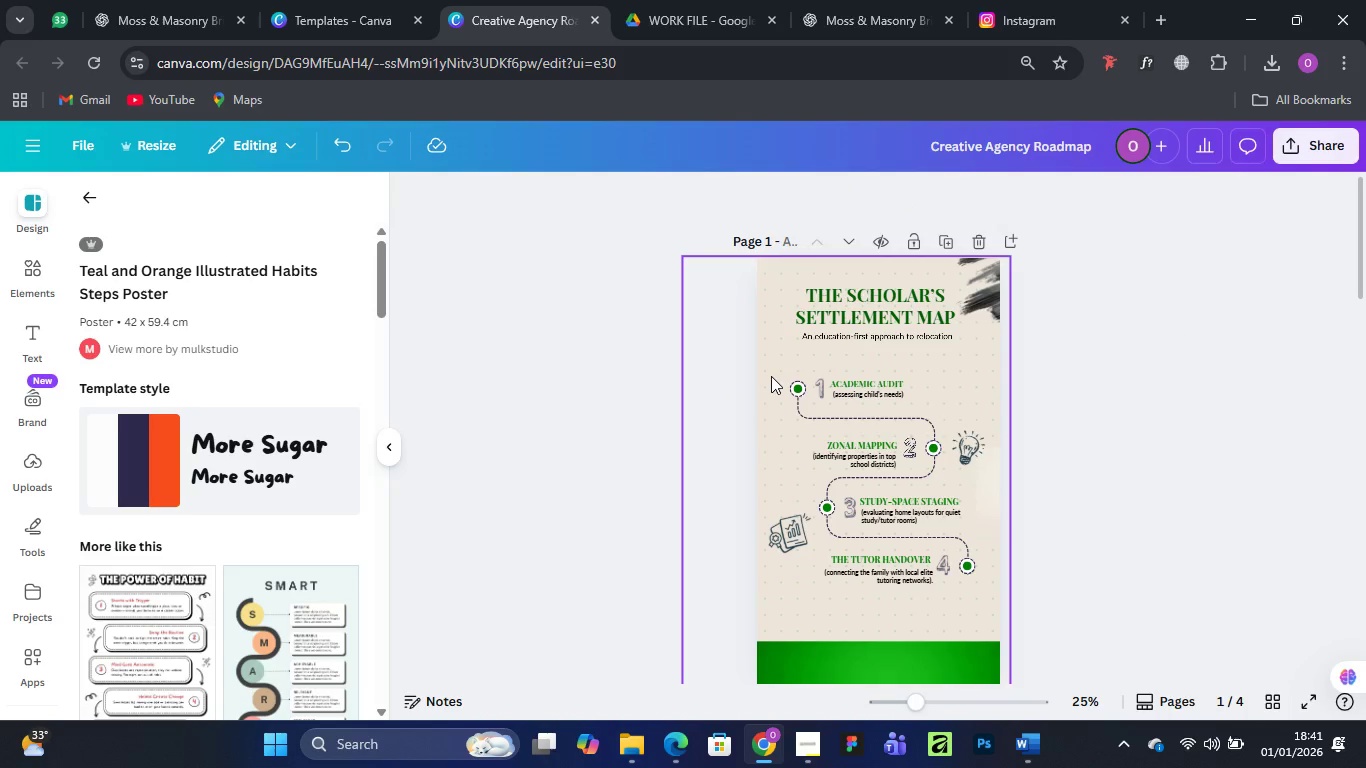 
left_click_drag(start_coordinate=[771, 376], to_coordinate=[976, 608])
 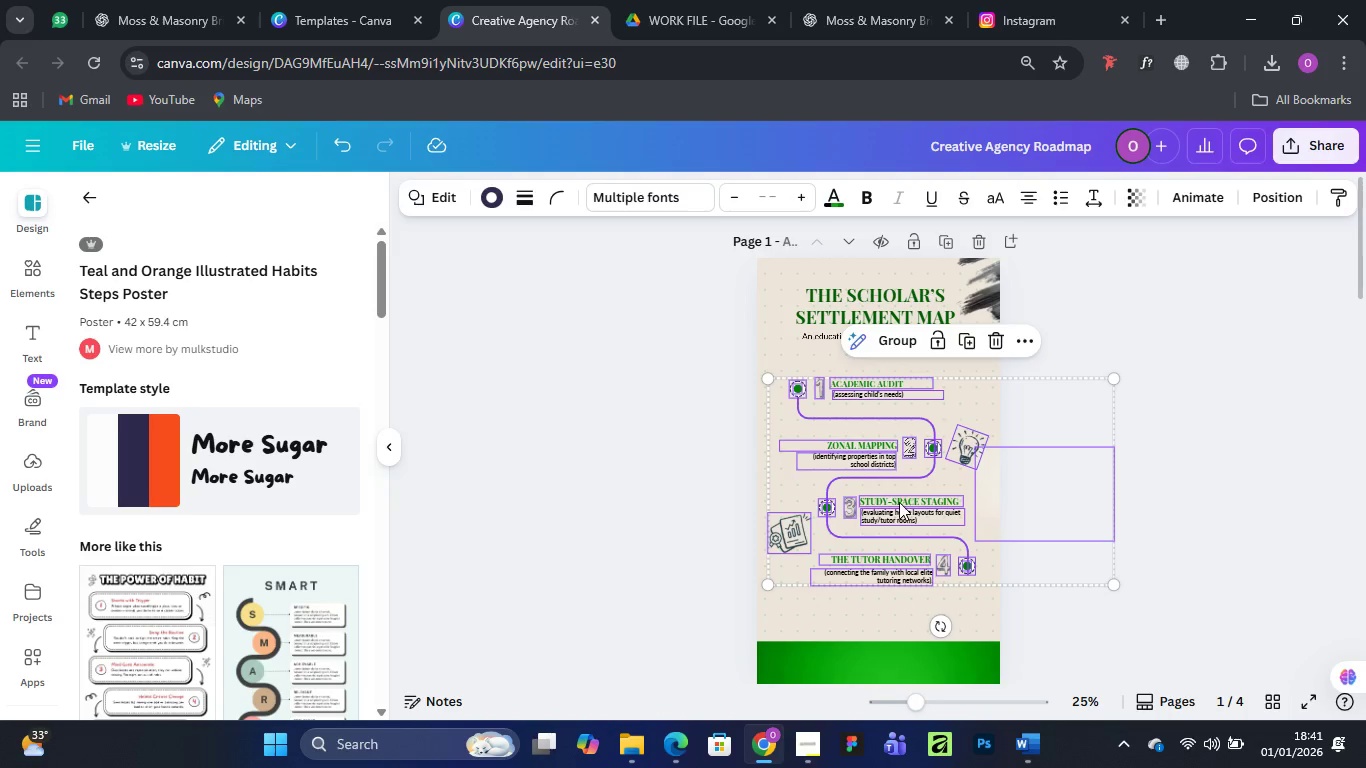 
left_click_drag(start_coordinate=[900, 502], to_coordinate=[899, 510])
 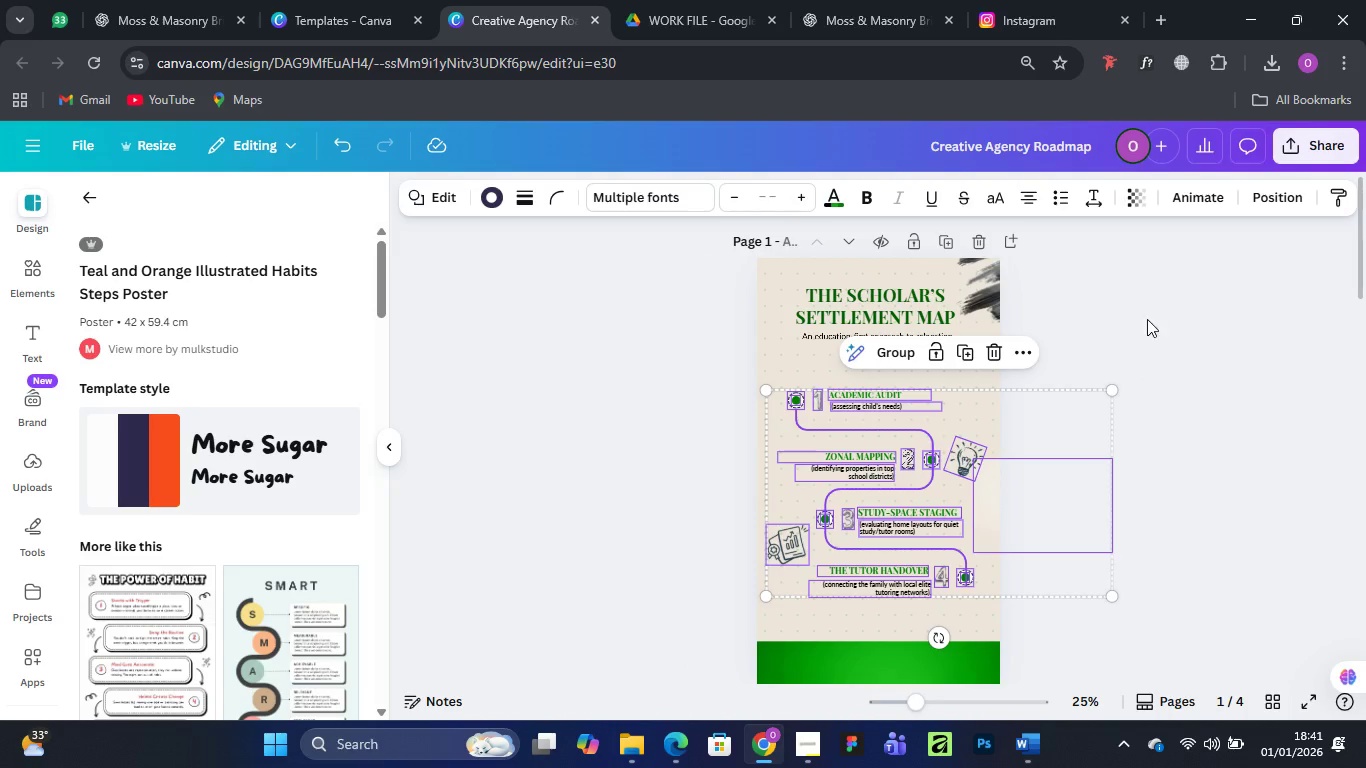 
left_click_drag(start_coordinate=[1113, 391], to_coordinate=[1114, 386])
 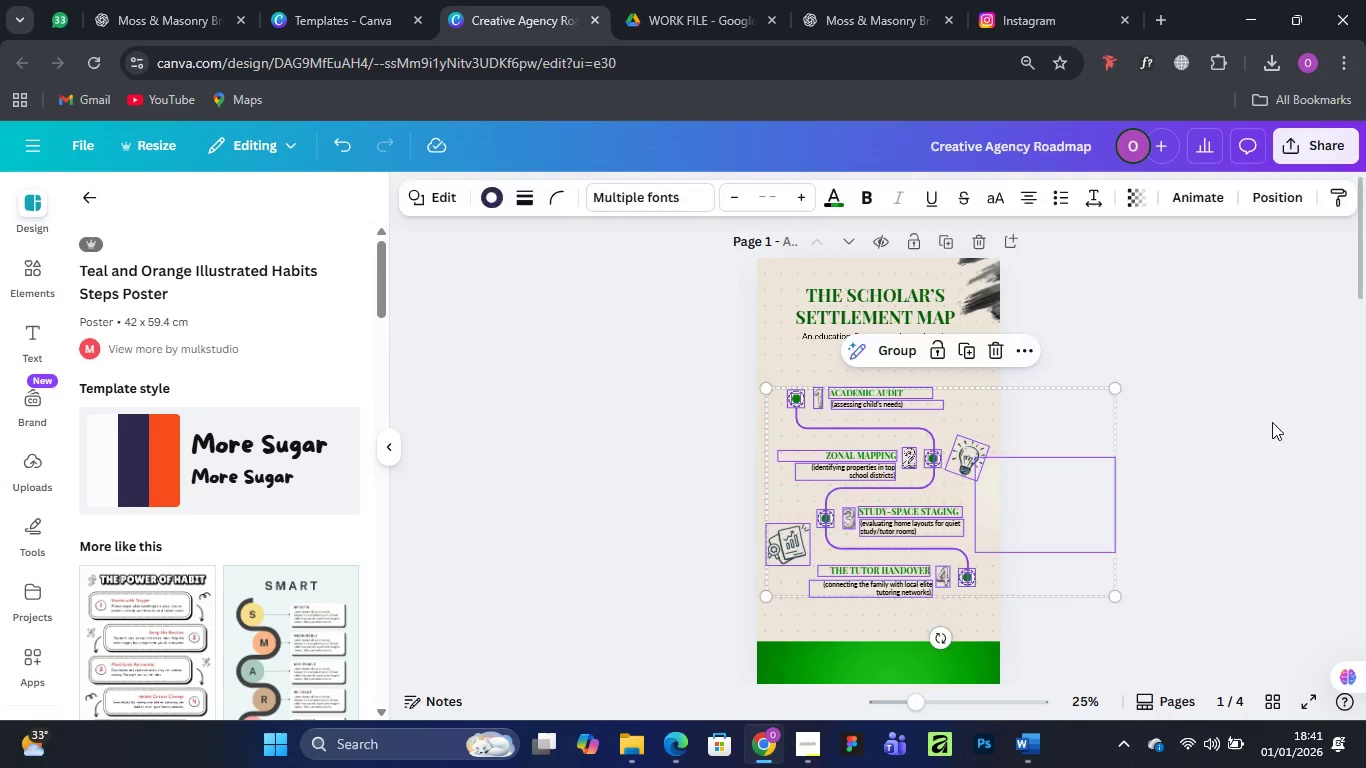 
left_click([1272, 422])
 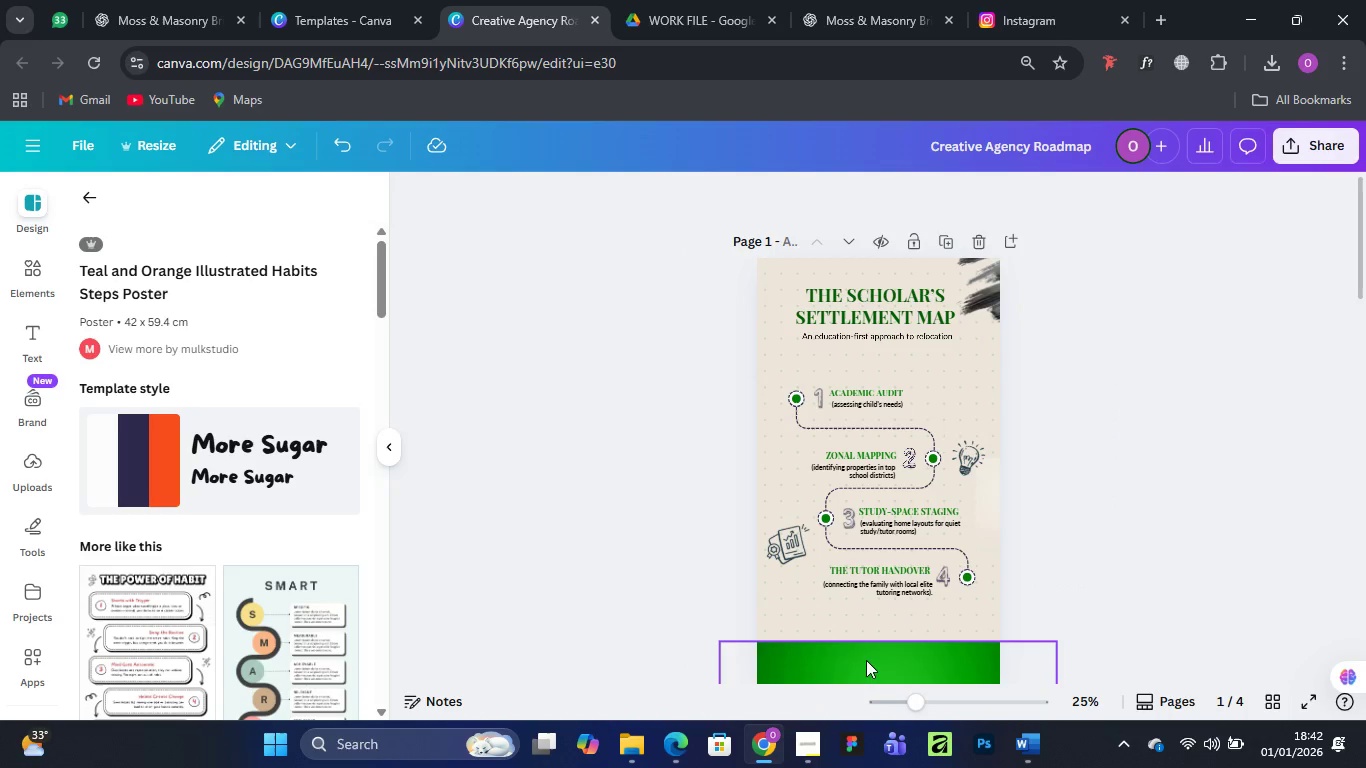 
left_click([884, 660])
 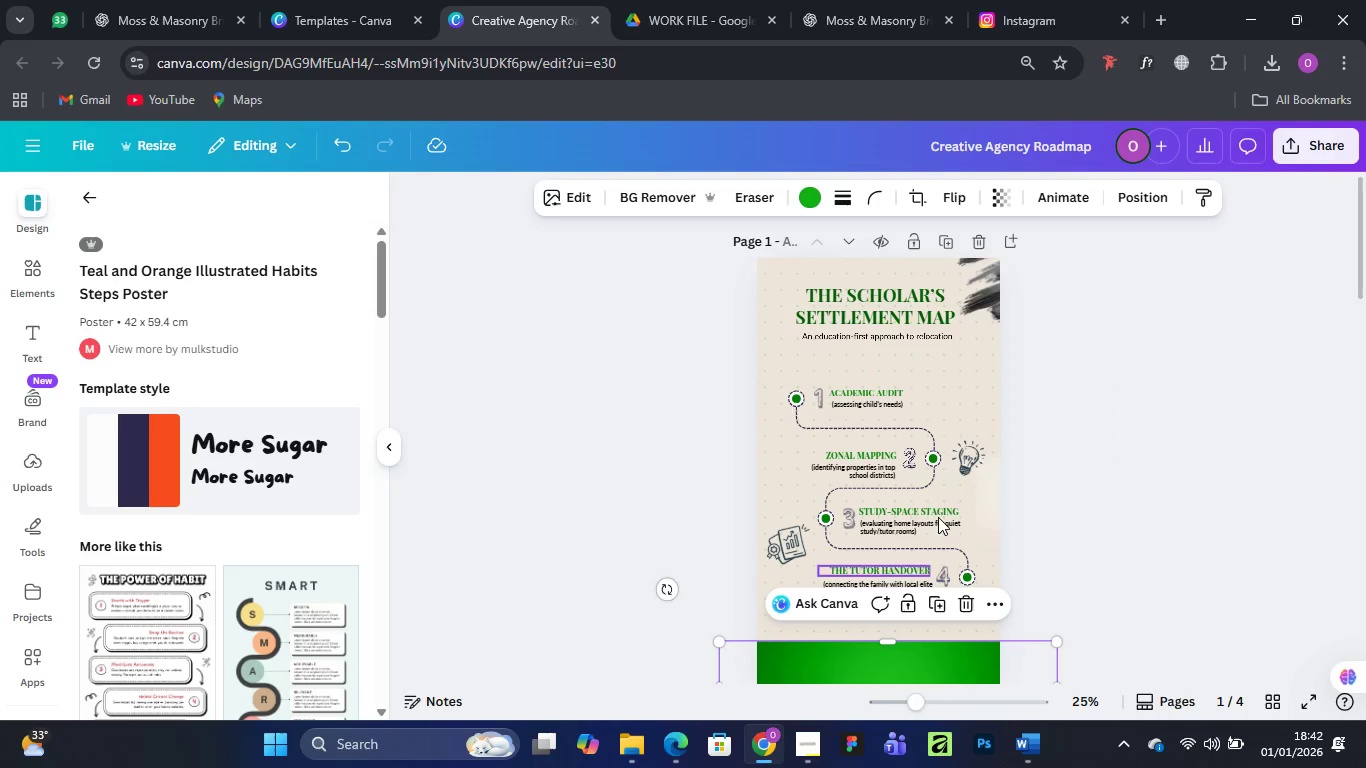 
scroll: coordinate [964, 459], scroll_direction: down, amount: 9.0
 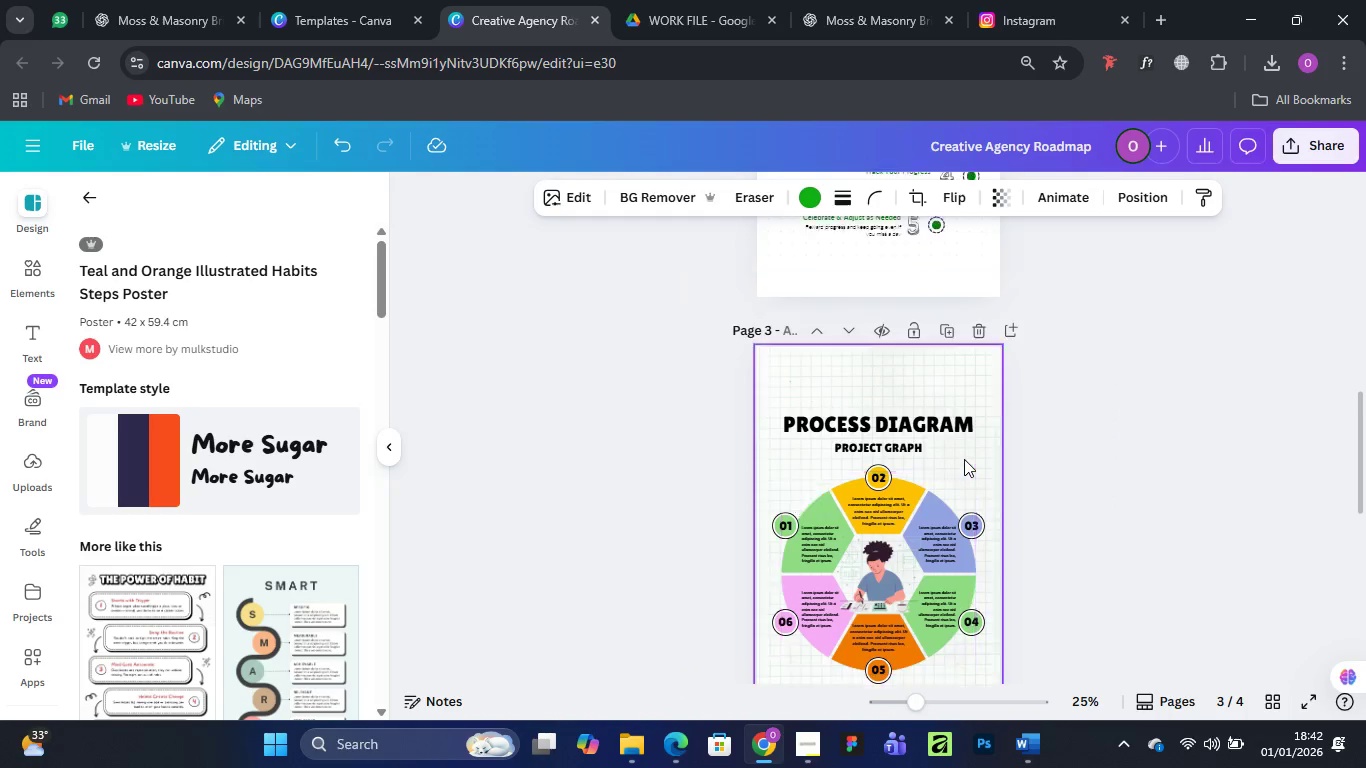 
scroll: coordinate [964, 459], scroll_direction: up, amount: 4.0
 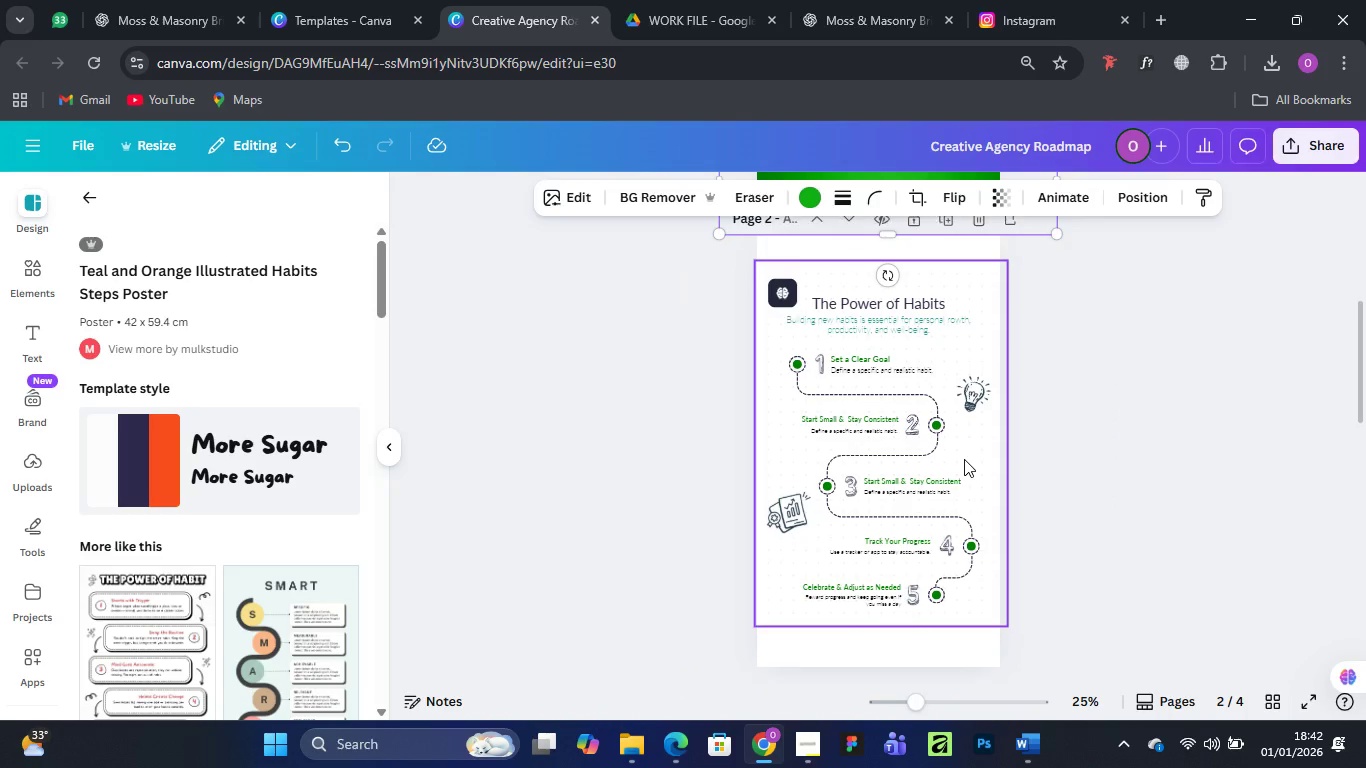 
scroll: coordinate [964, 460], scroll_direction: down, amount: 7.0
 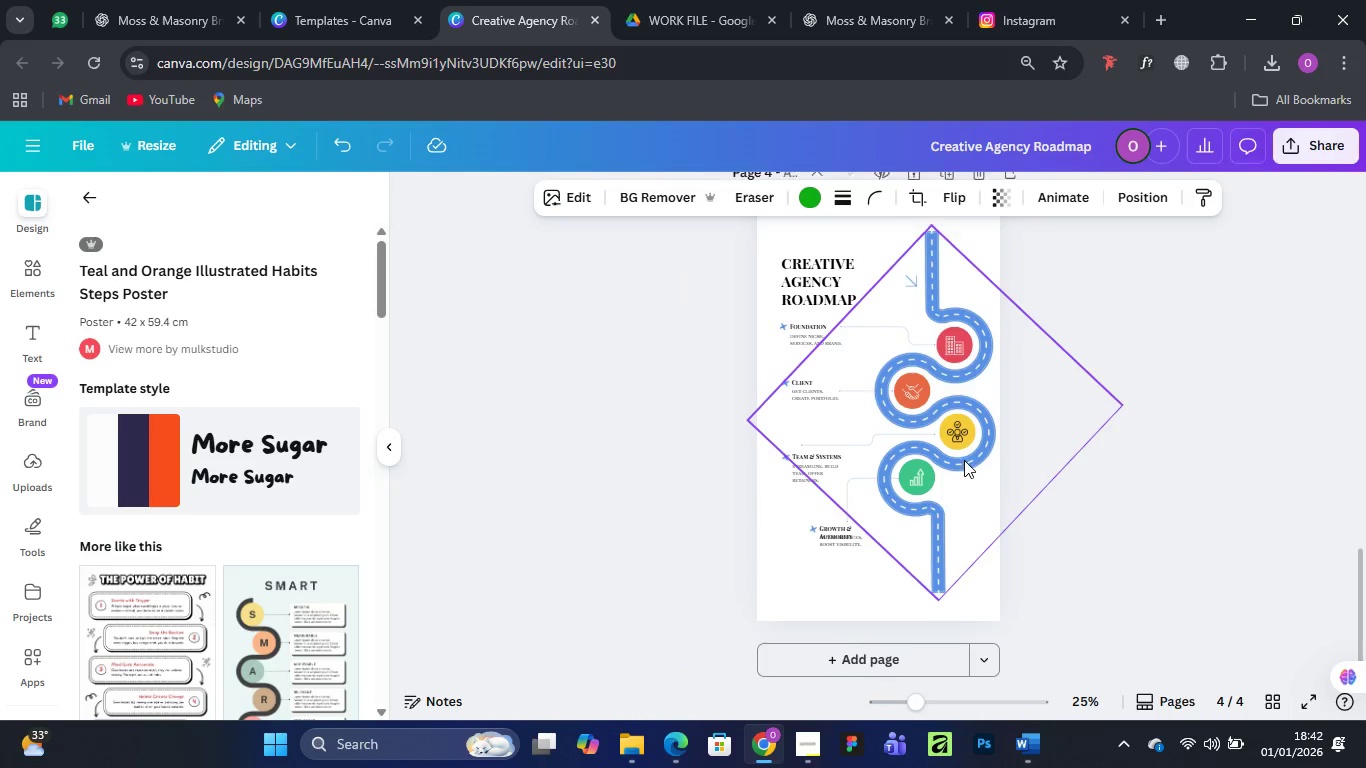 
scroll: coordinate [964, 460], scroll_direction: up, amount: 18.0
 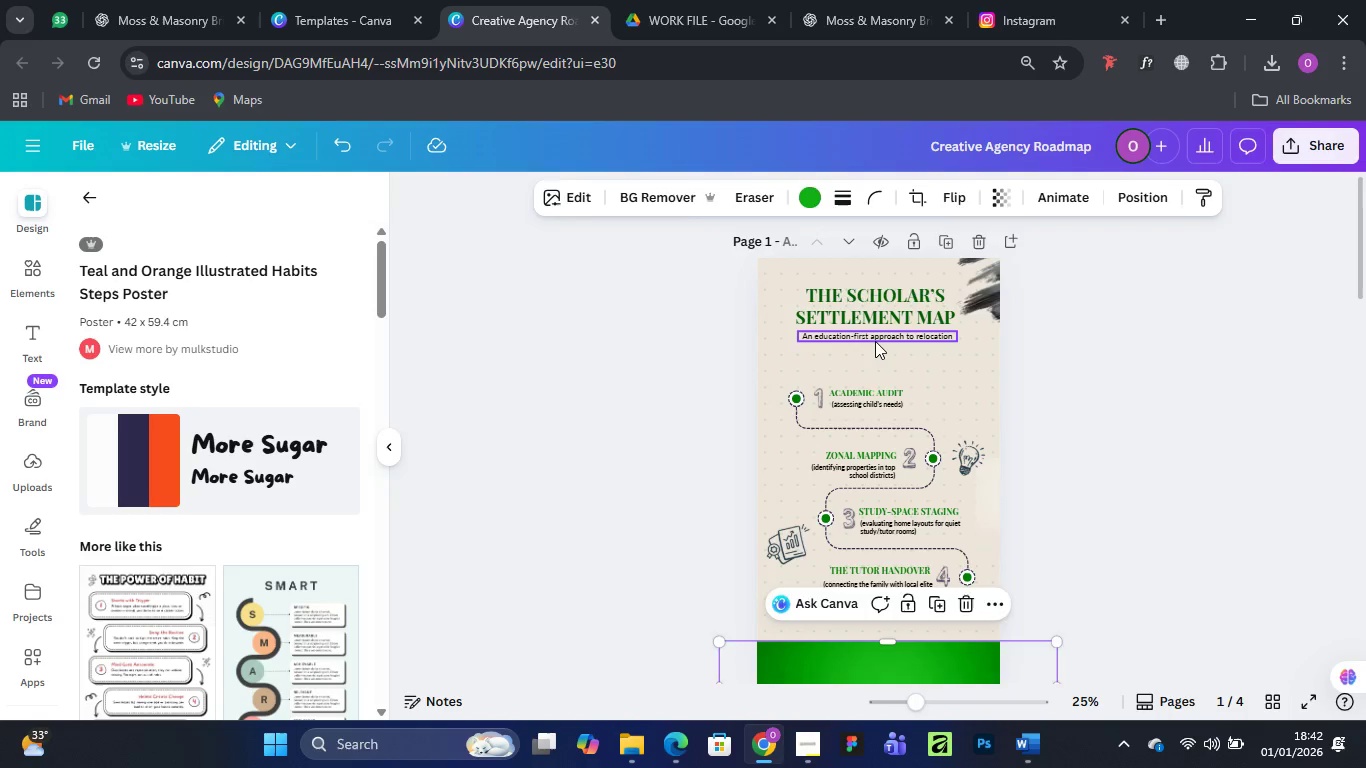 
left_click_drag(start_coordinate=[875, 341], to_coordinate=[874, 357])
 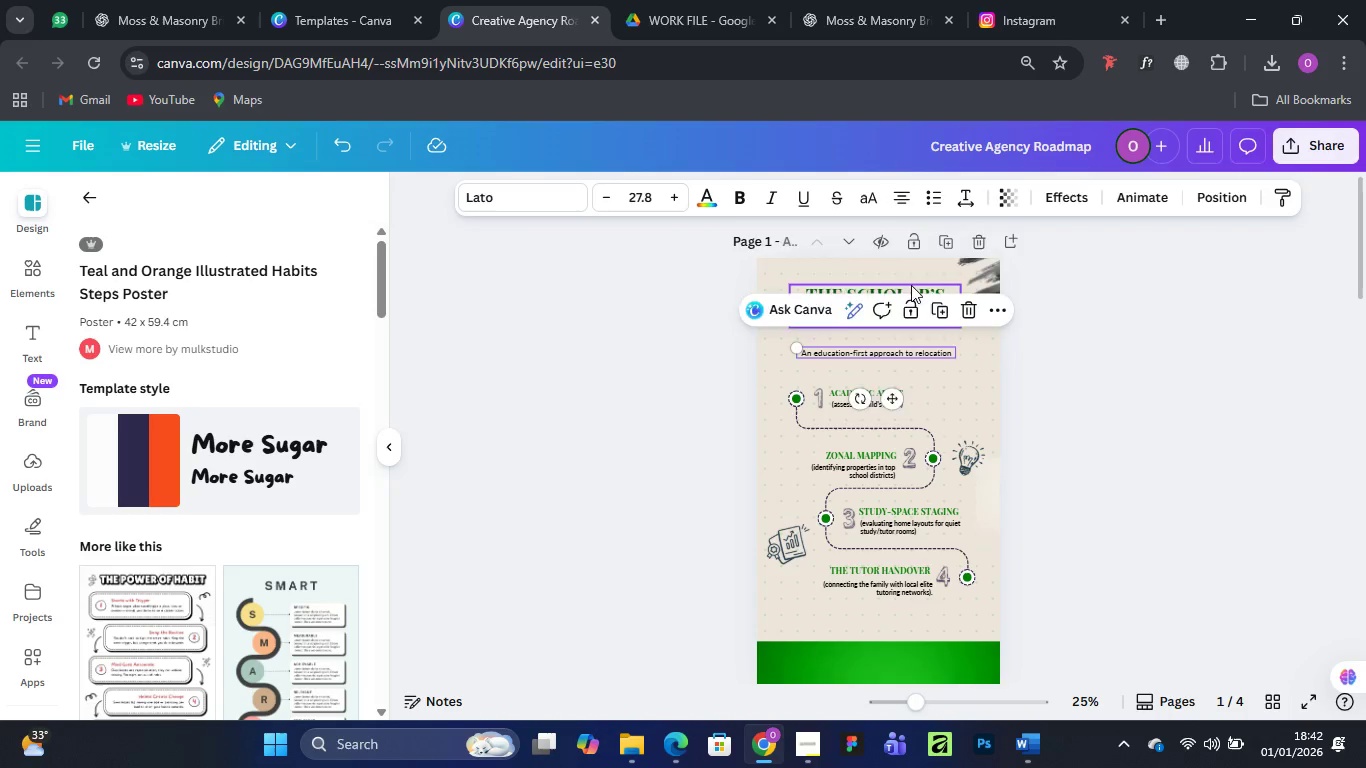 
left_click_drag(start_coordinate=[911, 285], to_coordinate=[911, 311])
 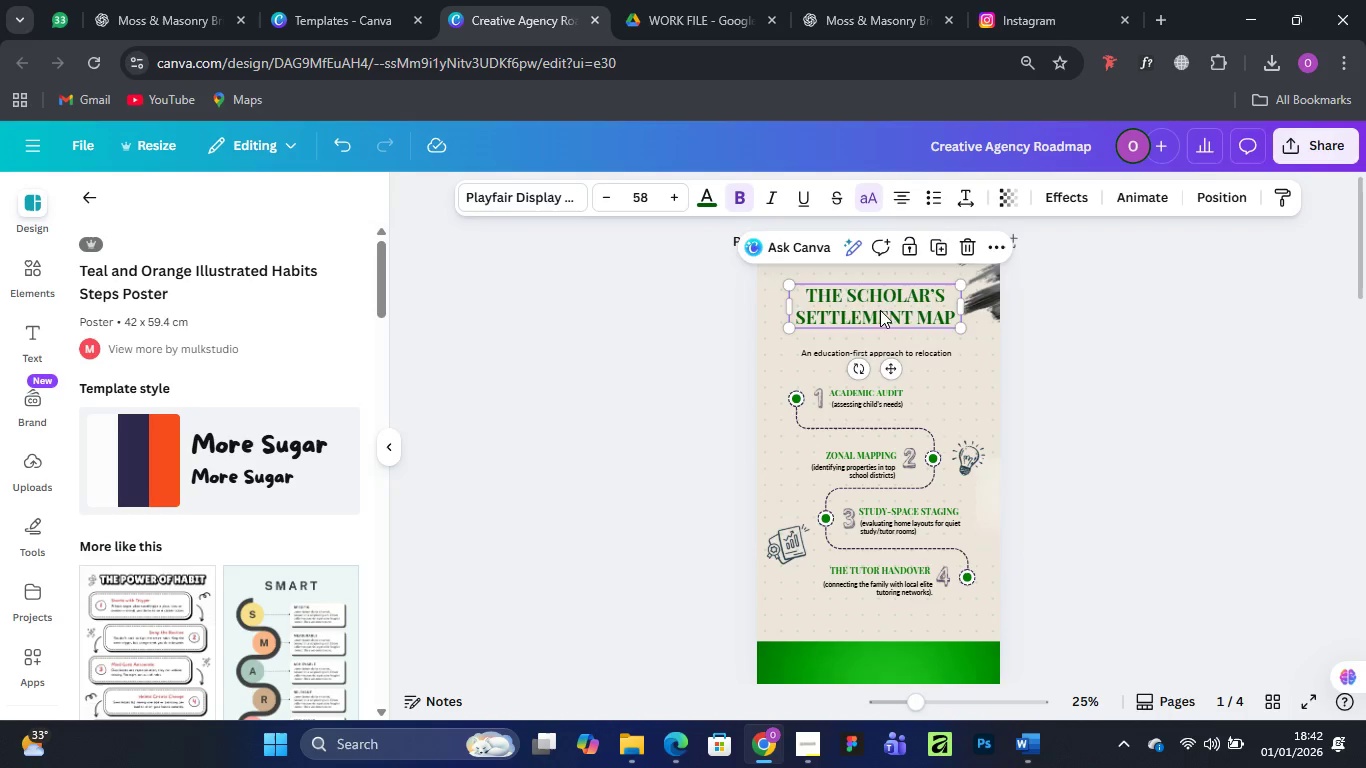 
left_click_drag(start_coordinate=[879, 308], to_coordinate=[881, 319])
 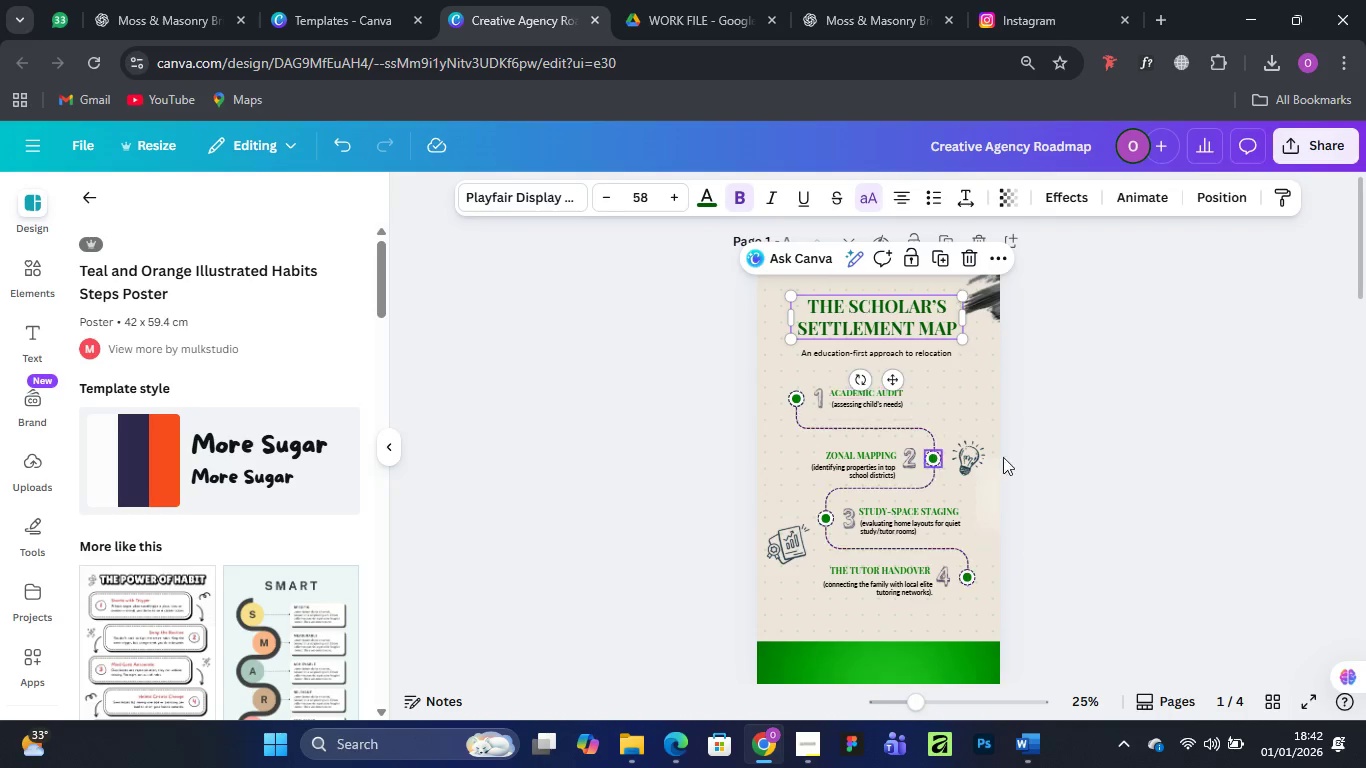 
left_click([1158, 399])
 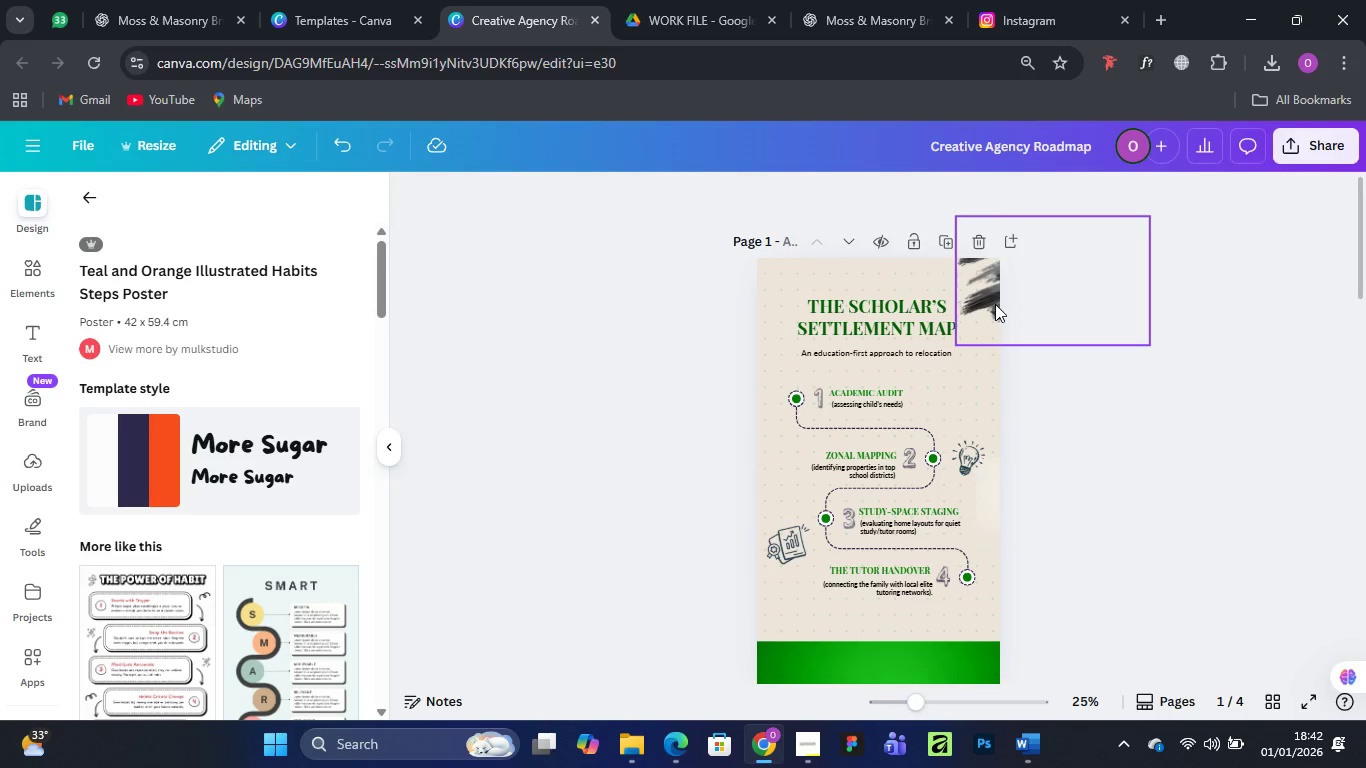 
left_click_drag(start_coordinate=[995, 304], to_coordinate=[980, 309])
 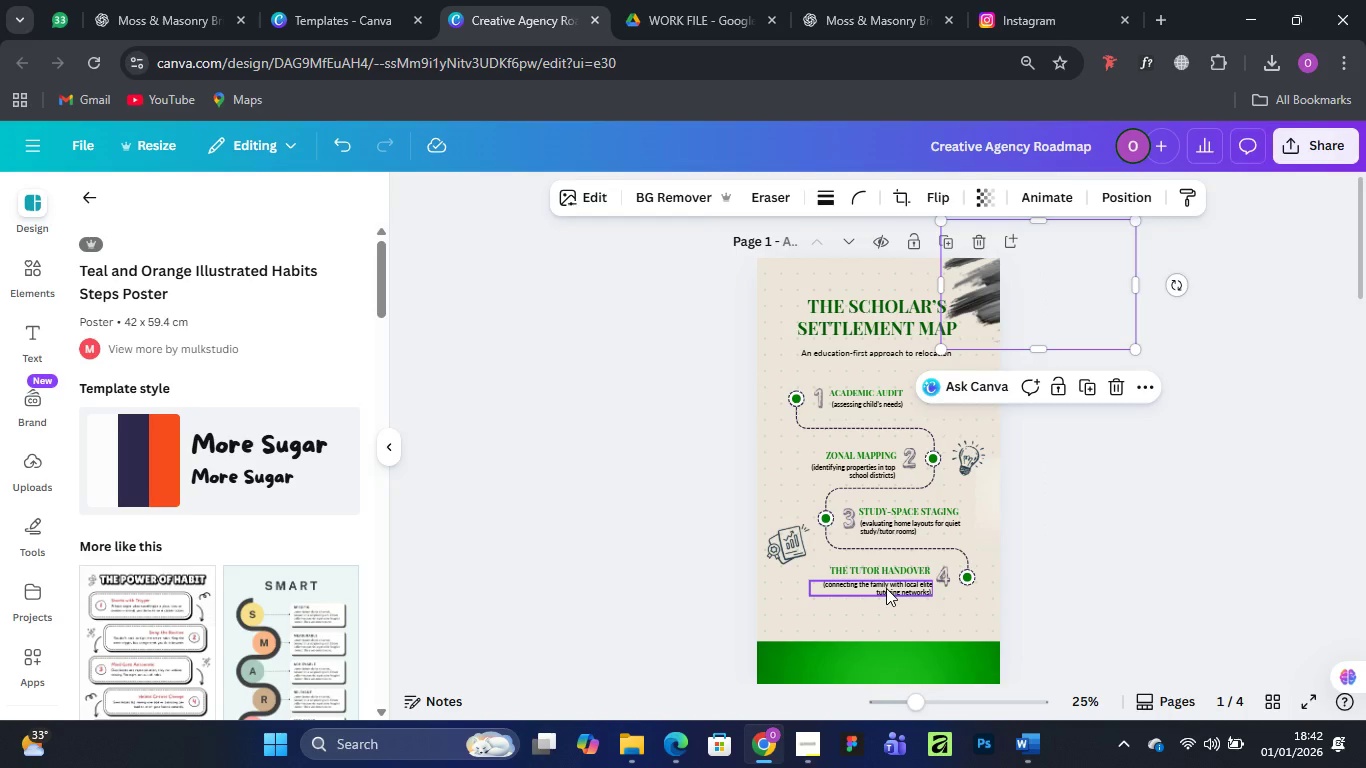 
left_click([886, 588])
 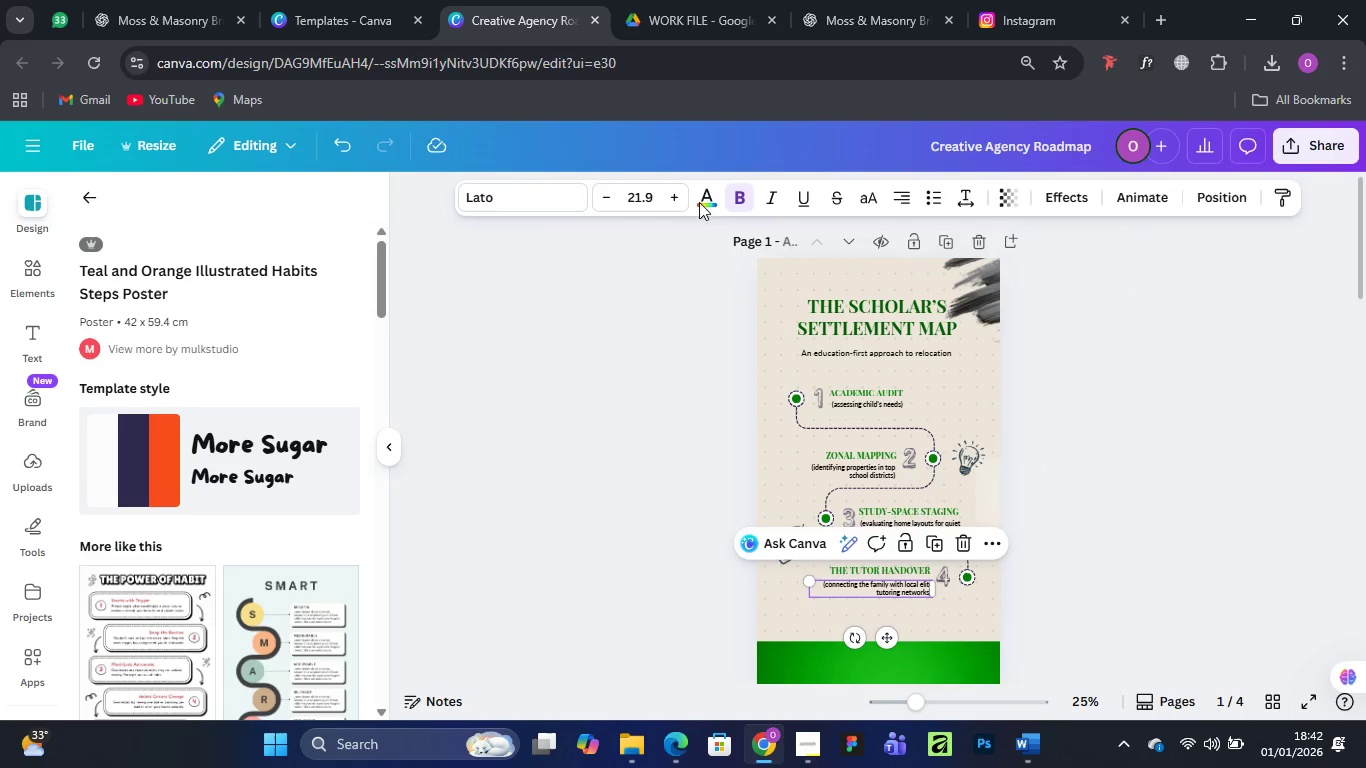 
left_click([707, 203])
 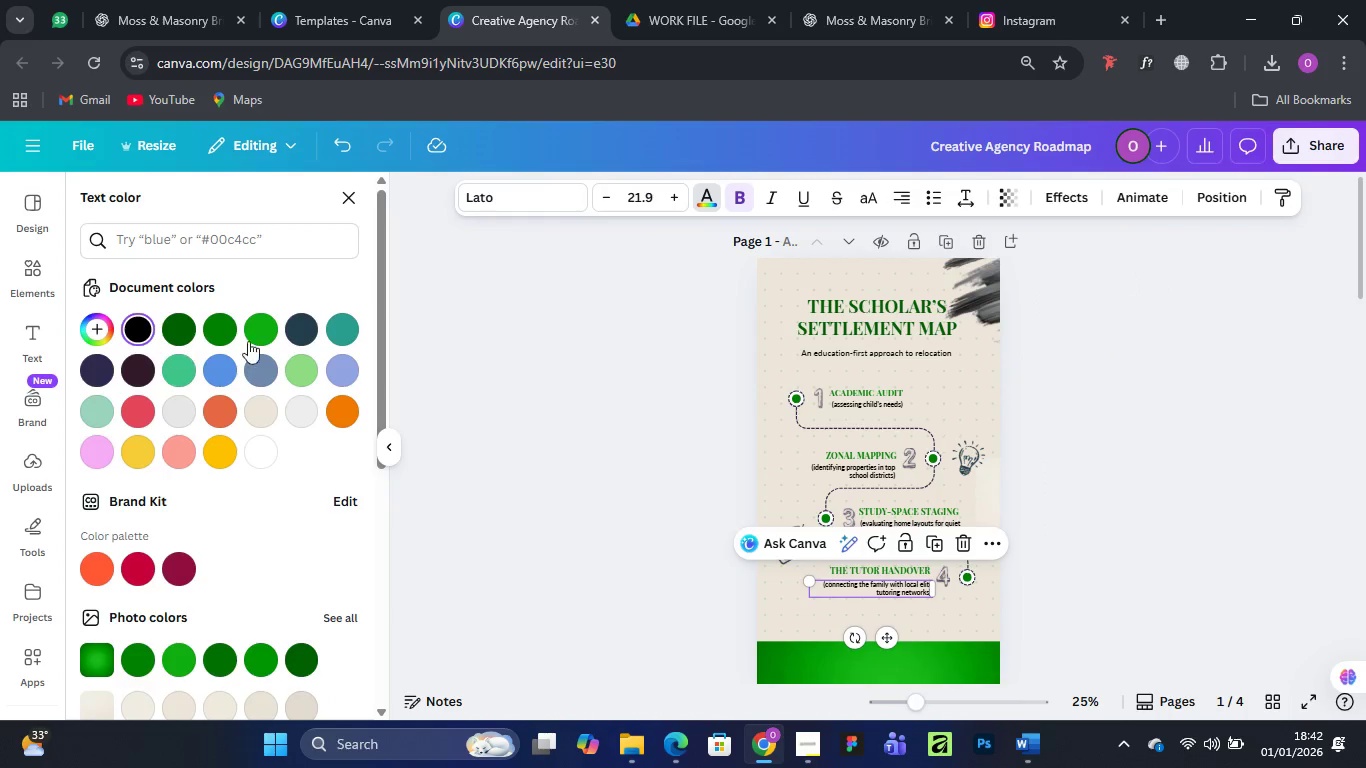 
scroll: coordinate [220, 514], scroll_direction: down, amount: 3.0
 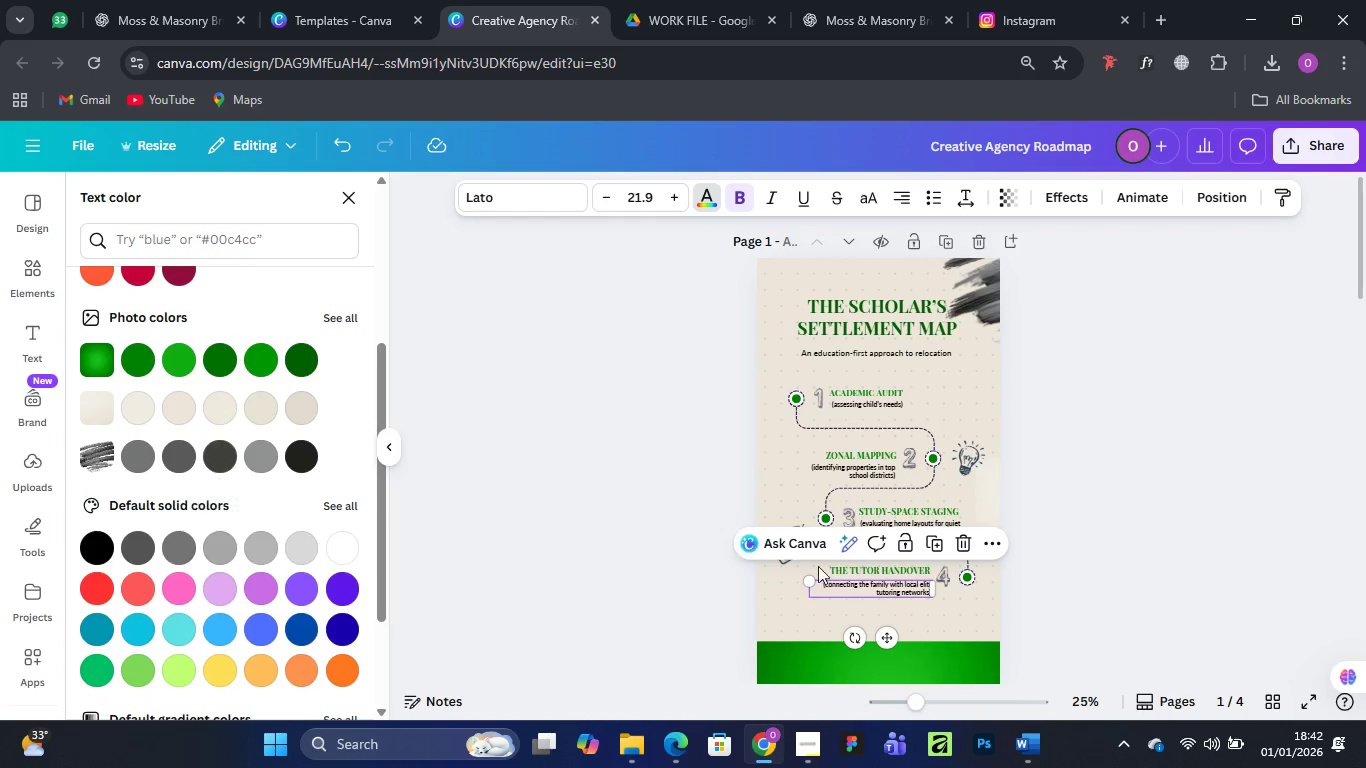 
wait(5.53)
 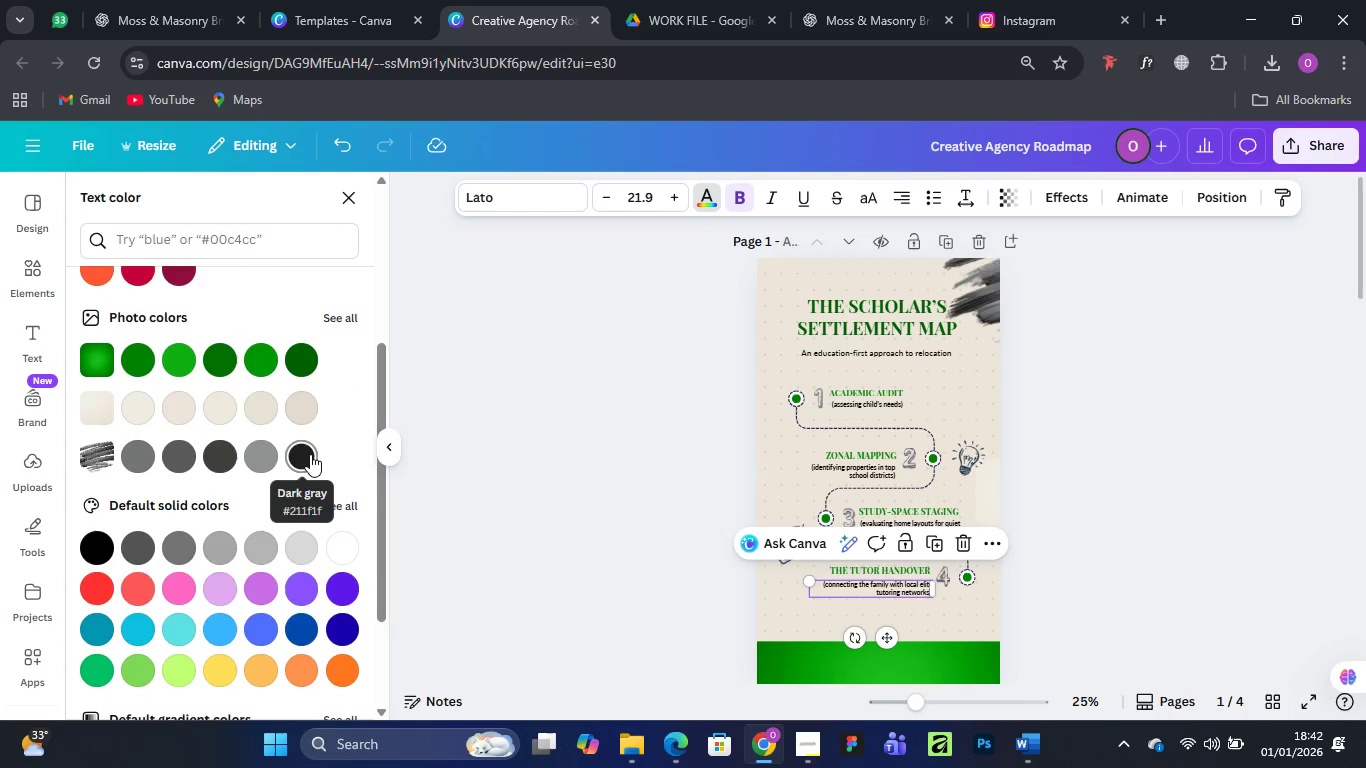 
hold_key(key=ShiftLeft, duration=1.36)
left_click([915, 522])
 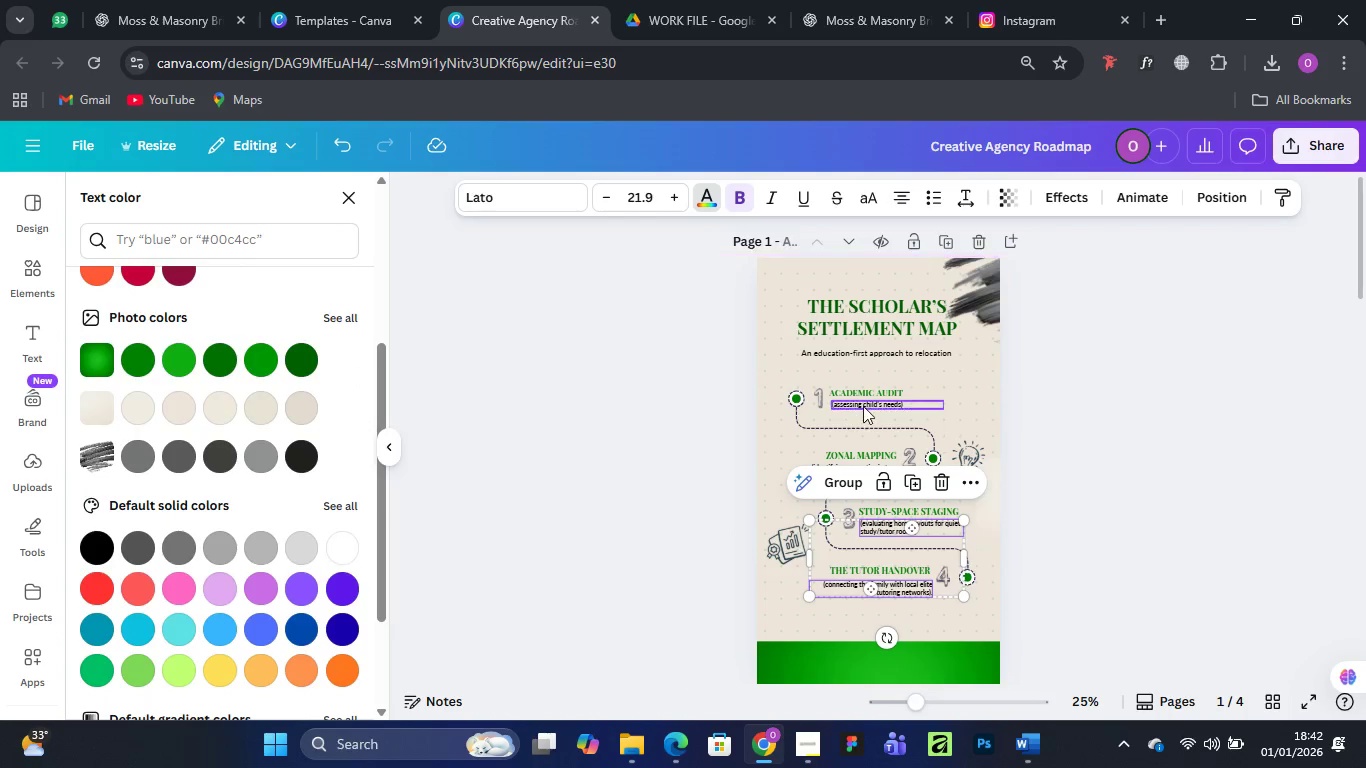 
hold_key(key=ShiftLeft, duration=1.53)
left_click([863, 404])
 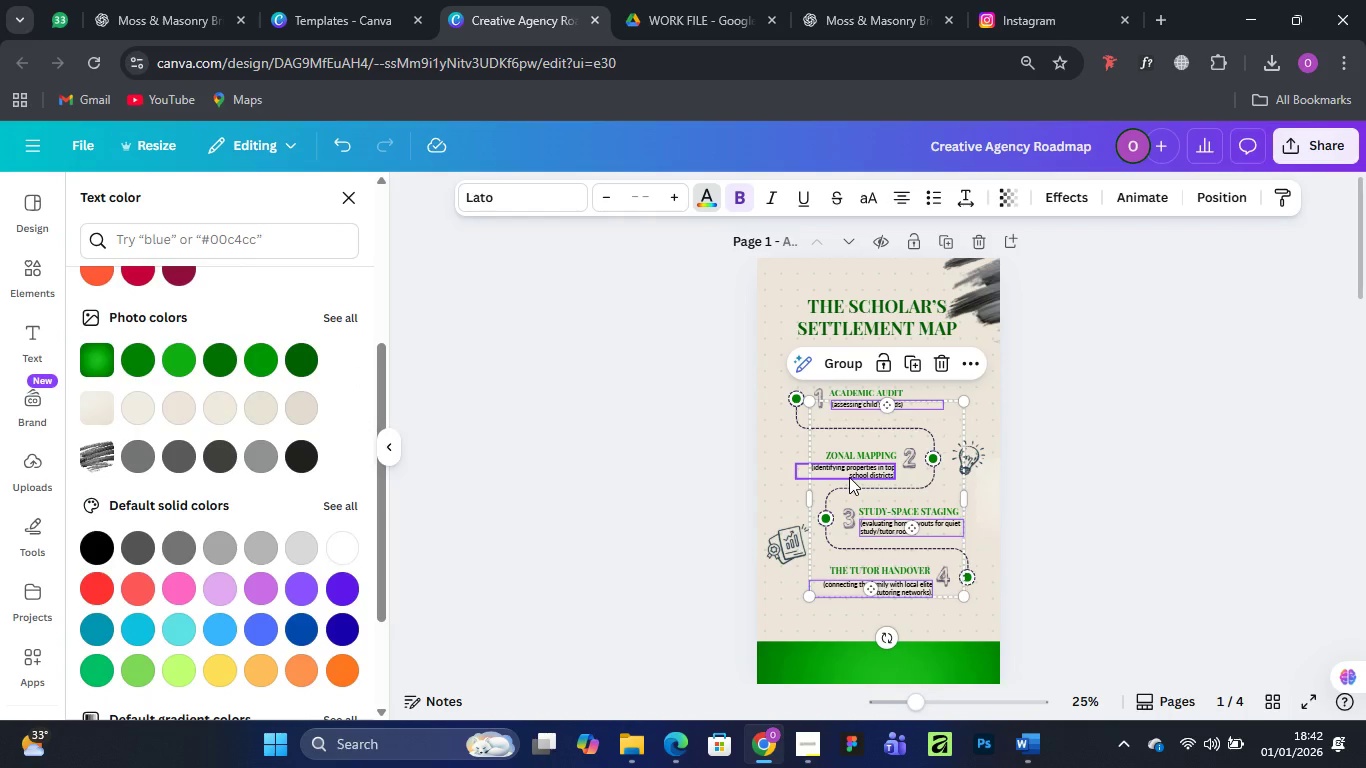 
left_click([849, 477])
 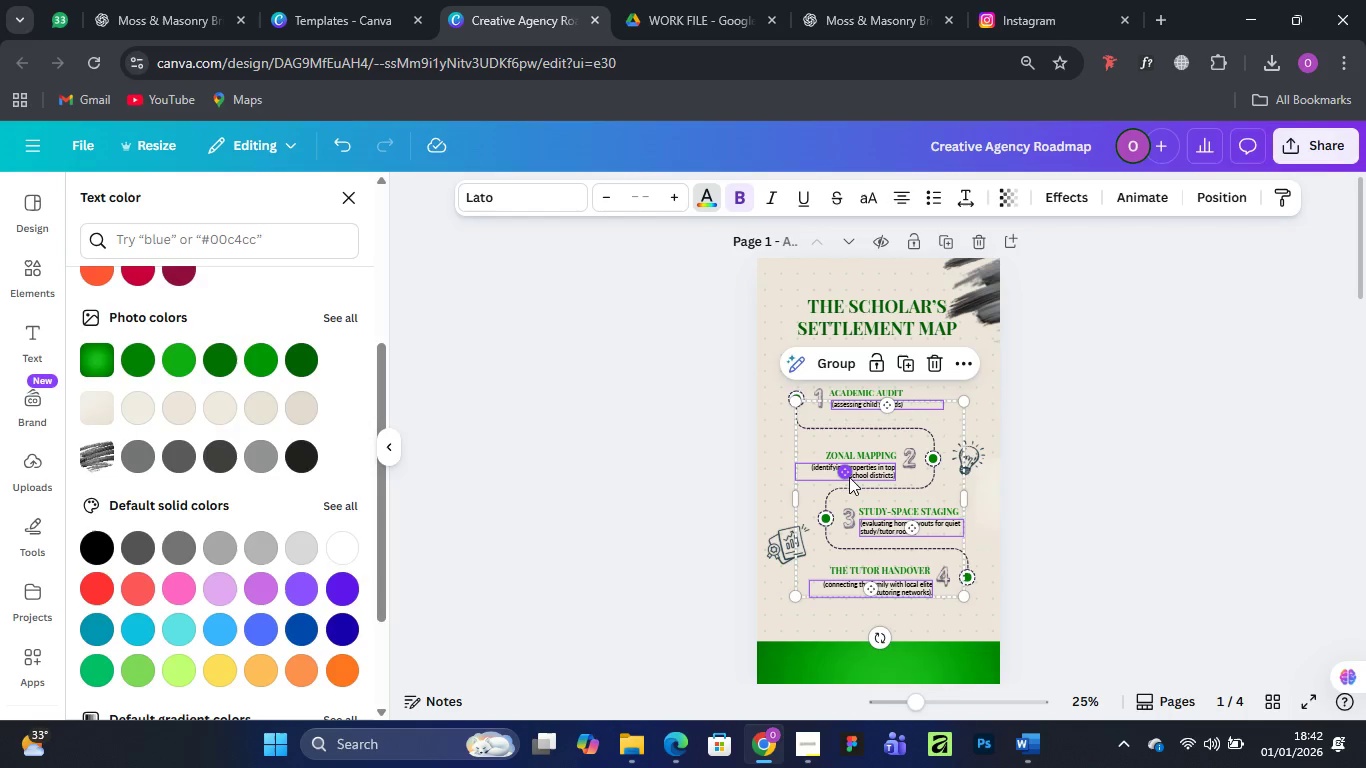 
hold_key(key=ShiftLeft, duration=0.48)
 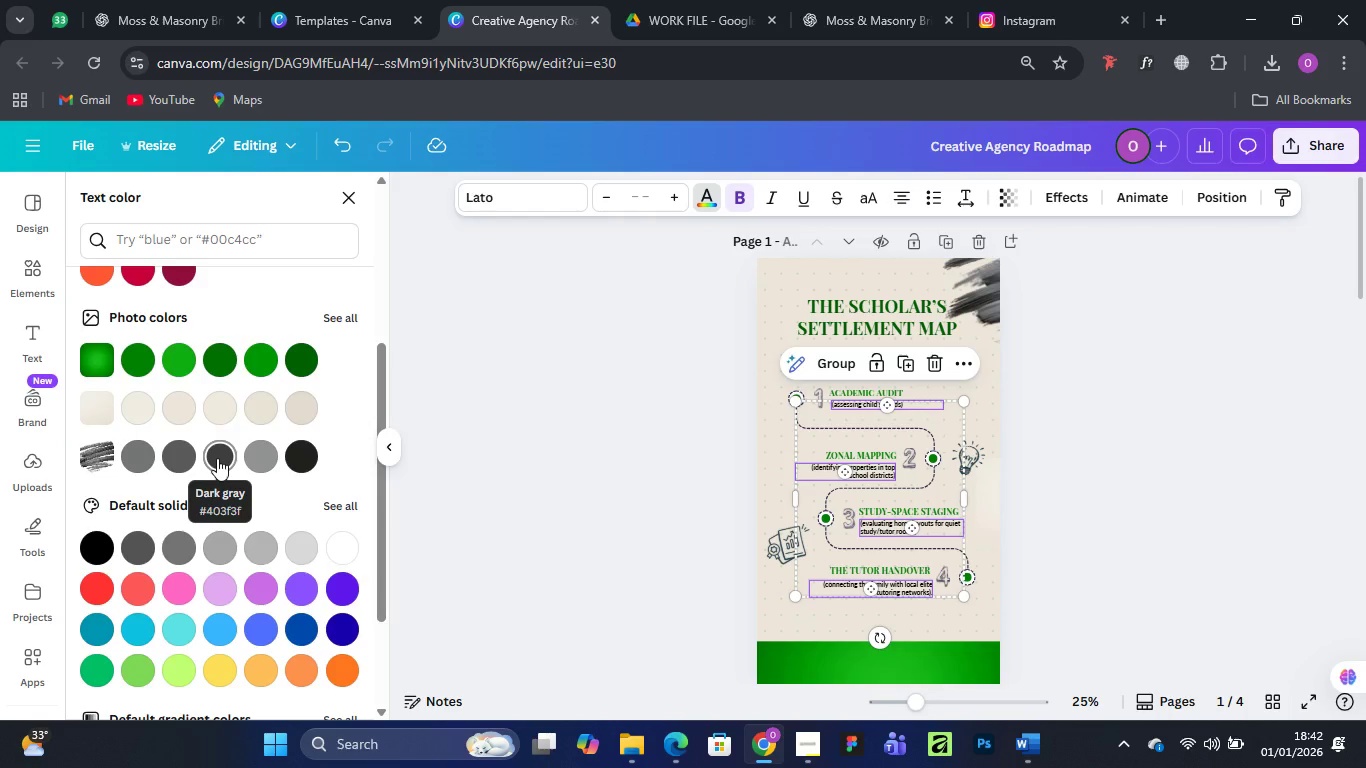 
left_click([217, 458])
 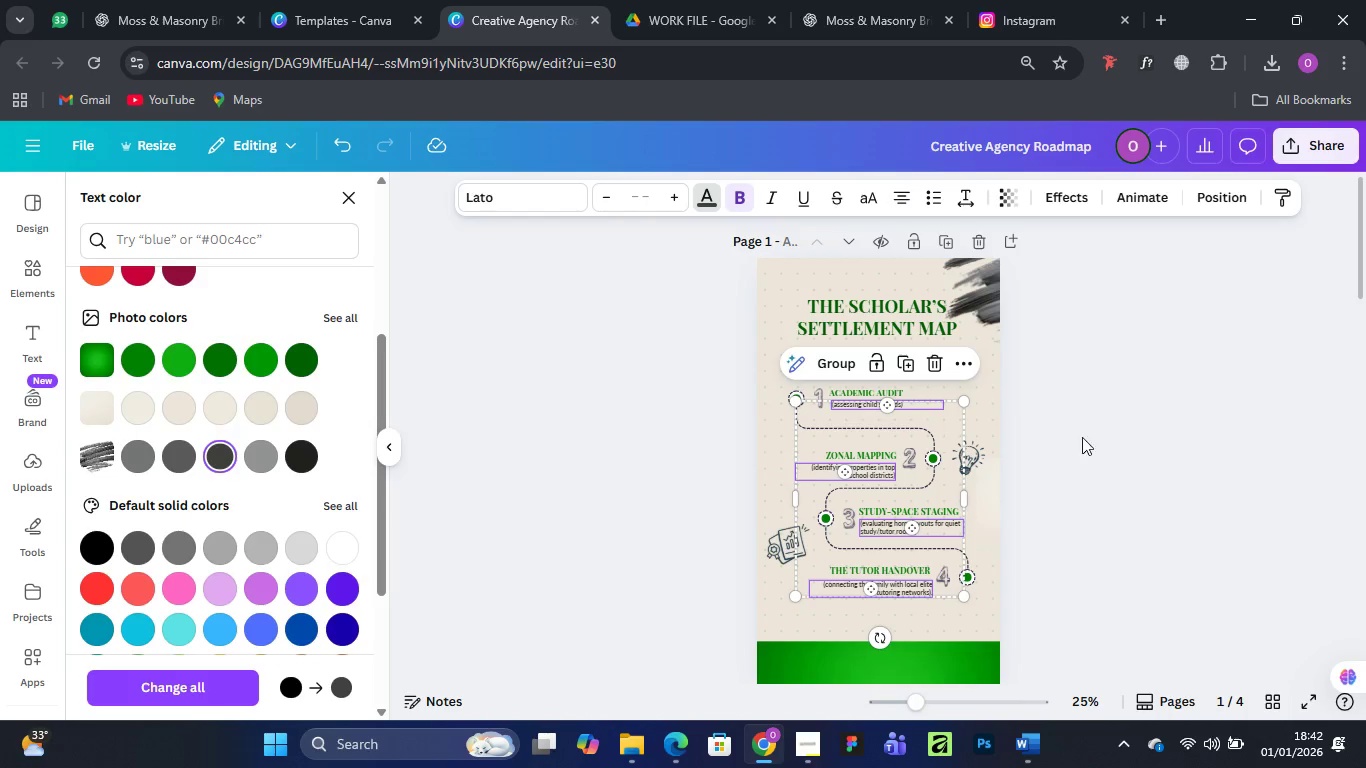 
left_click([1100, 409])
 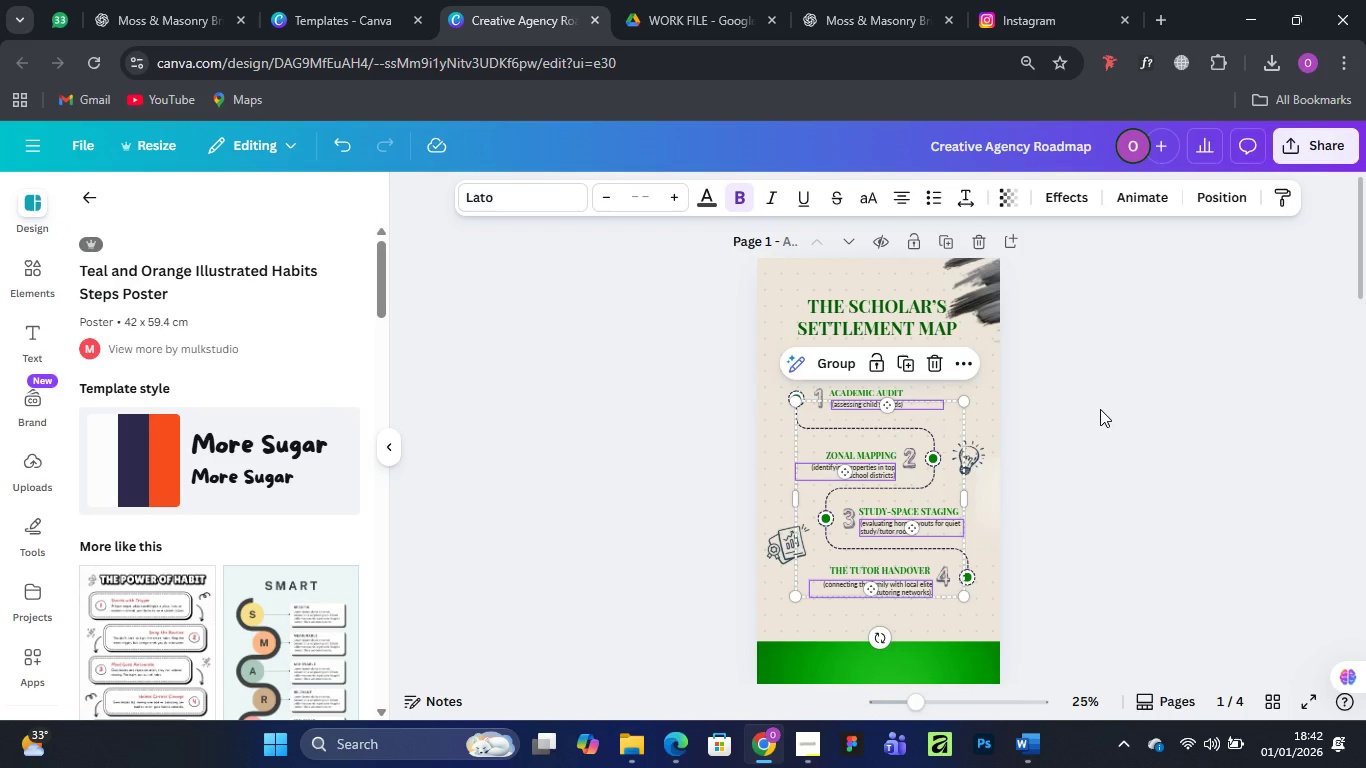 
left_click([1100, 409])
 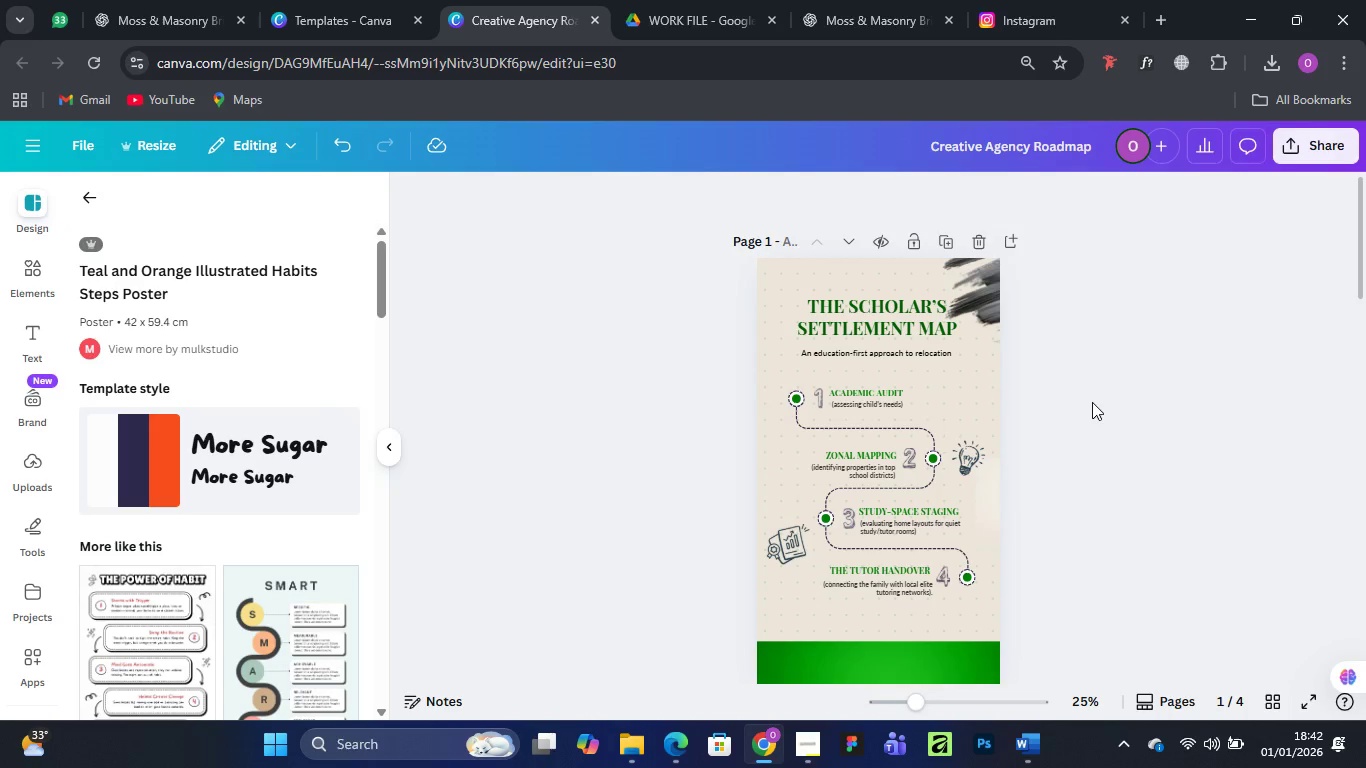 
key(Control+Equal)
 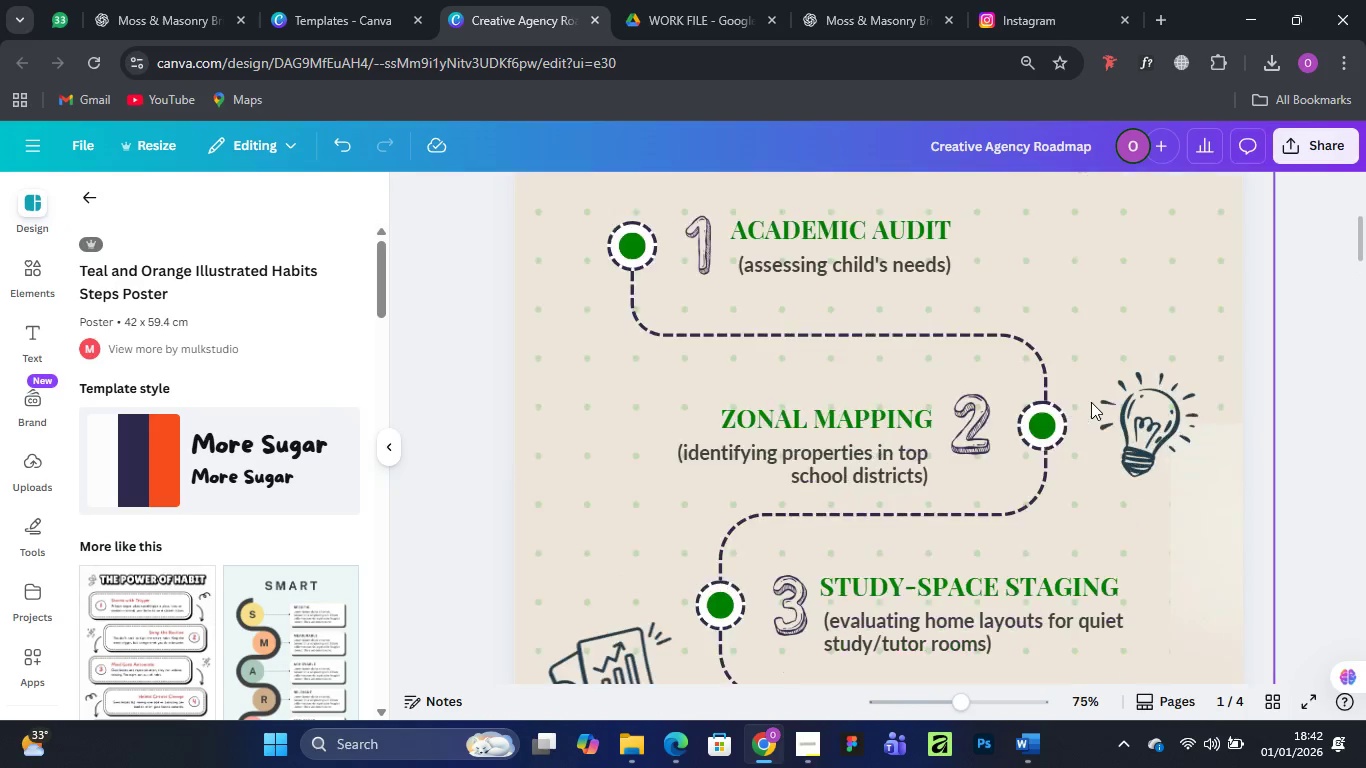 
key(Control+Equal)
 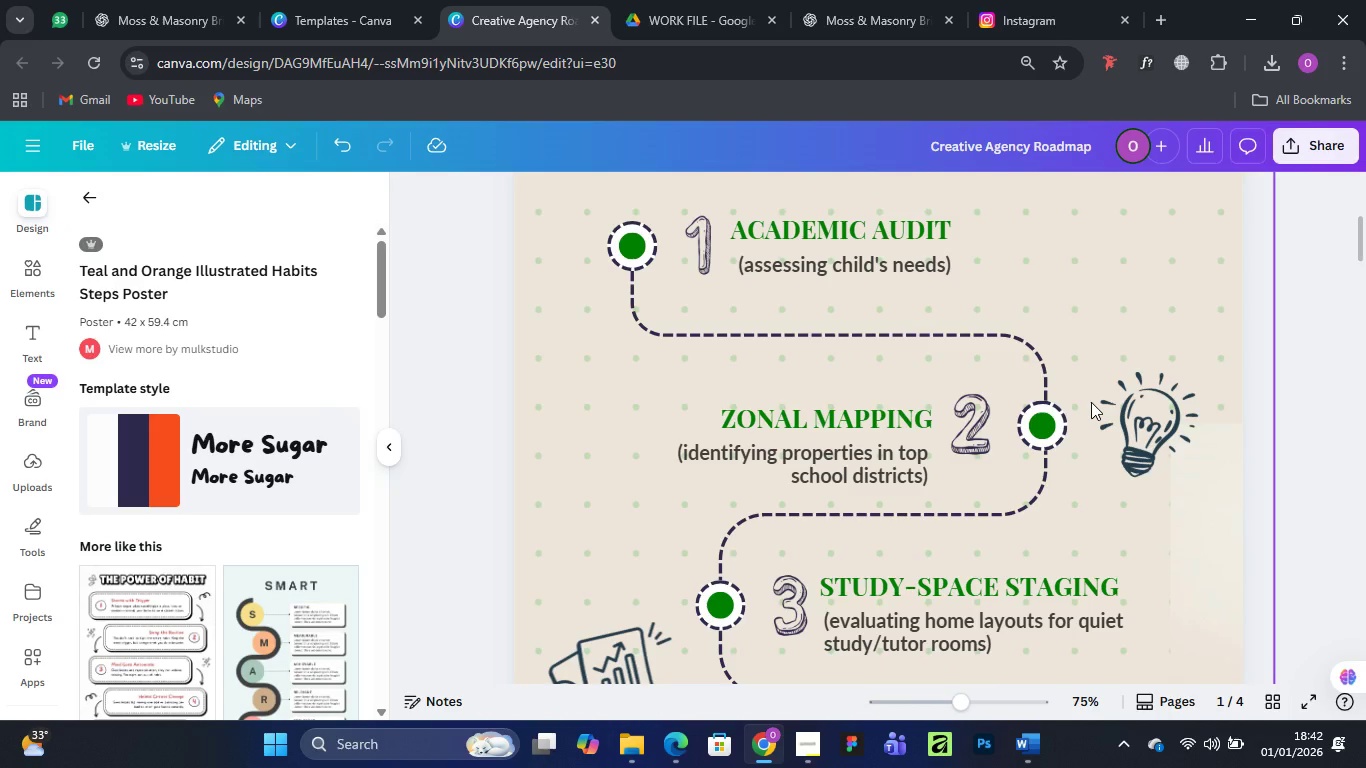 
wait(8.8)
 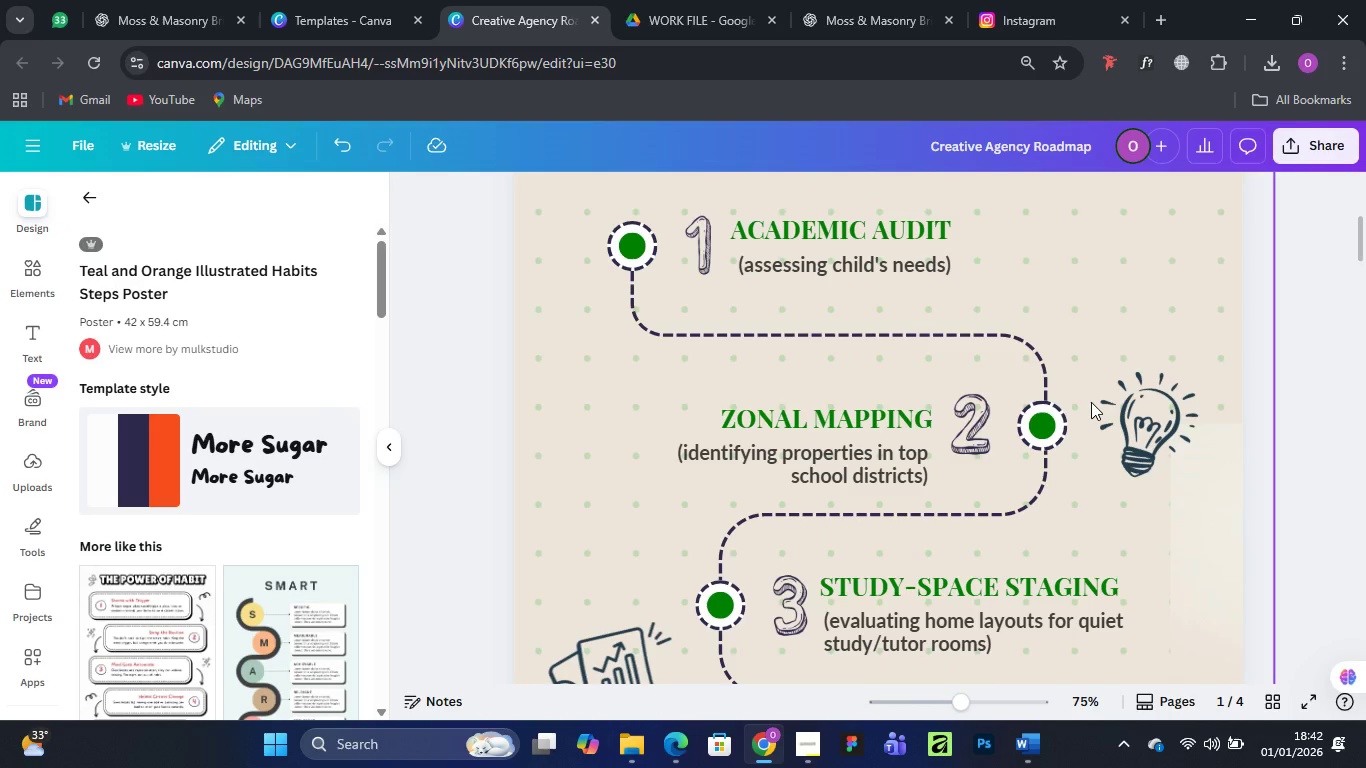 
left_click([1151, 437])
 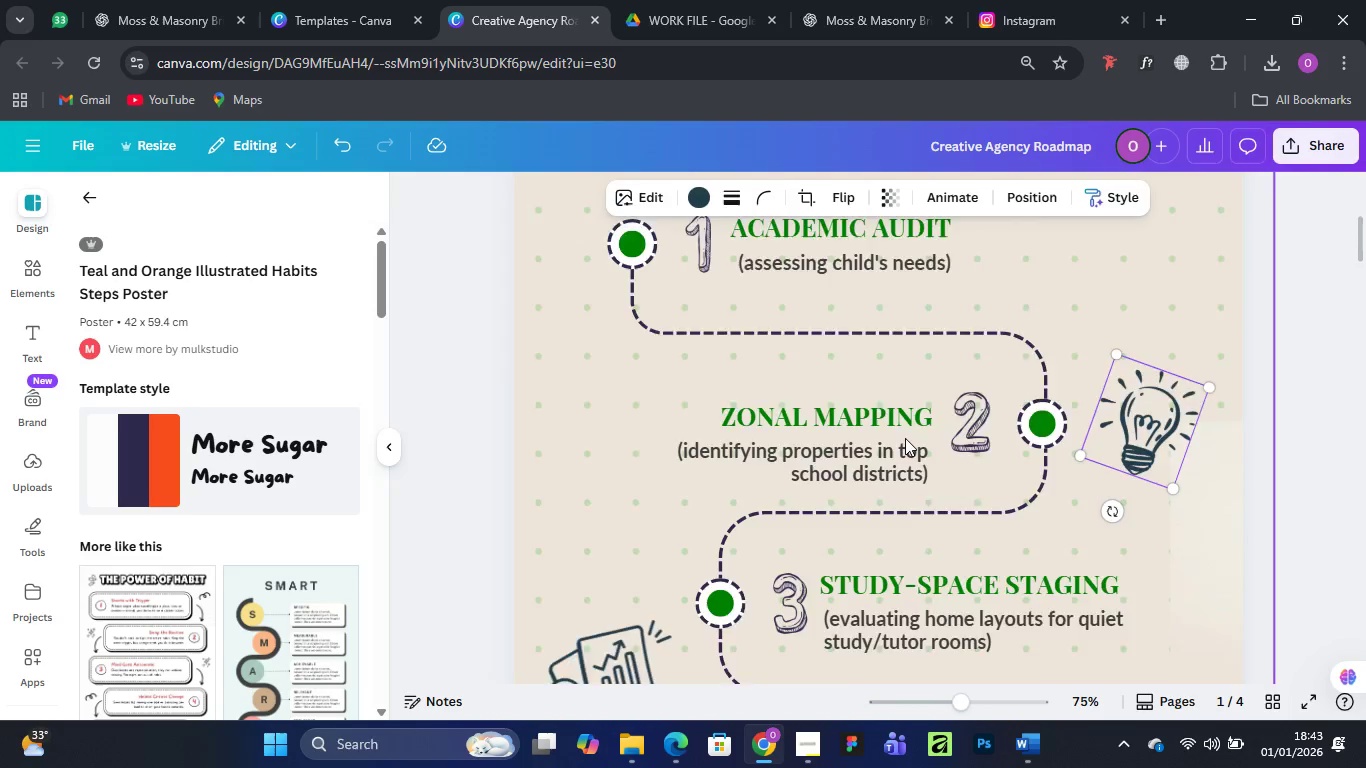 
scroll: coordinate [905, 438], scroll_direction: down, amount: 3.0
 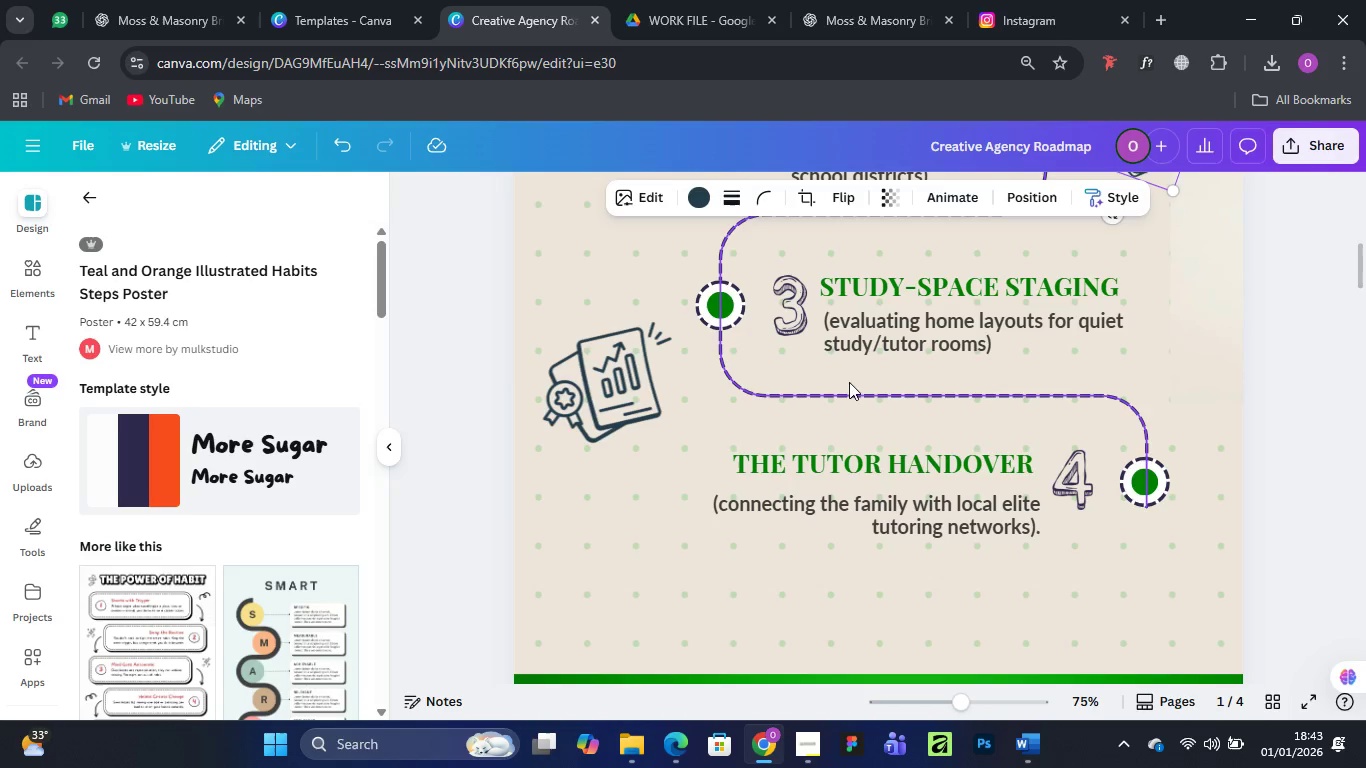 
scroll: coordinate [574, 448], scroll_direction: up, amount: 1.0
 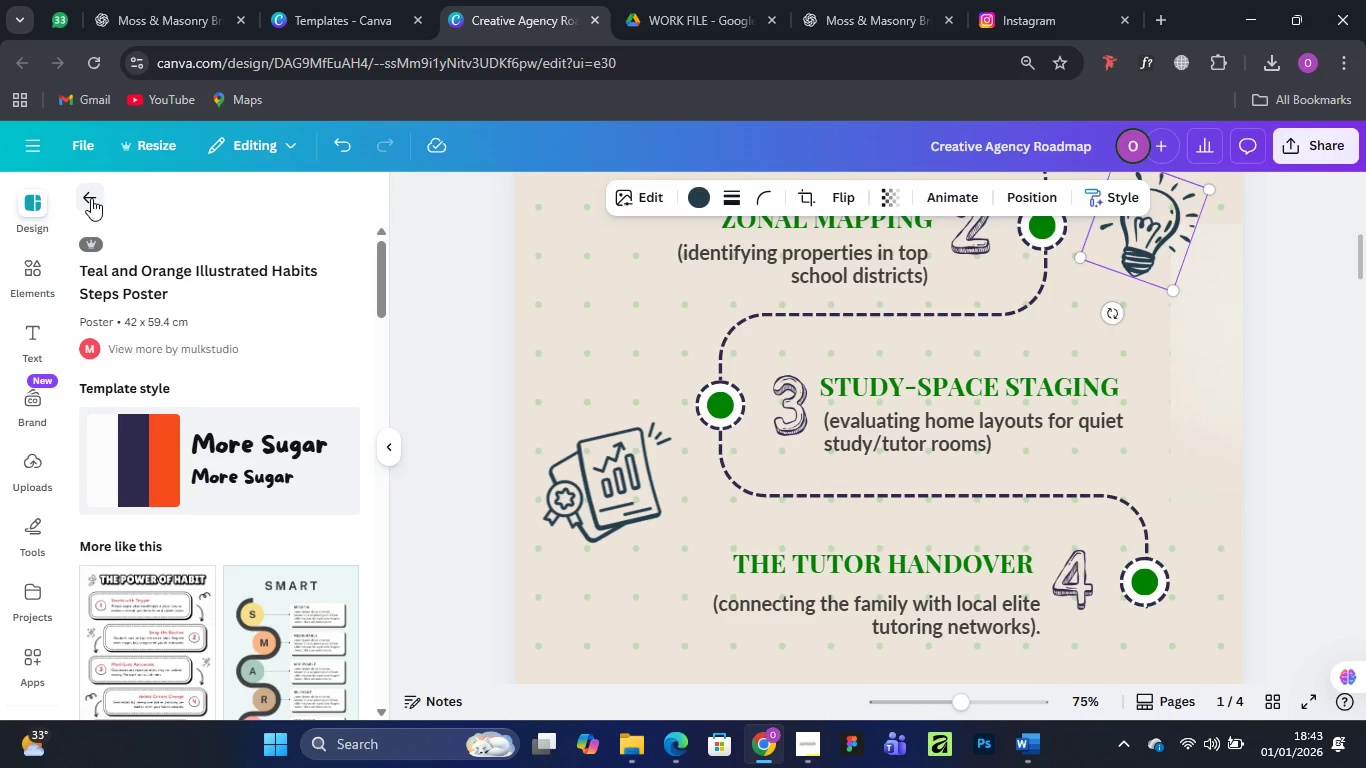 
left_click([91, 198])
 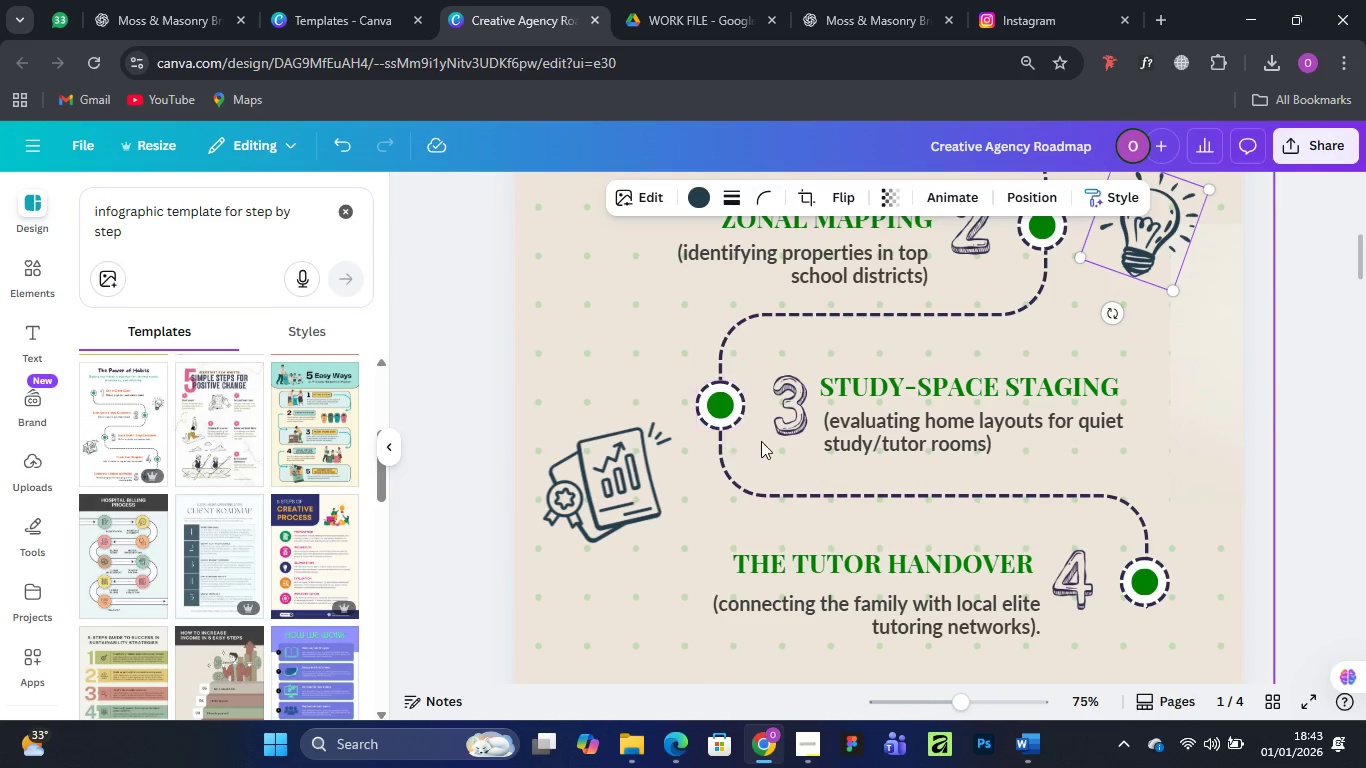 
scroll: coordinate [761, 441], scroll_direction: up, amount: 6.0
 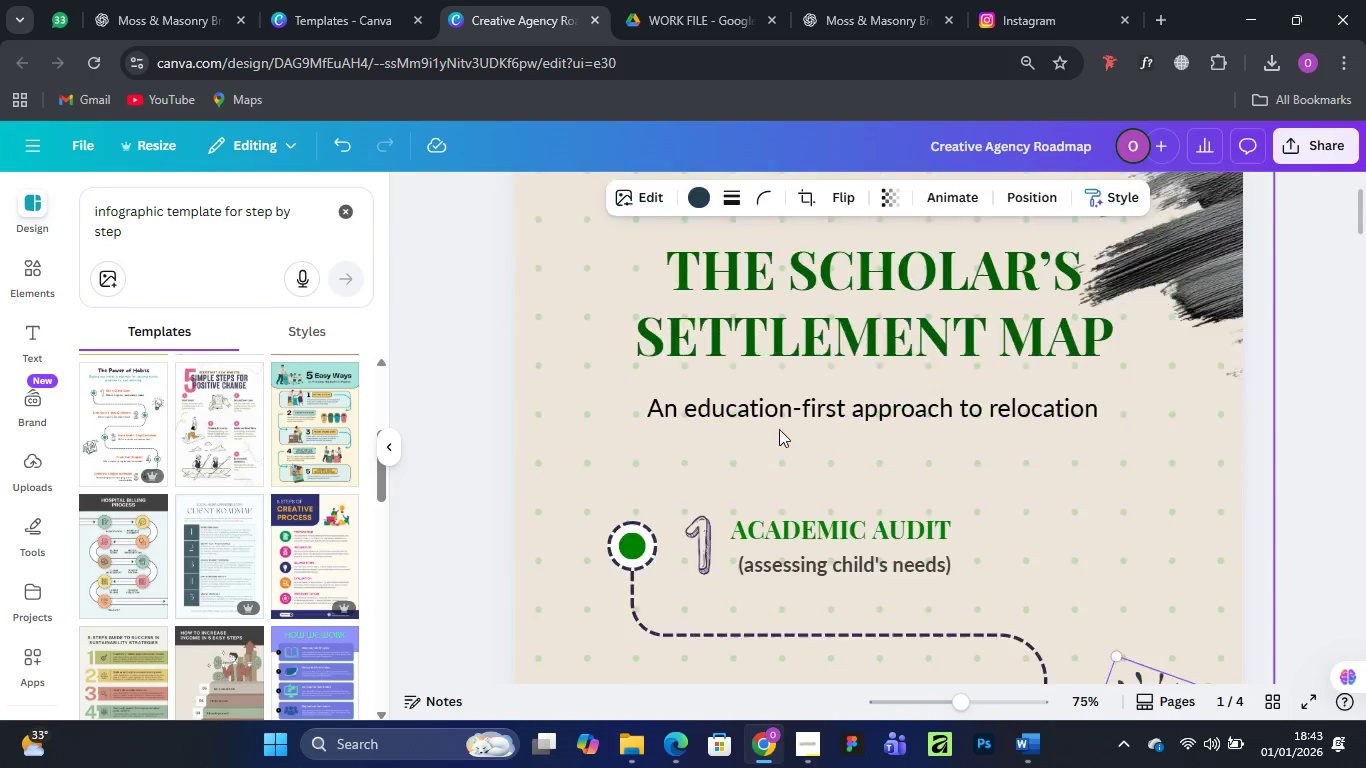 
scroll: coordinate [779, 429], scroll_direction: down, amount: 3.0
 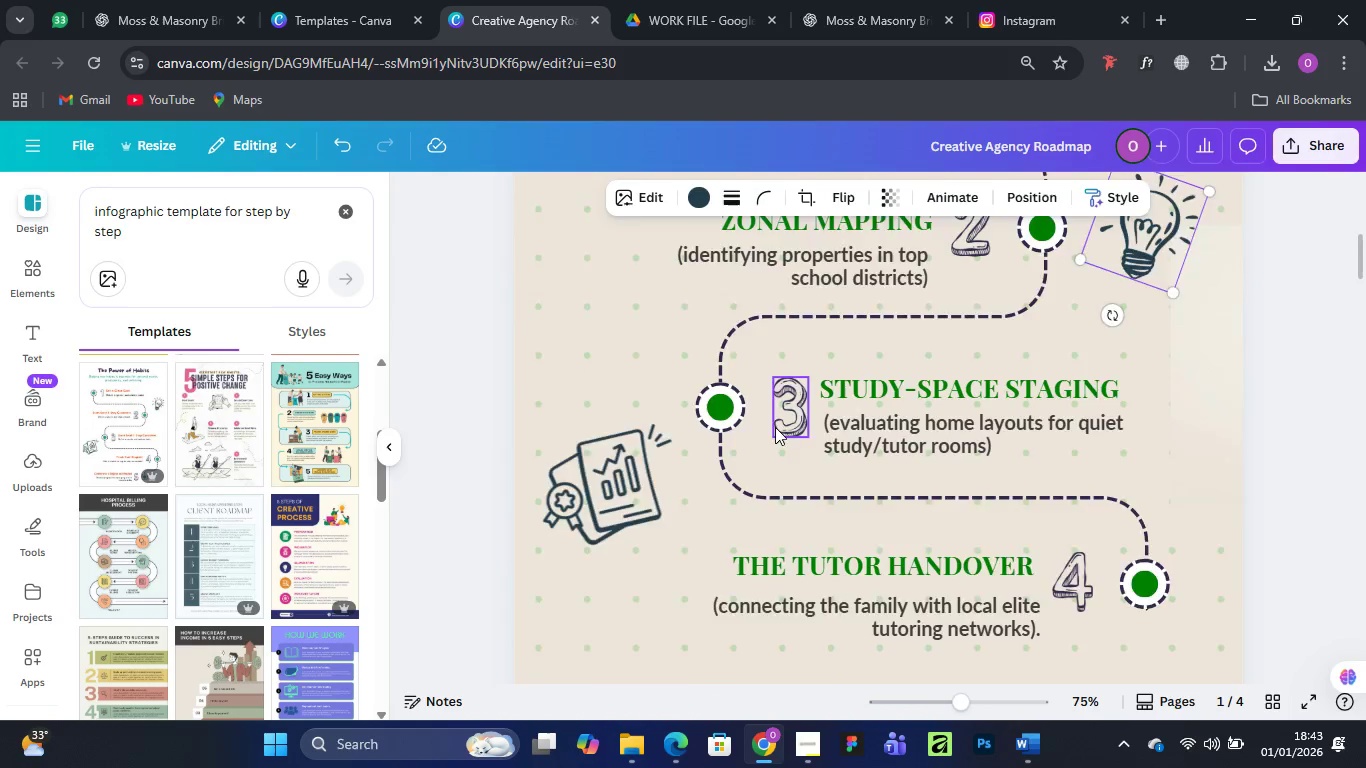 
scroll: coordinate [775, 427], scroll_direction: up, amount: 3.0
 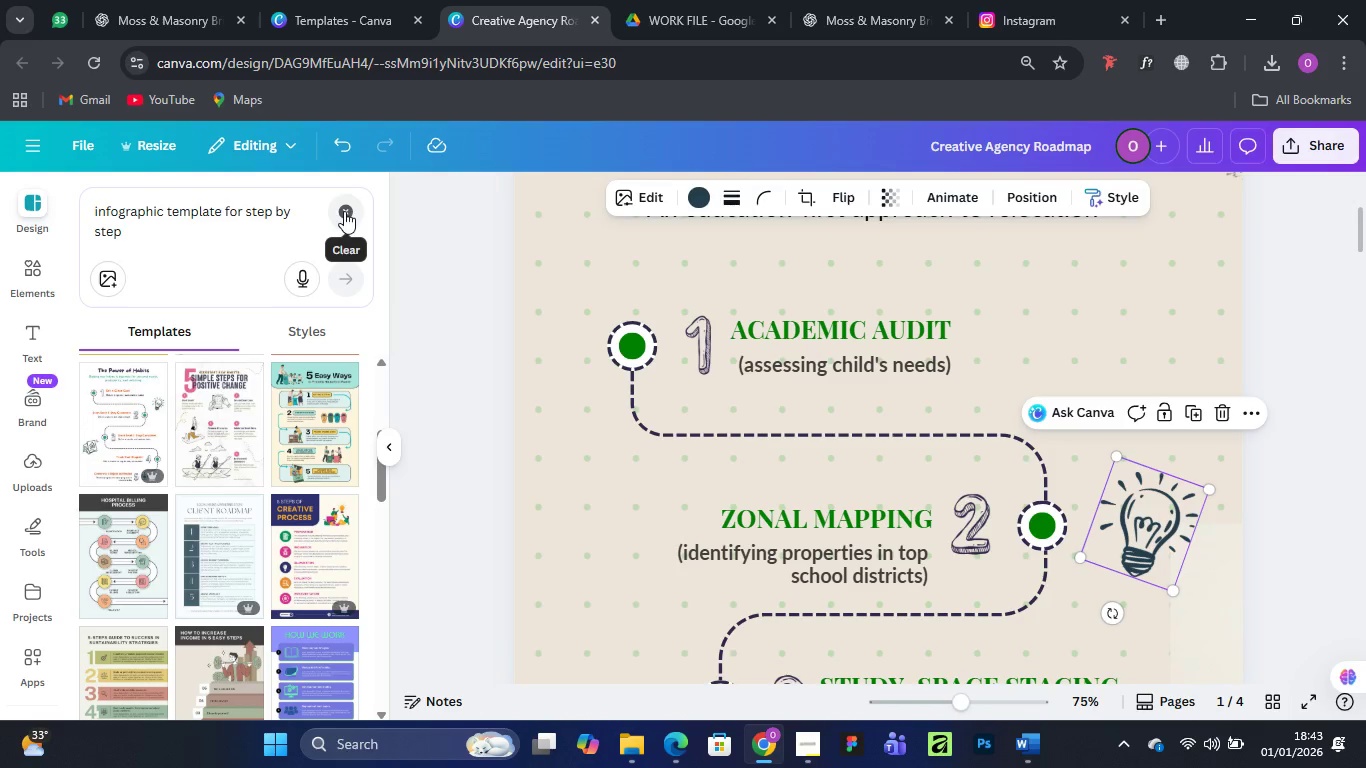 
left_click([17, 262])
 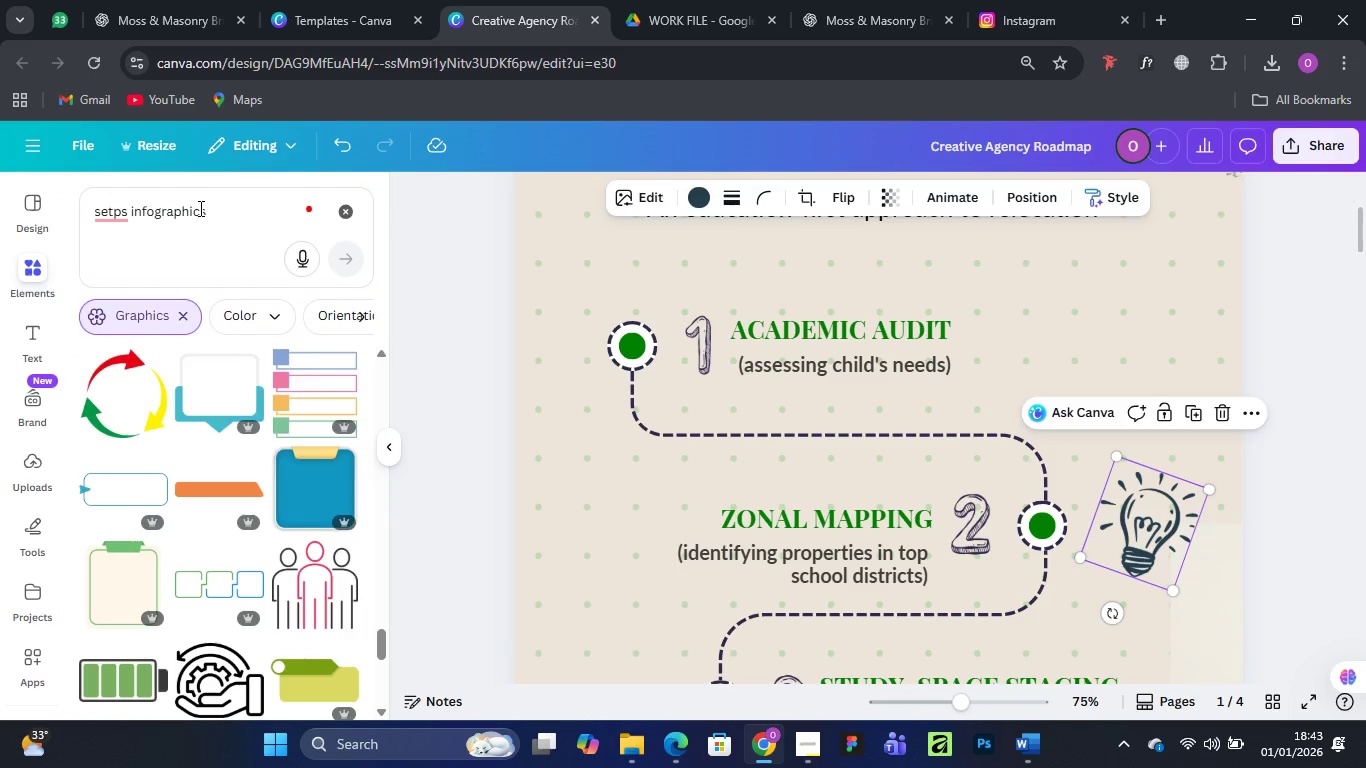 
left_click_drag(start_coordinate=[199, 208], to_coordinate=[48, 227])
 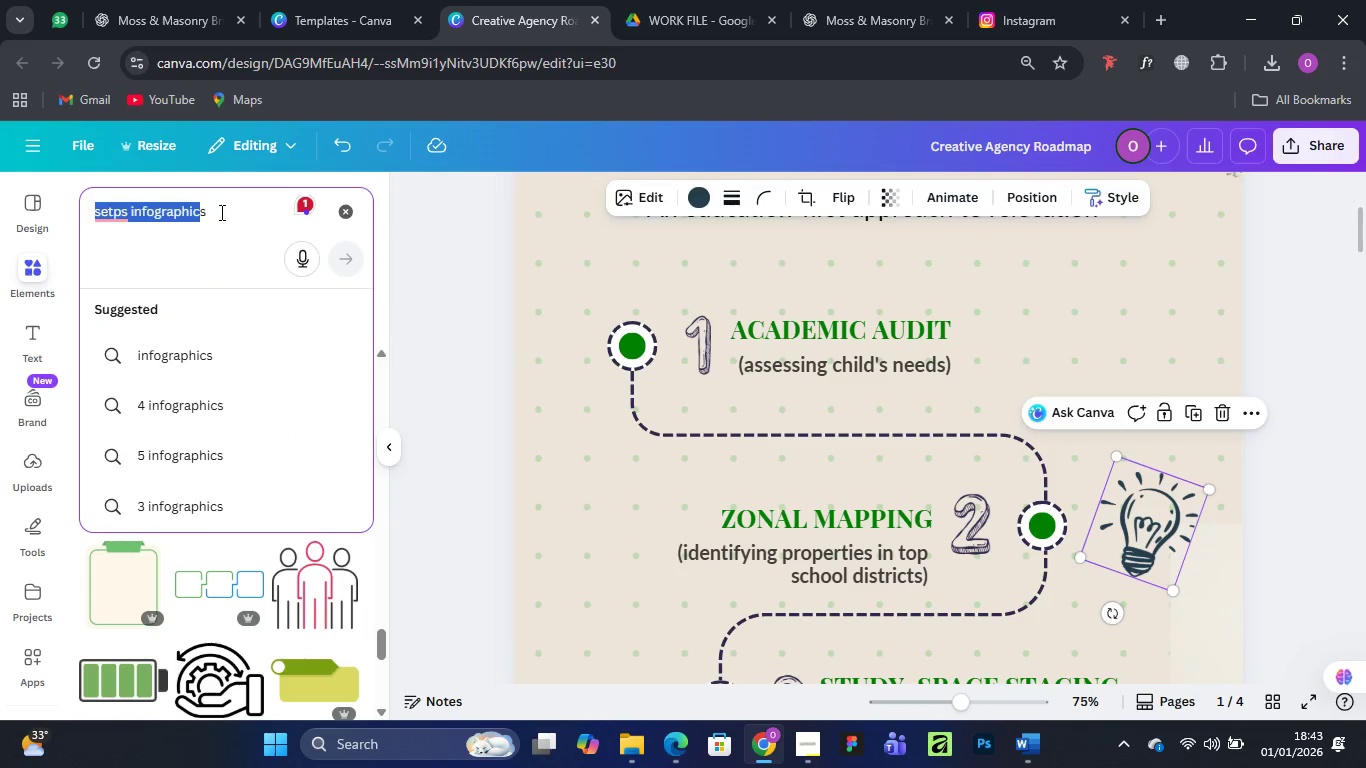 
left_click_drag(start_coordinate=[224, 211], to_coordinate=[86, 227])
 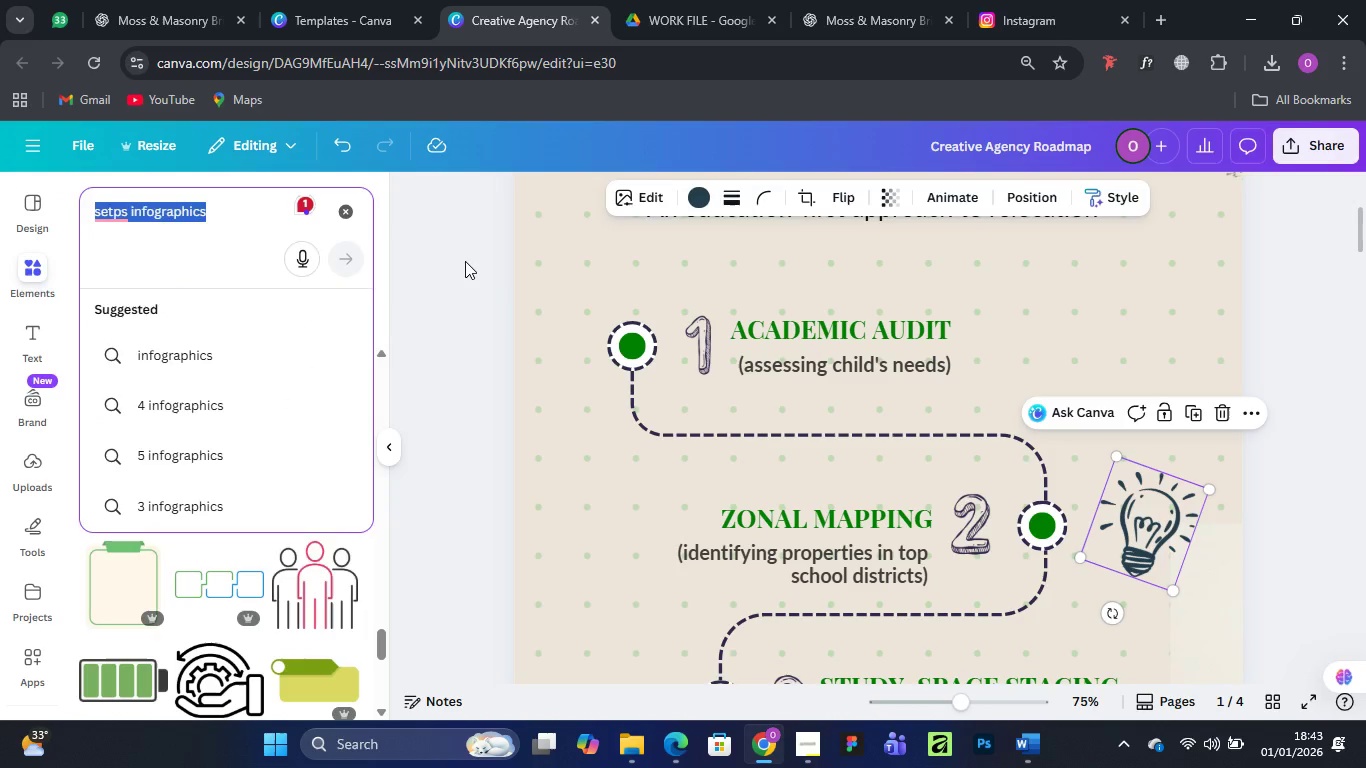 
type(academic audu)
key(Backspace)
type(it)
 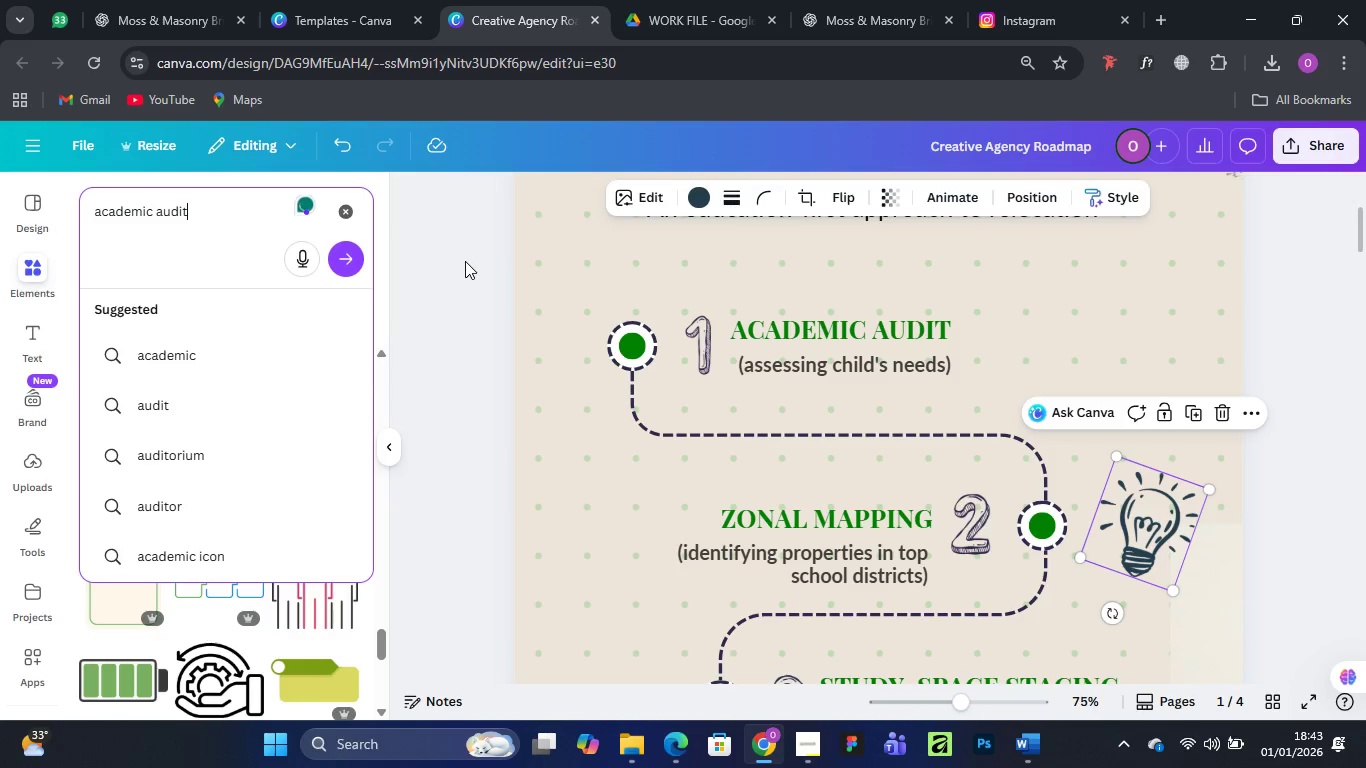 
wait(5.77)
 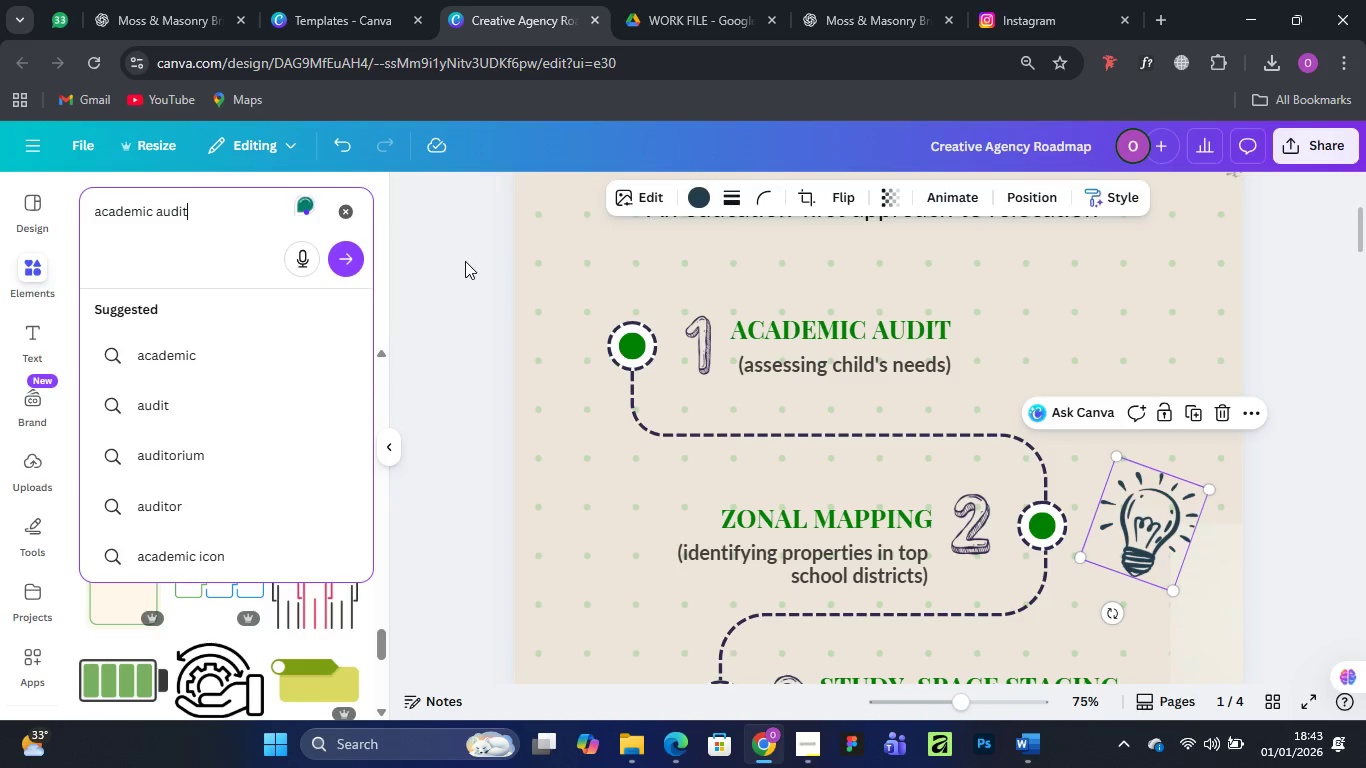 
key(Space)
 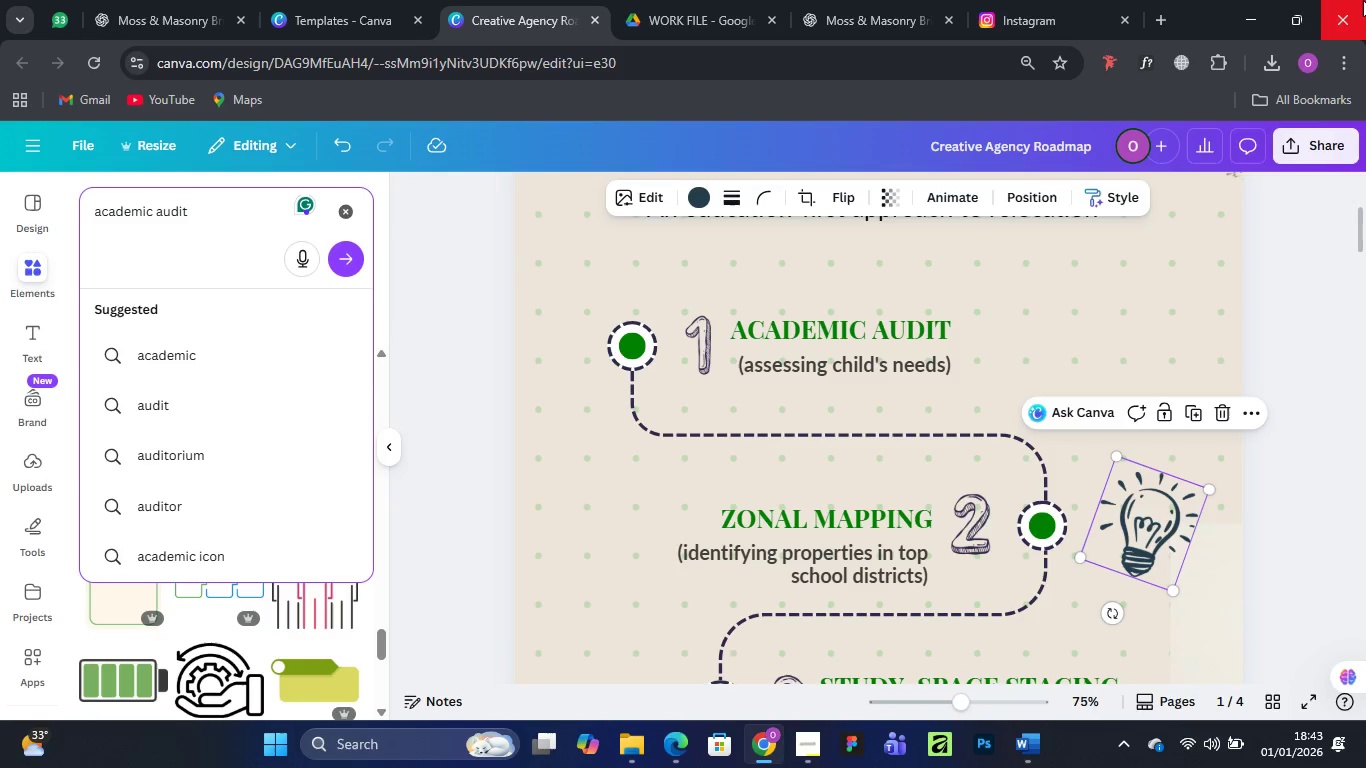 
wait(6.31)
 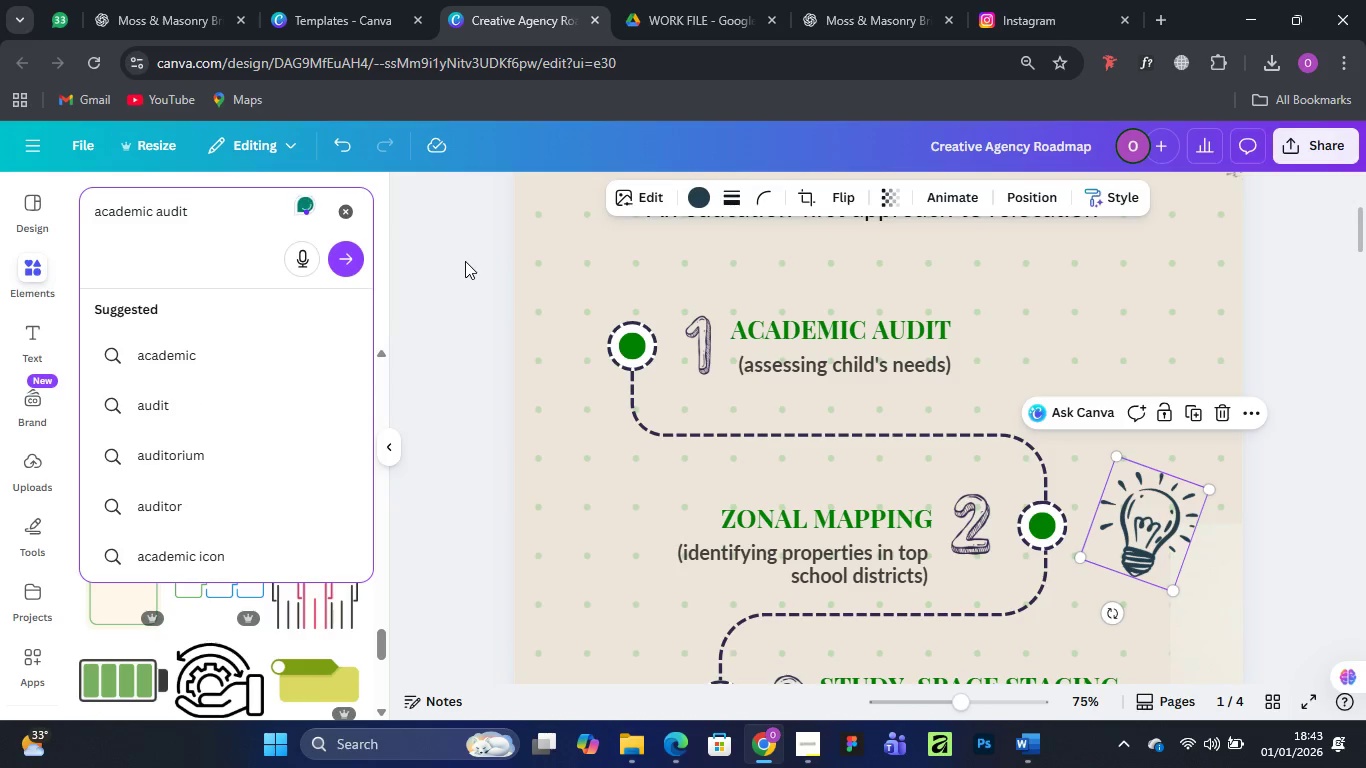 
type(icon)
 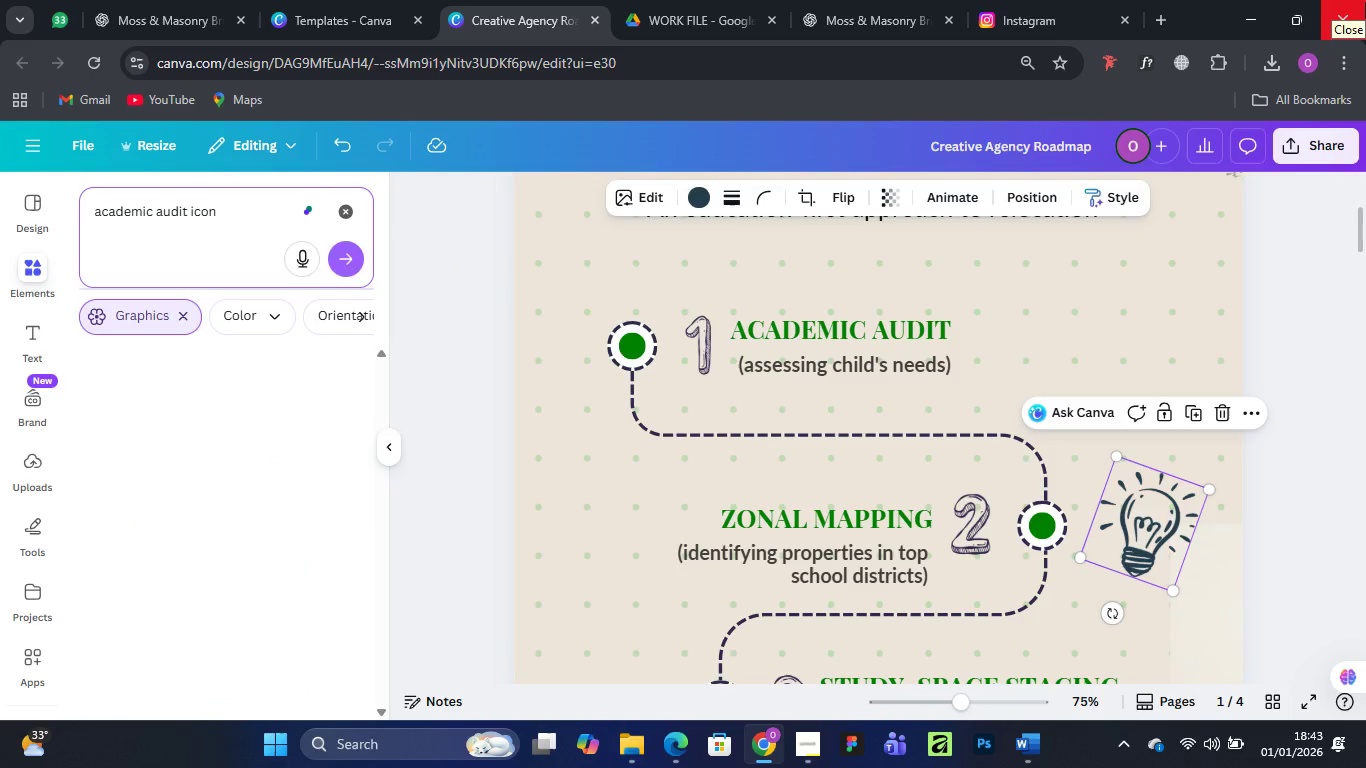 
key(Enter)
 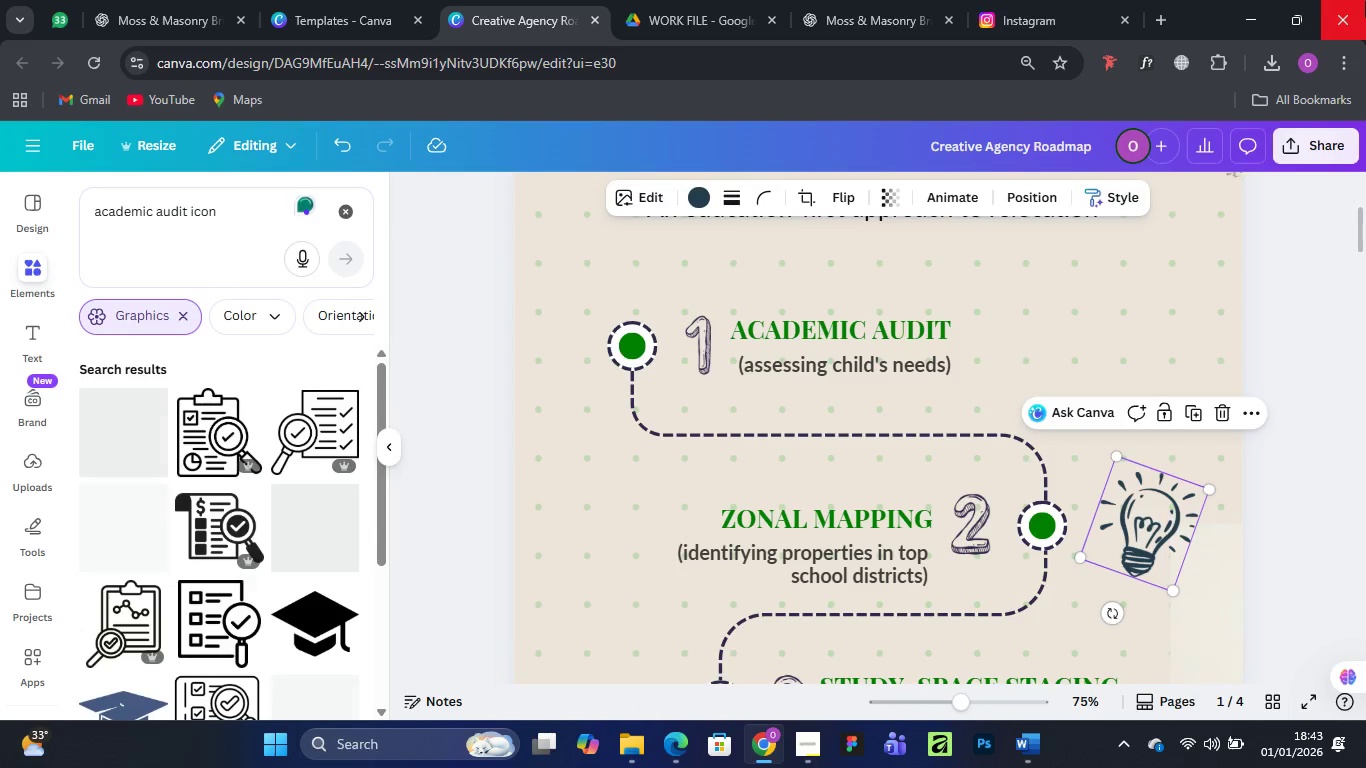 
wait(9.34)
 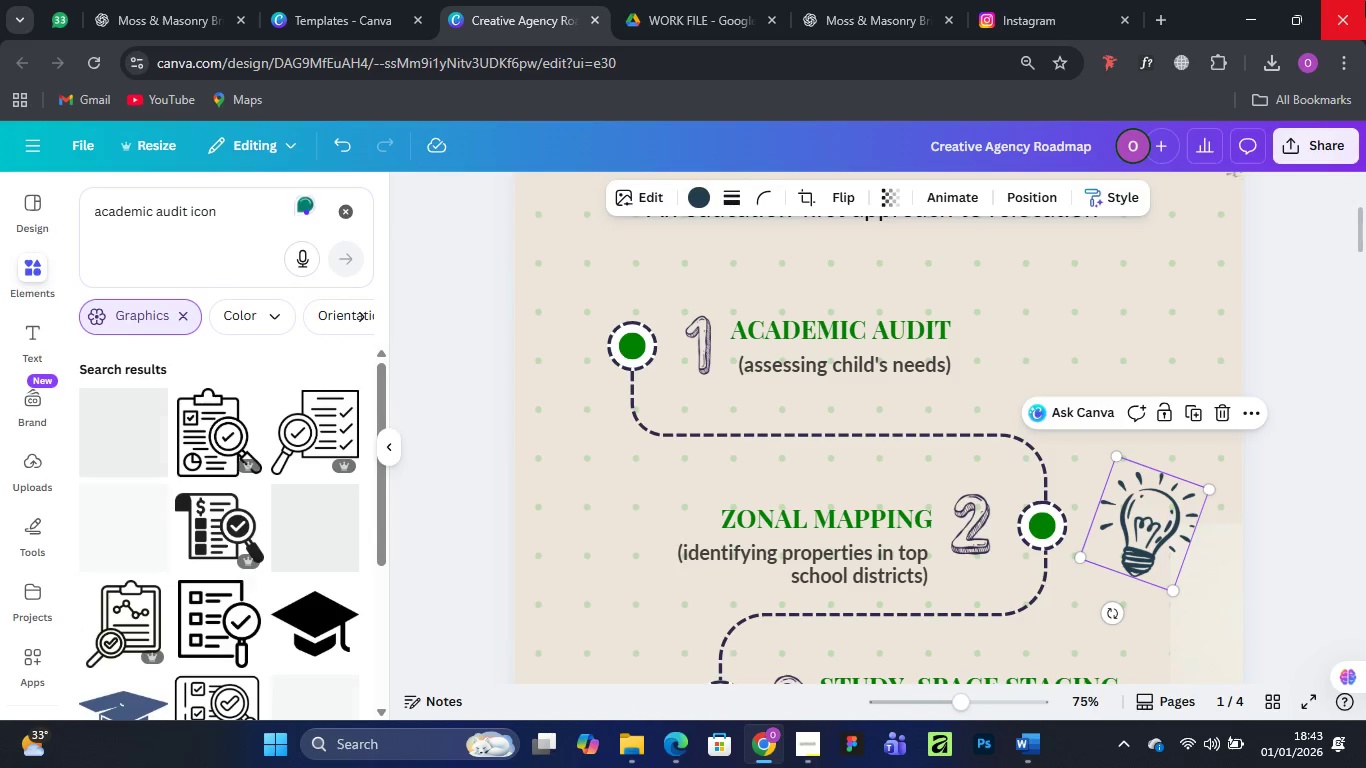 
scroll: coordinate [181, 499], scroll_direction: down, amount: 7.0
 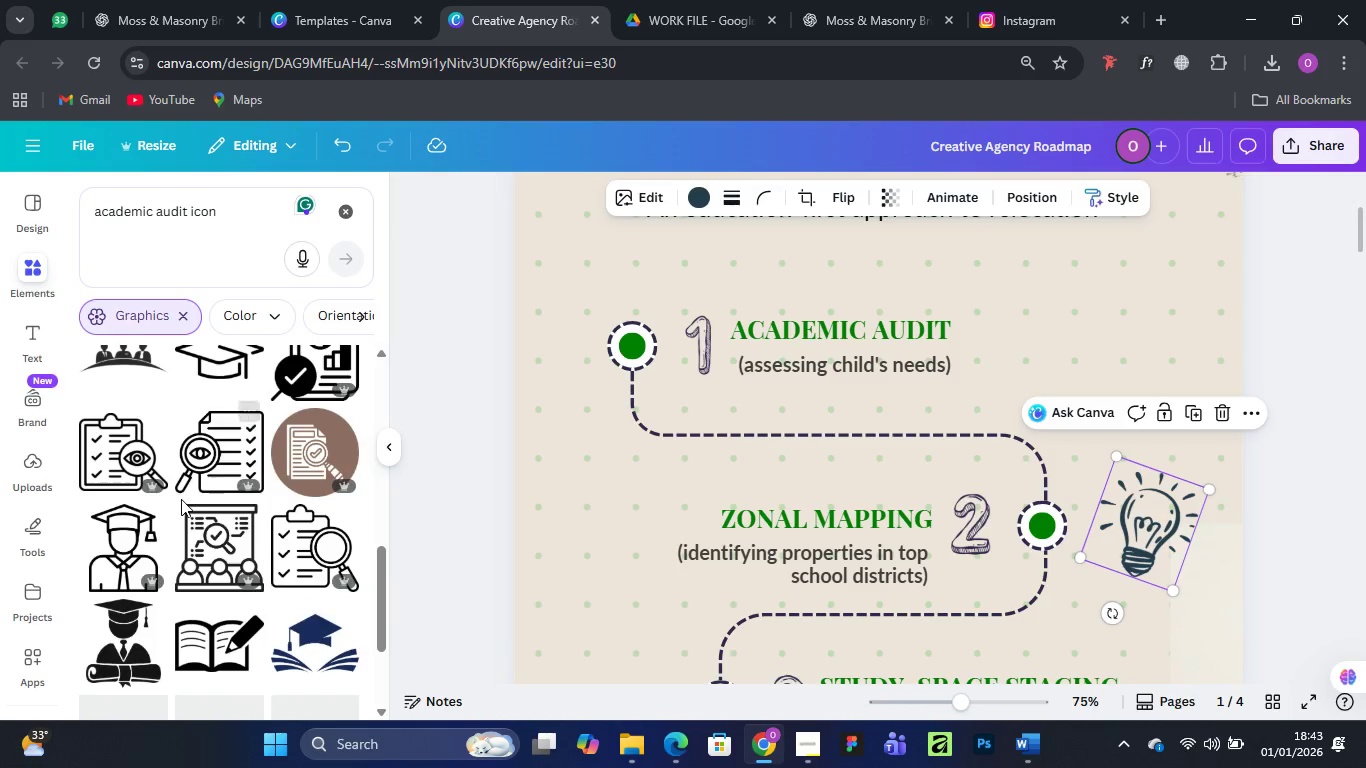 
scroll: coordinate [181, 499], scroll_direction: up, amount: 2.0
 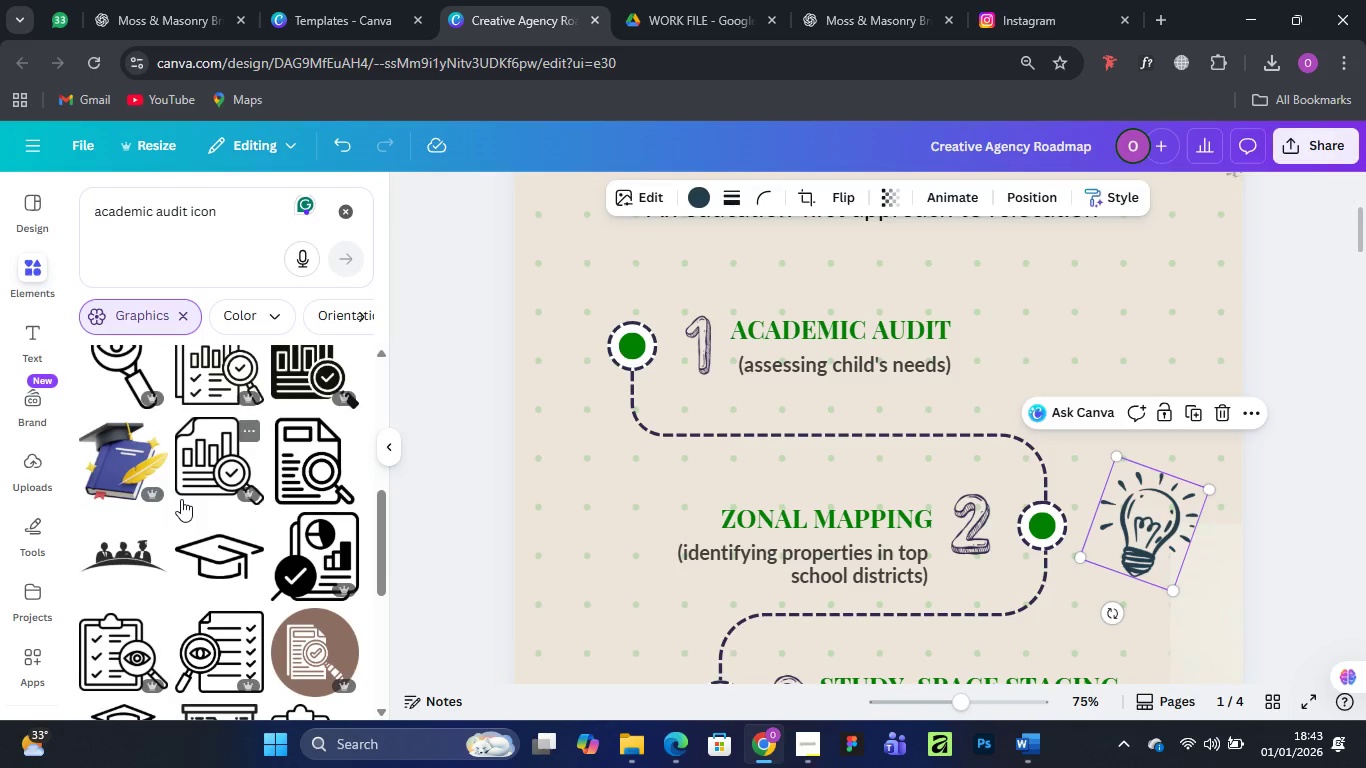 
scroll: coordinate [181, 499], scroll_direction: down, amount: 6.0
 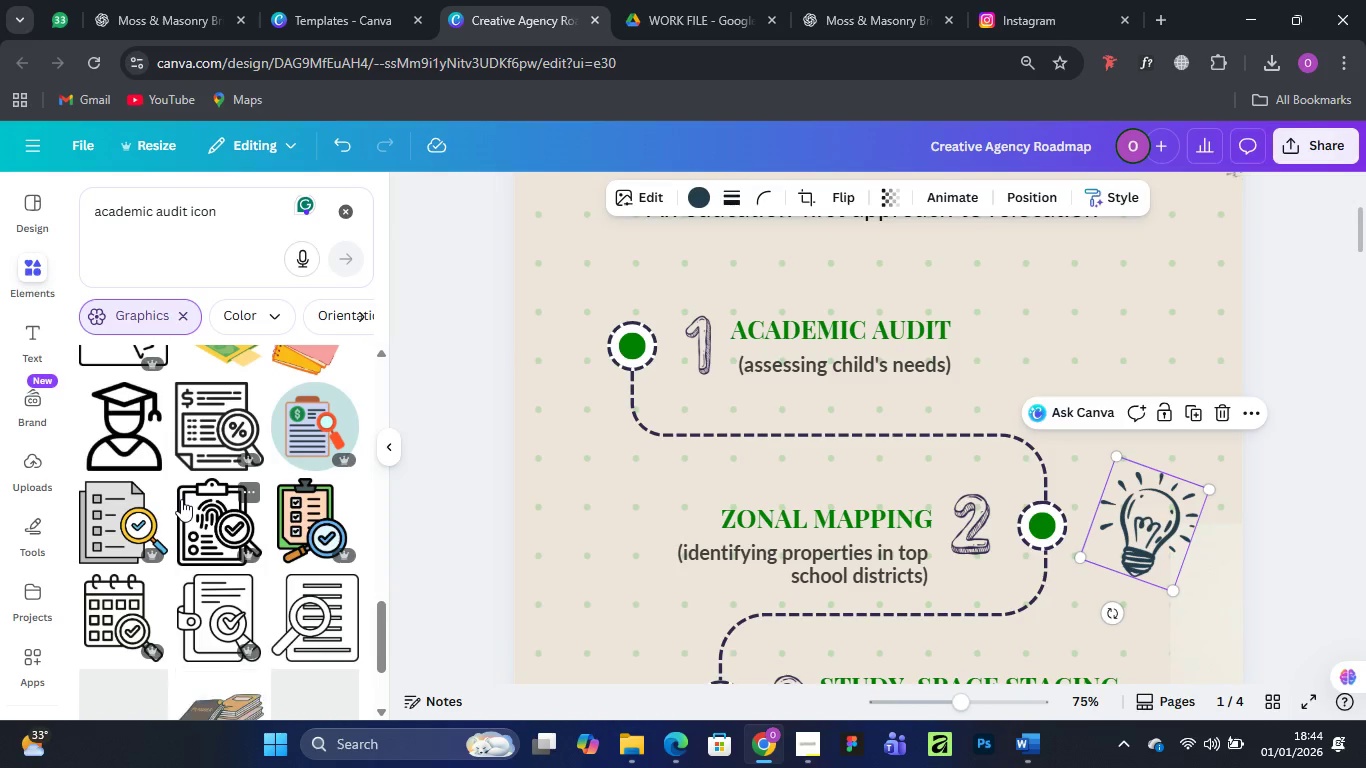 
scroll: coordinate [182, 499], scroll_direction: down, amount: 5.0
 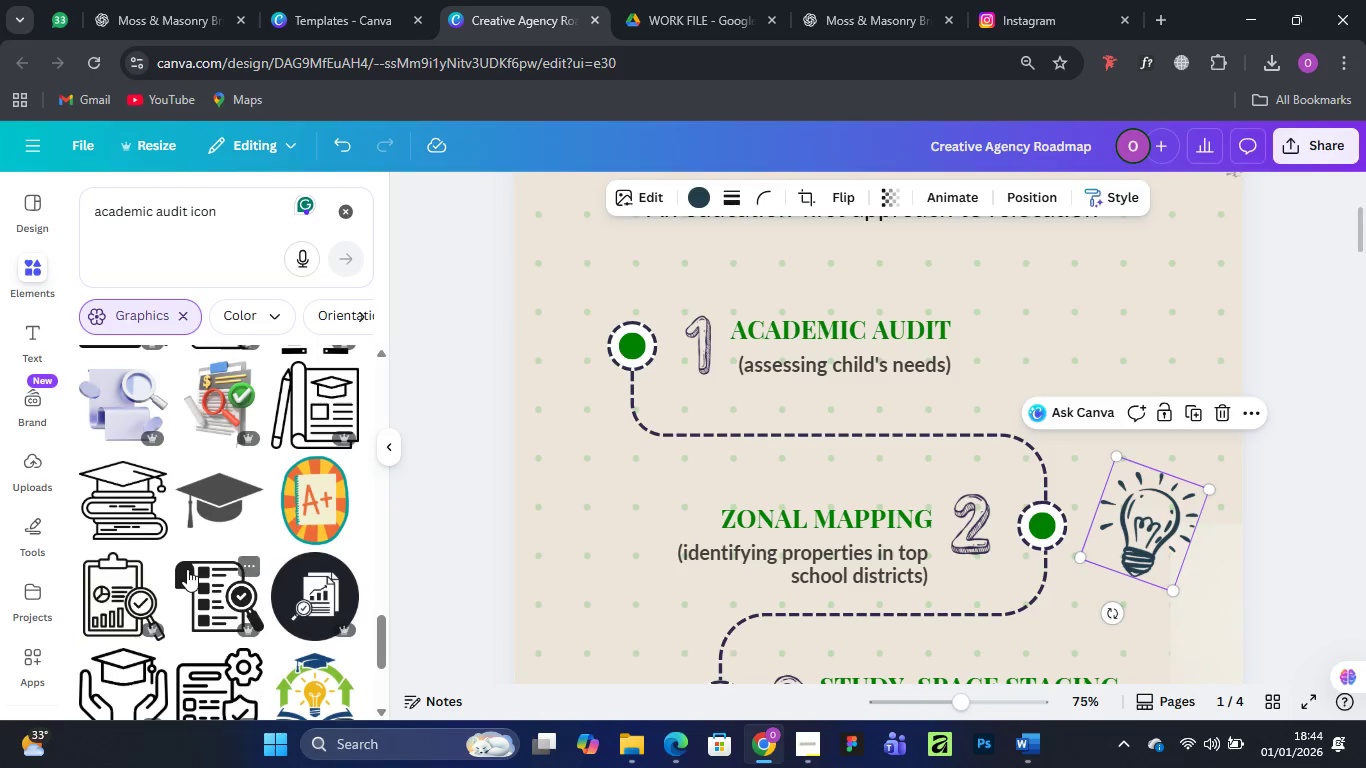 
wait(7.63)
 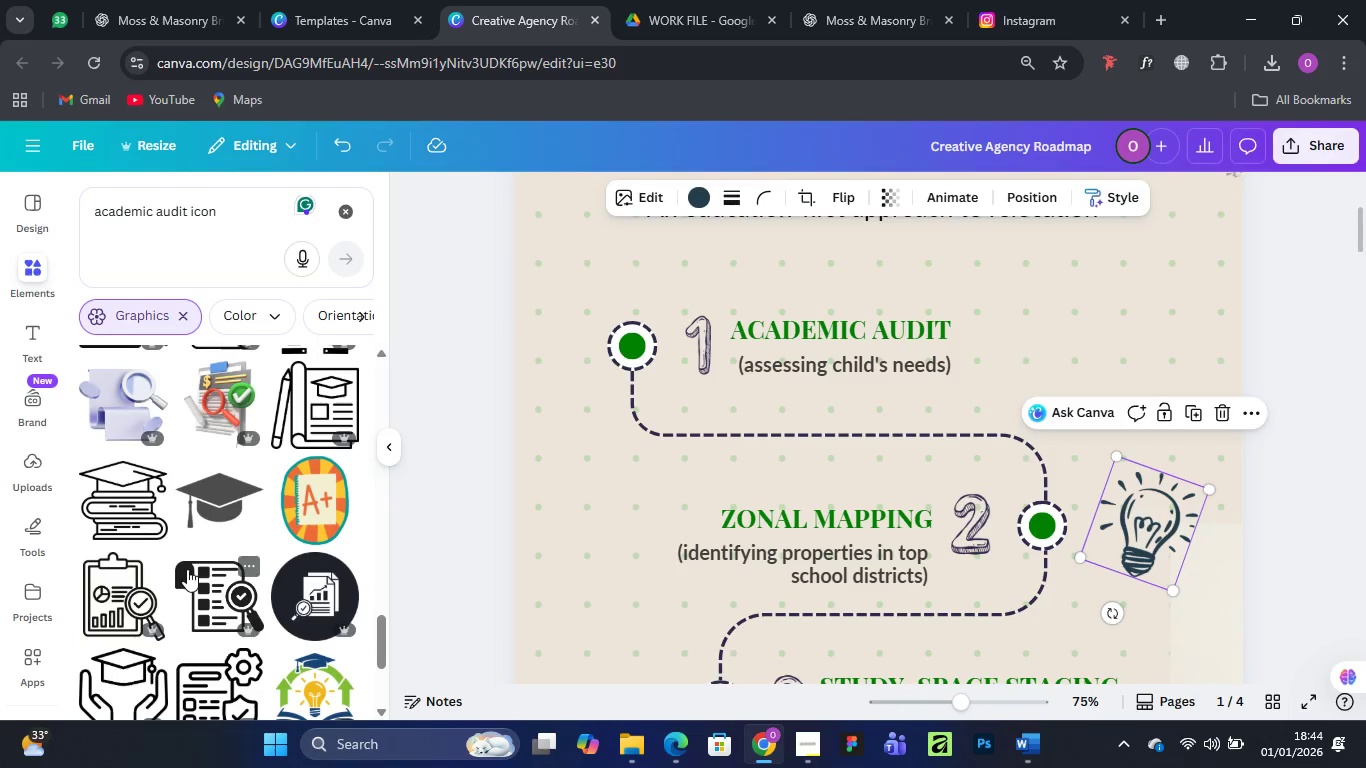 
left_click([312, 596])
 